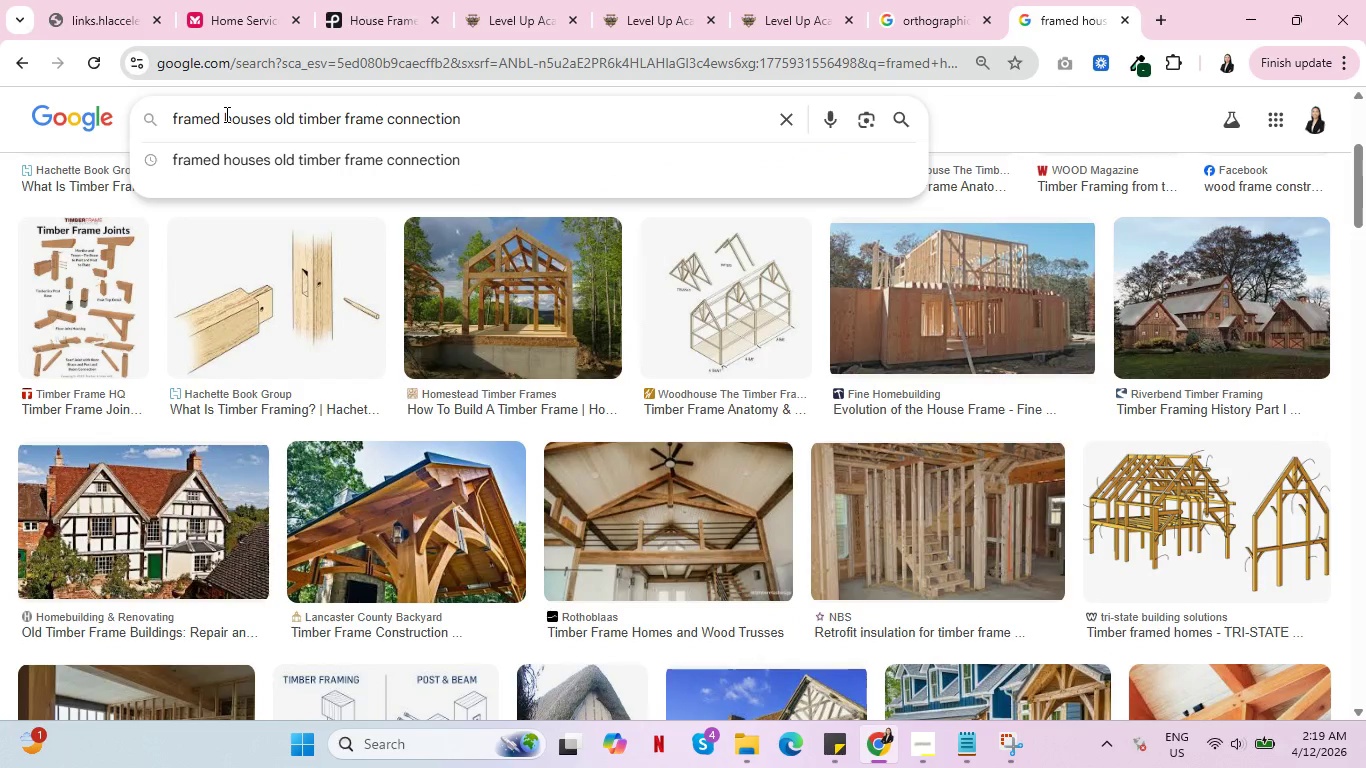 
type(old )
 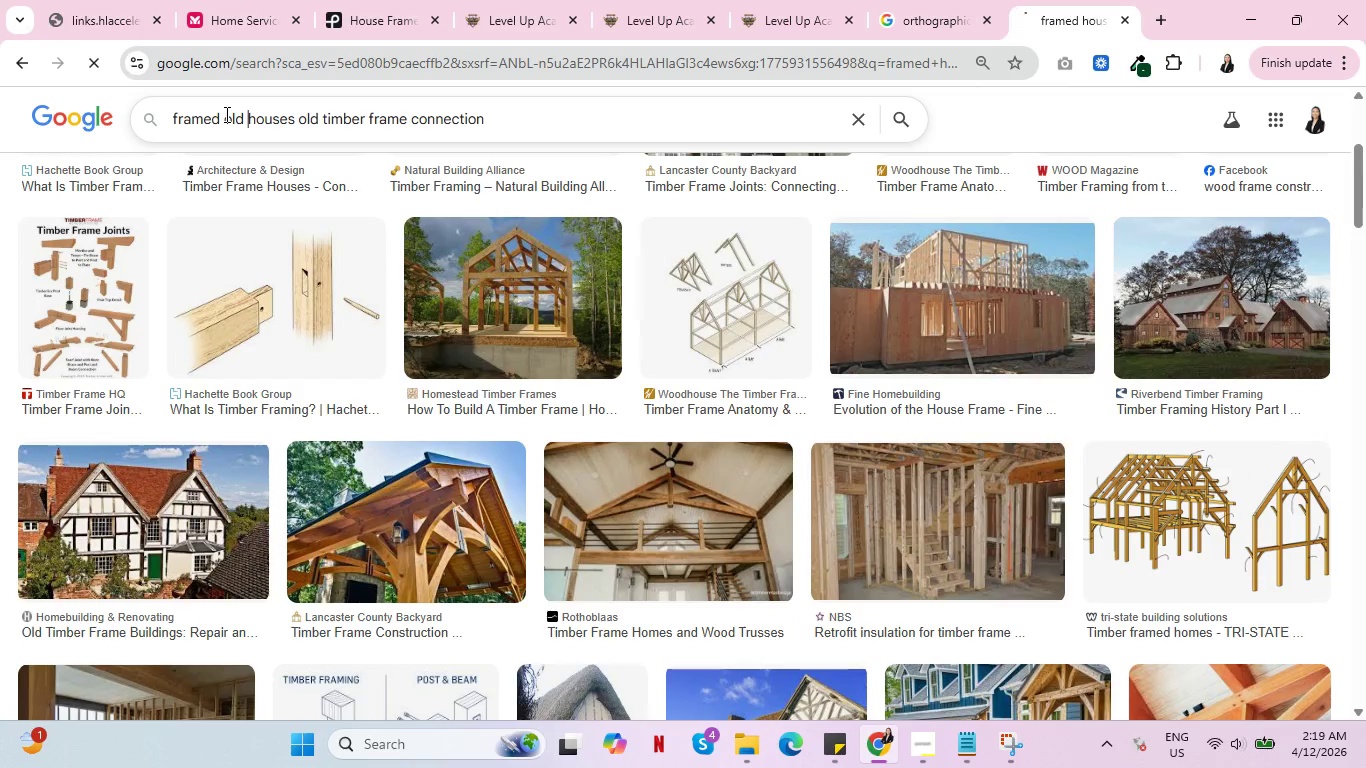 
key(Enter)
 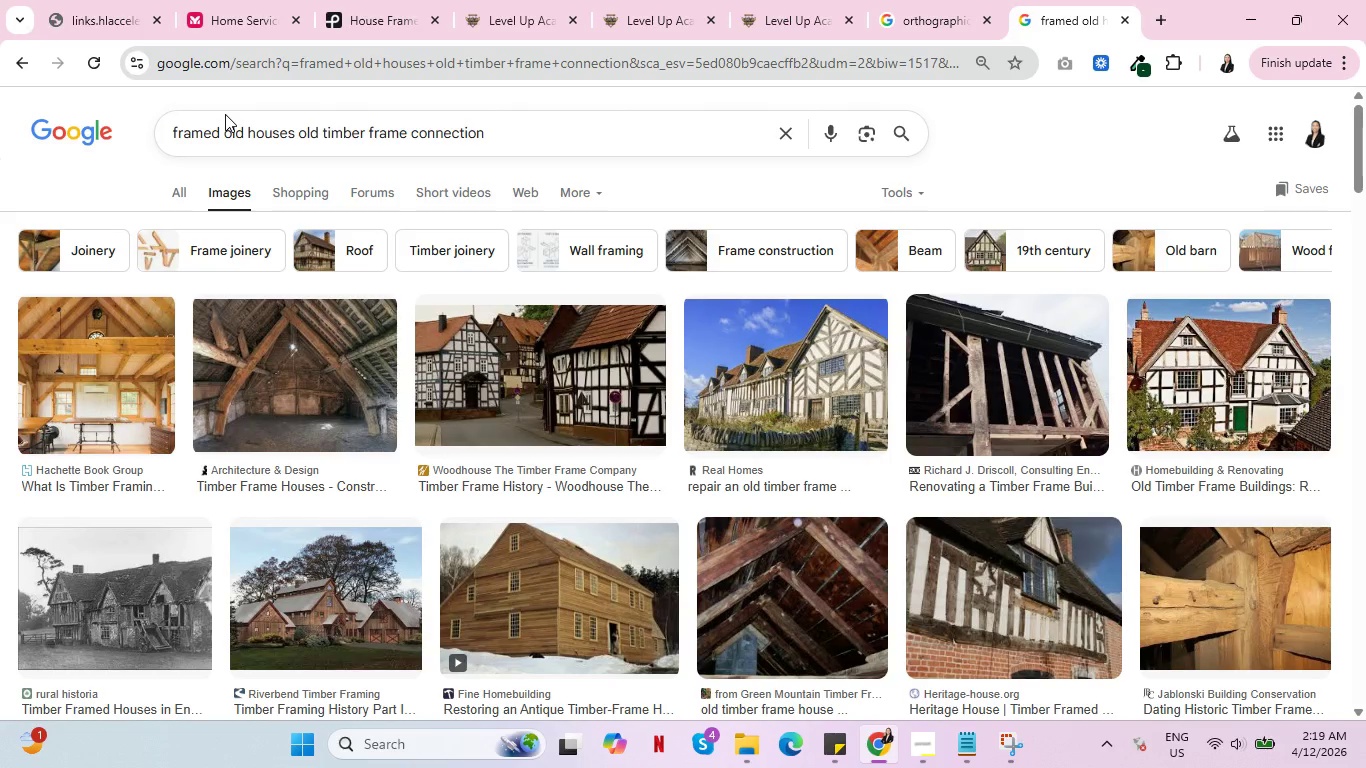 
wait(5.77)
 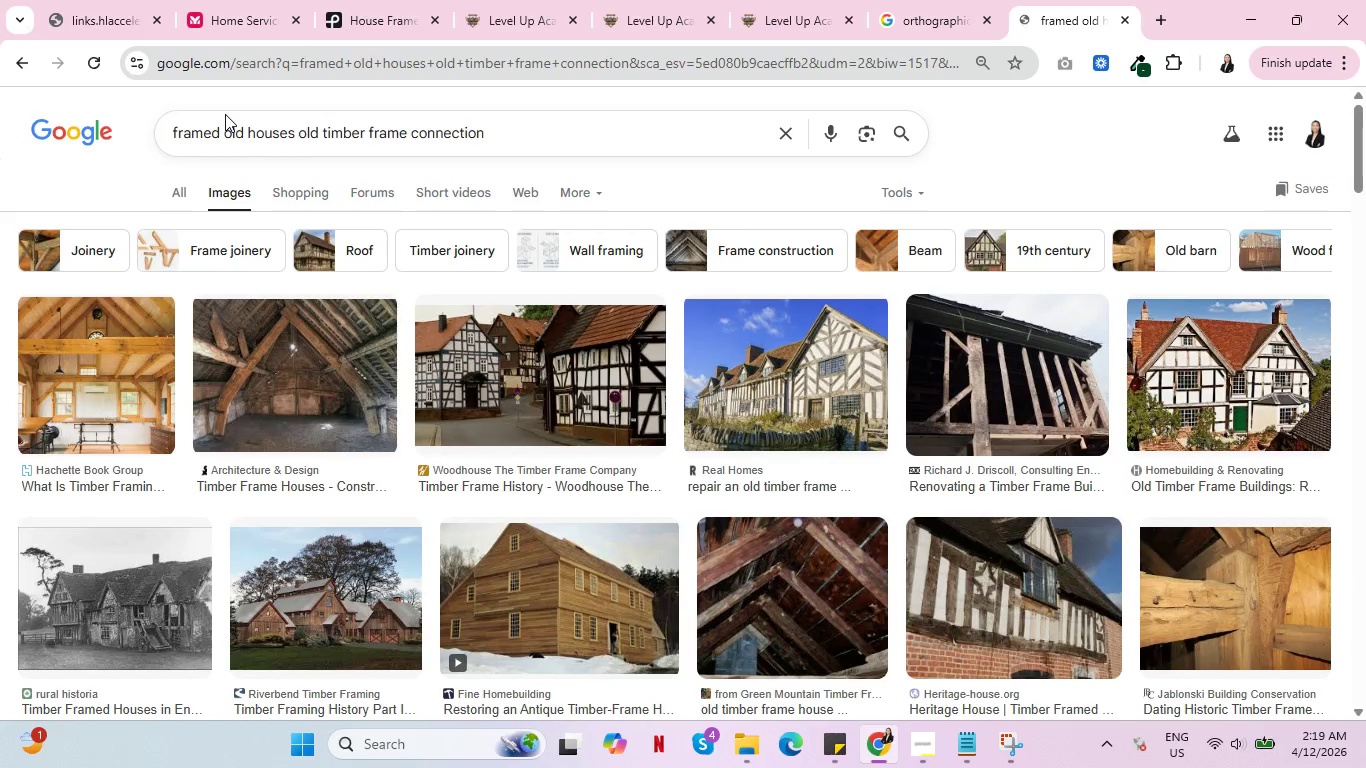 
scroll: coordinate [430, 355], scroll_direction: down, amount: 13.0
 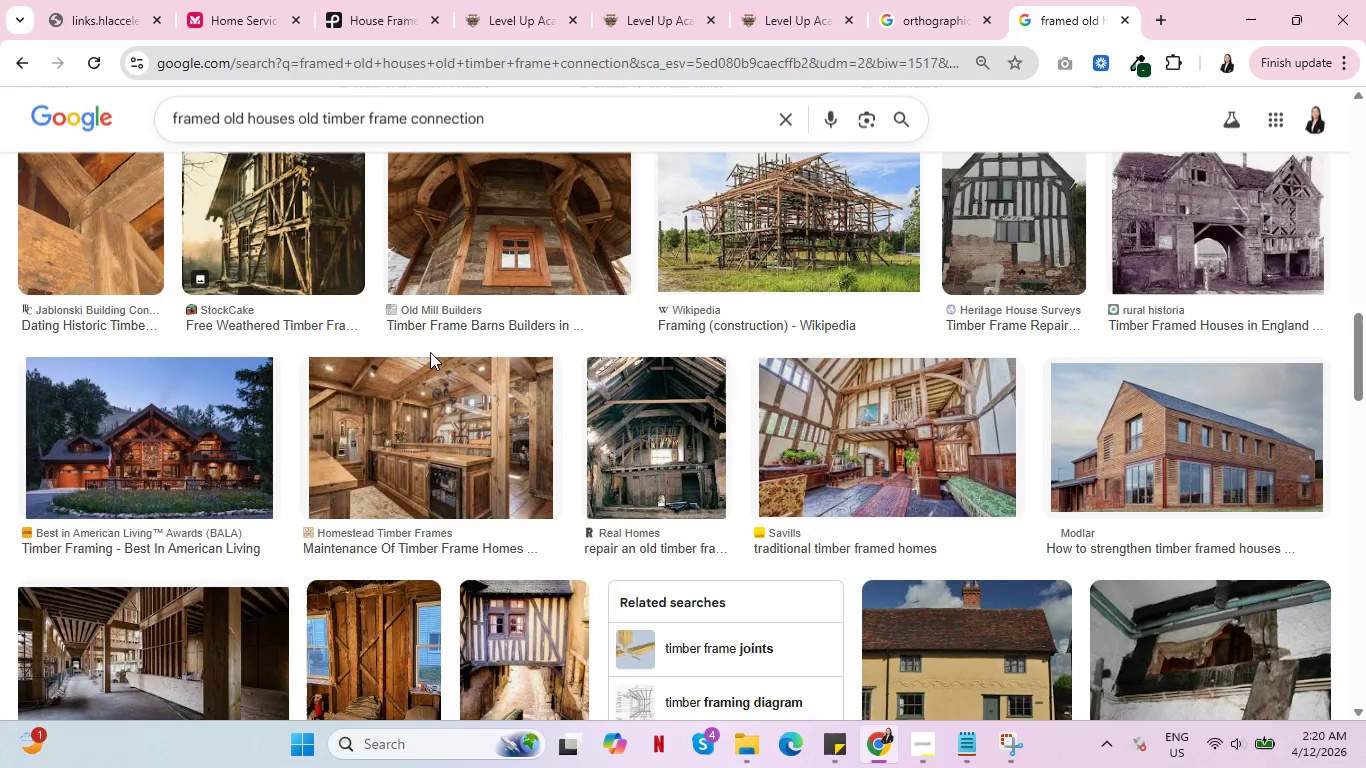 
scroll: coordinate [316, 385], scroll_direction: down, amount: 16.0
 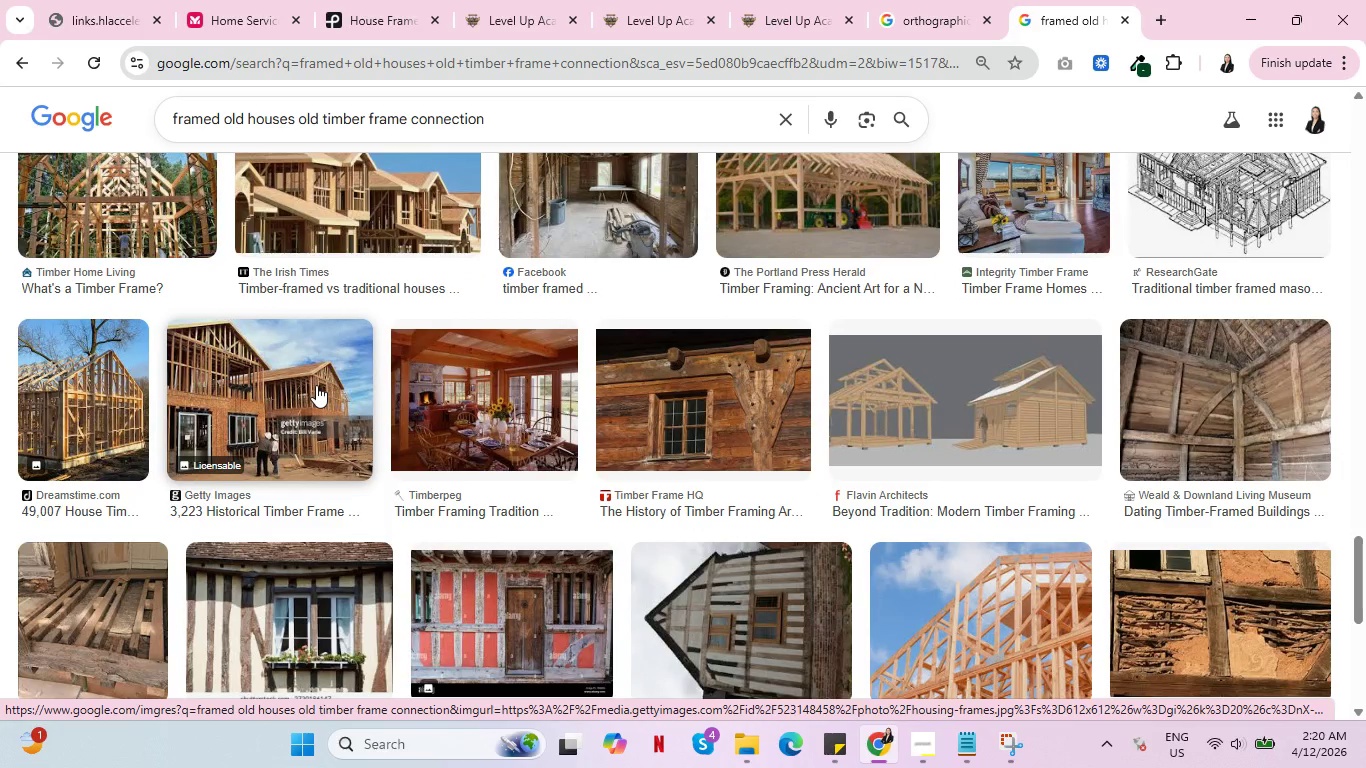 
scroll: coordinate [315, 387], scroll_direction: down, amount: 5.0
 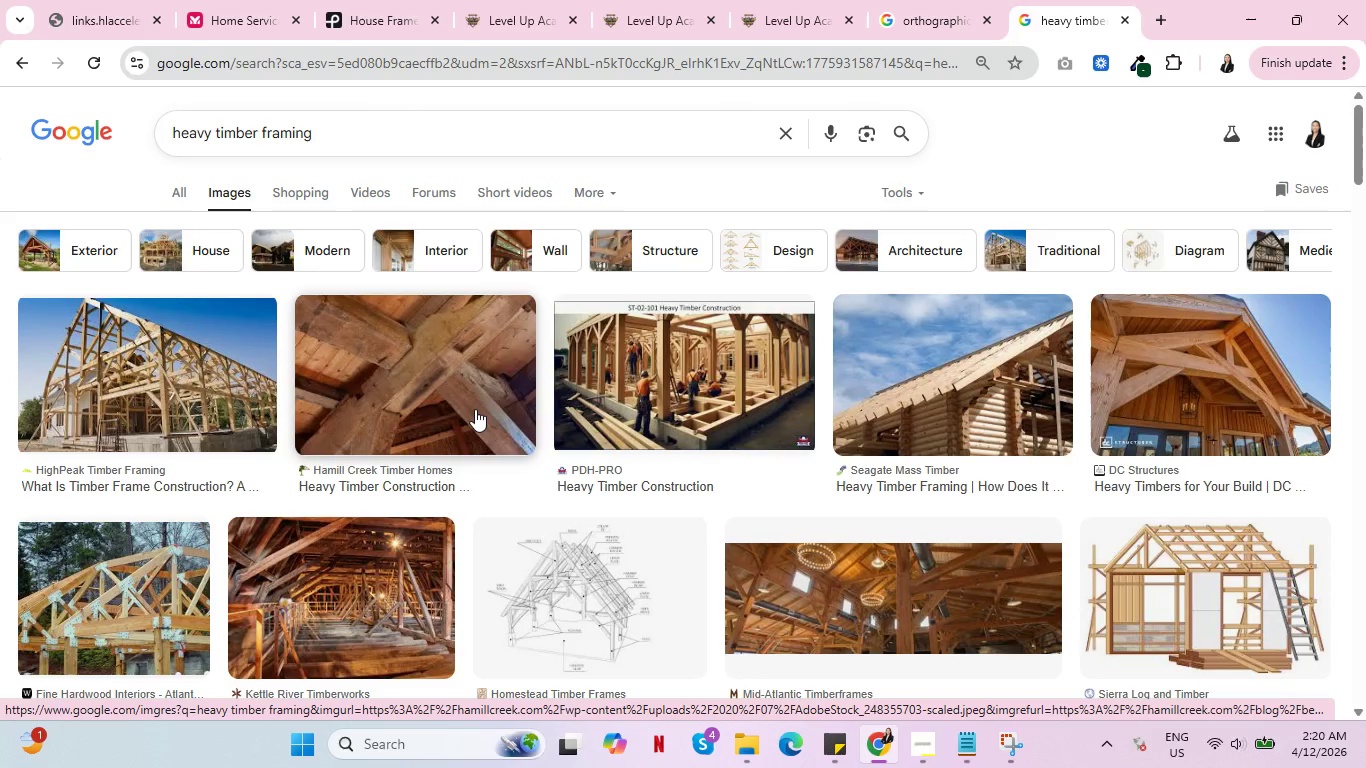 
wait(32.02)
 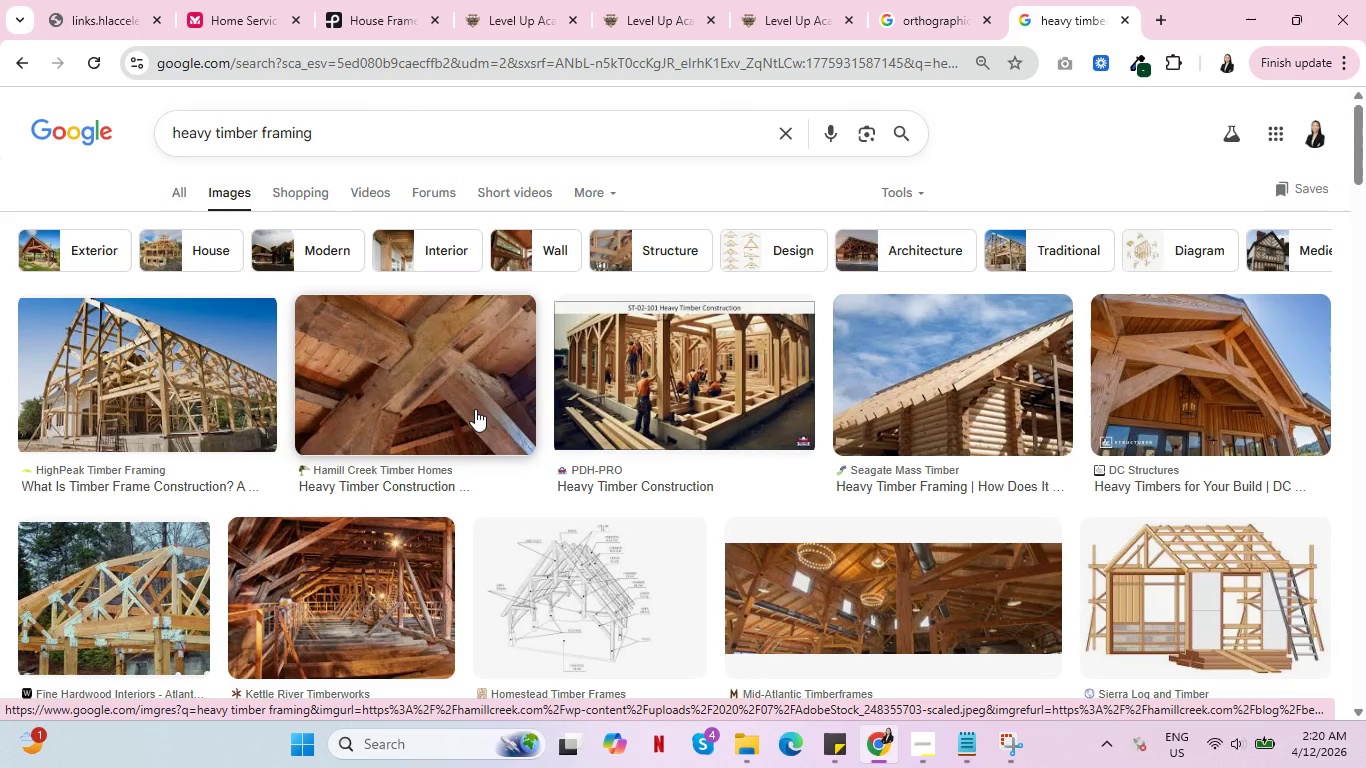 
scroll: coordinate [524, 460], scroll_direction: down, amount: 17.0
 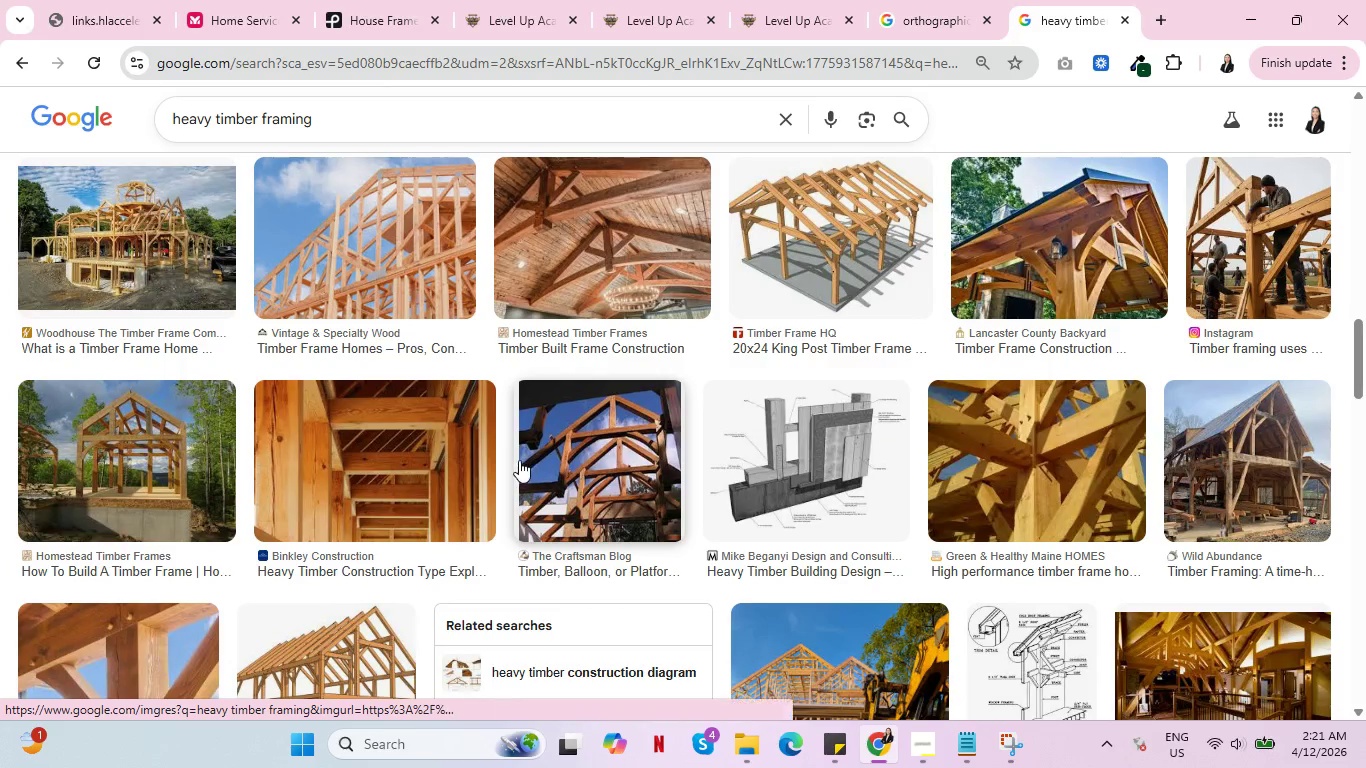 
scroll: coordinate [458, 506], scroll_direction: down, amount: 15.0
 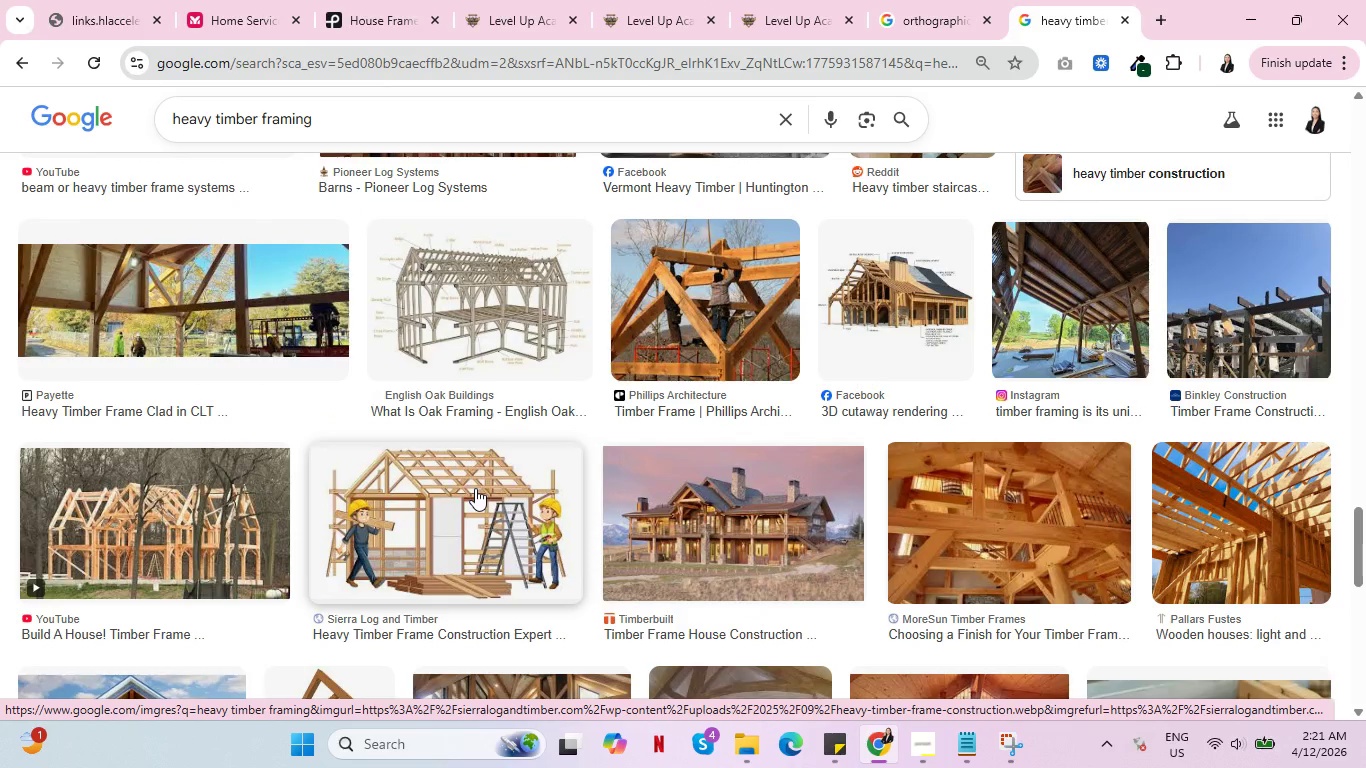 
wait(25.32)
 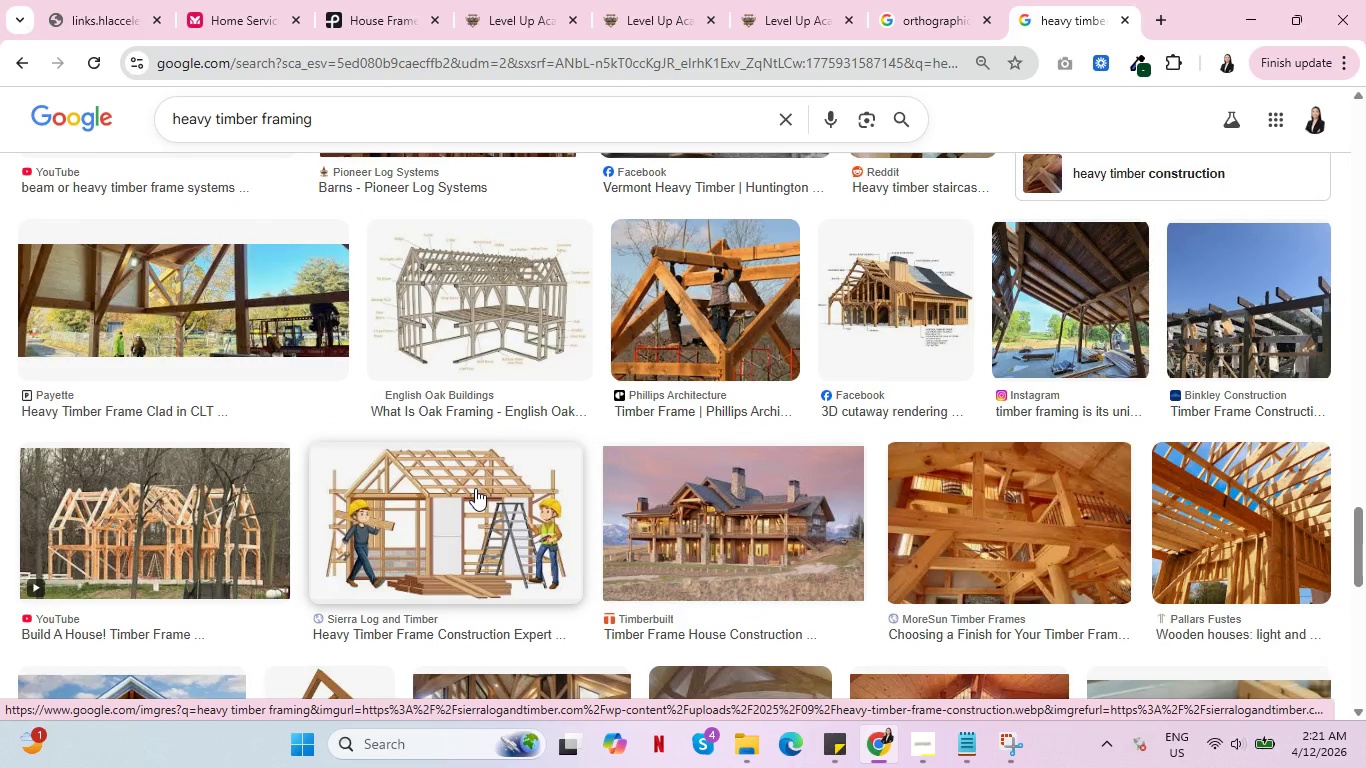 
scroll: coordinate [746, 505], scroll_direction: down, amount: 13.0
 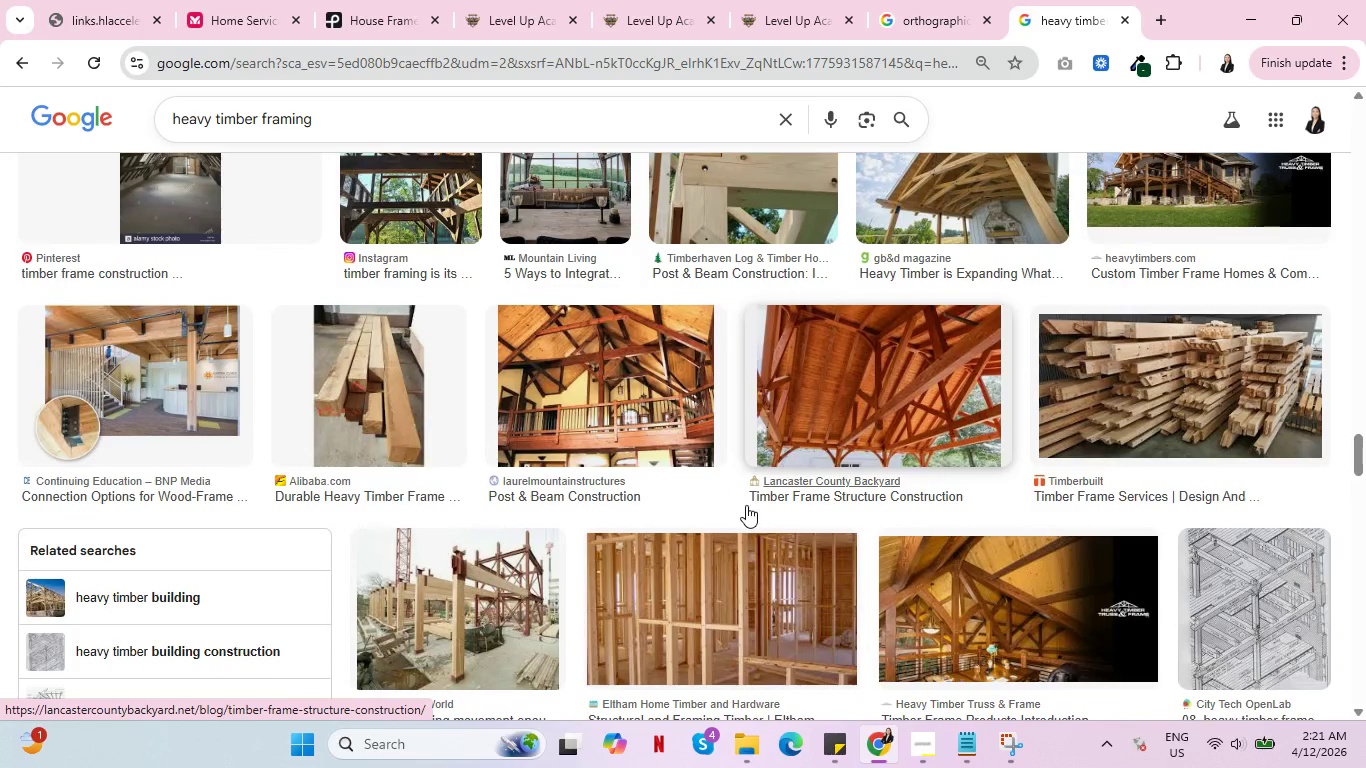 
scroll: coordinate [746, 505], scroll_direction: down, amount: 2.0
 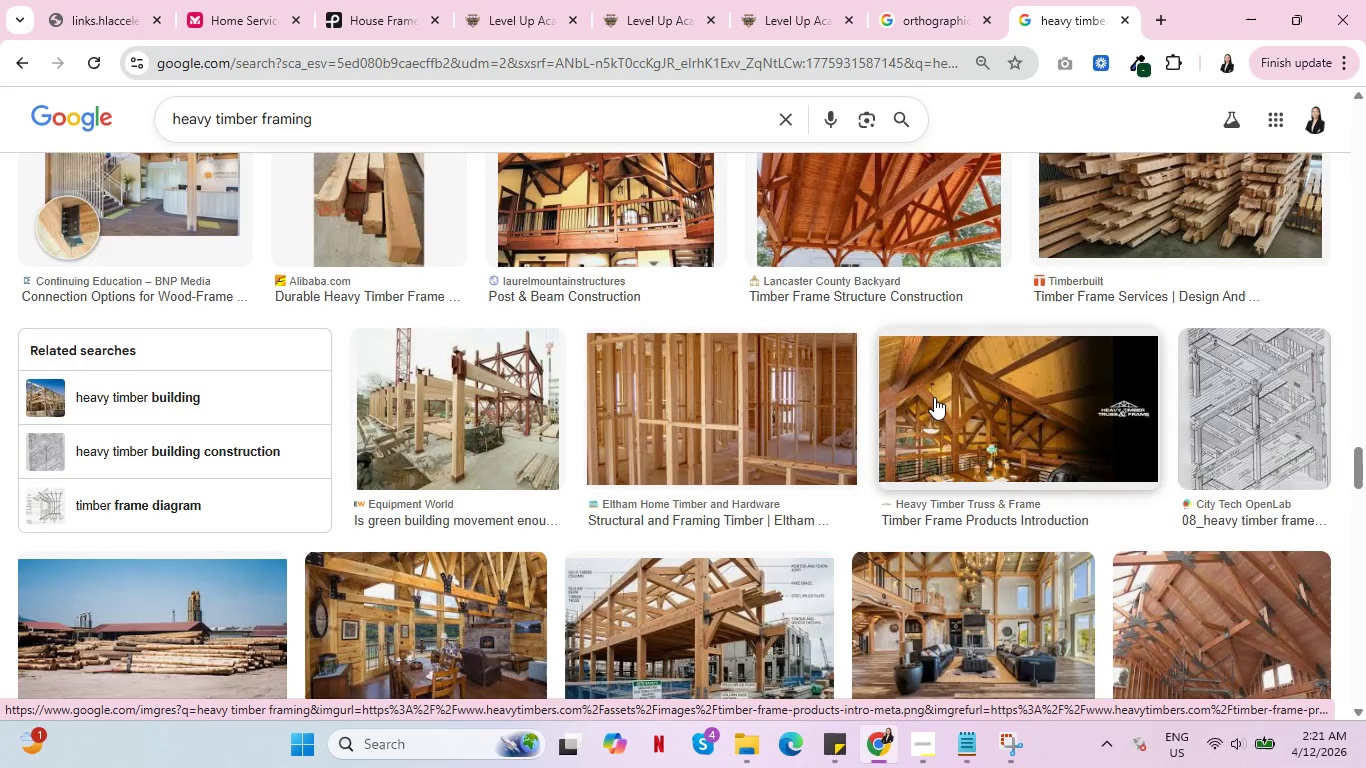 
left_click([934, 397])
 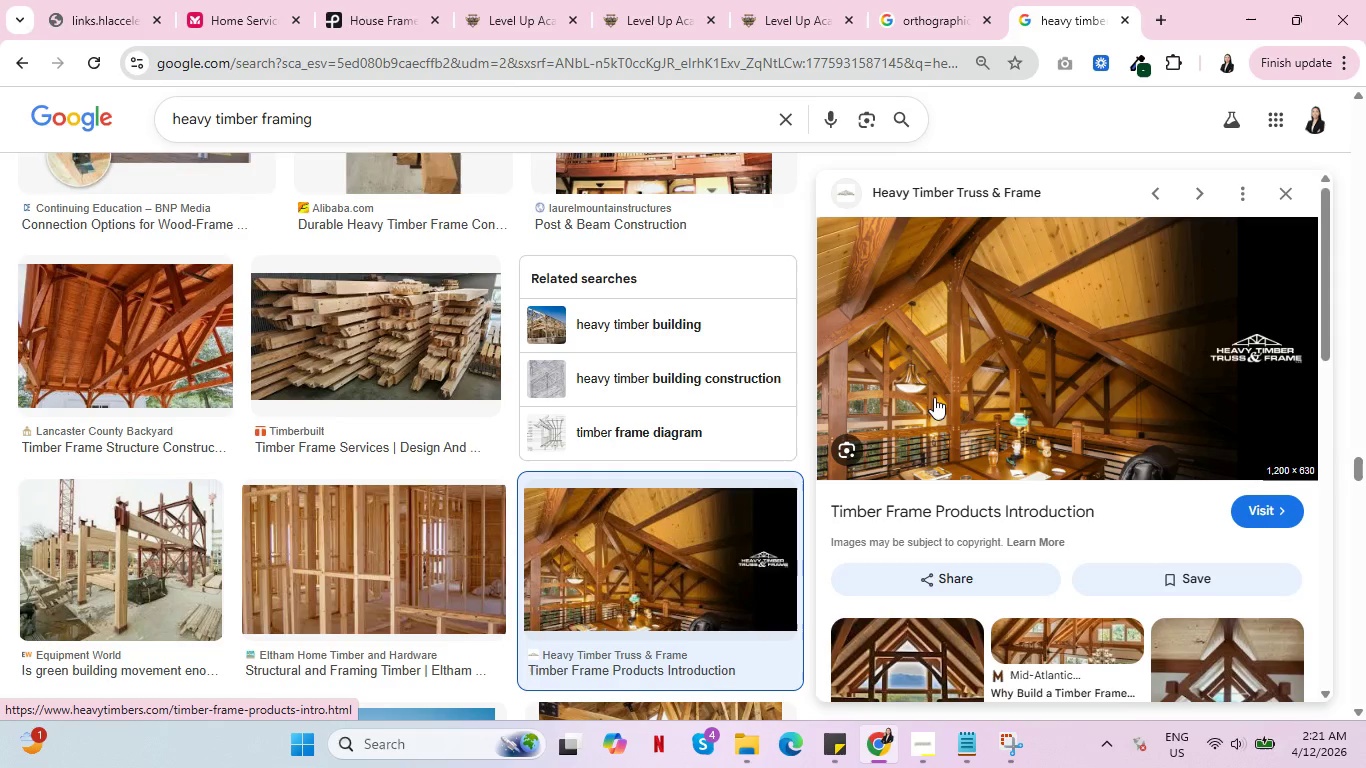 
wait(6.33)
 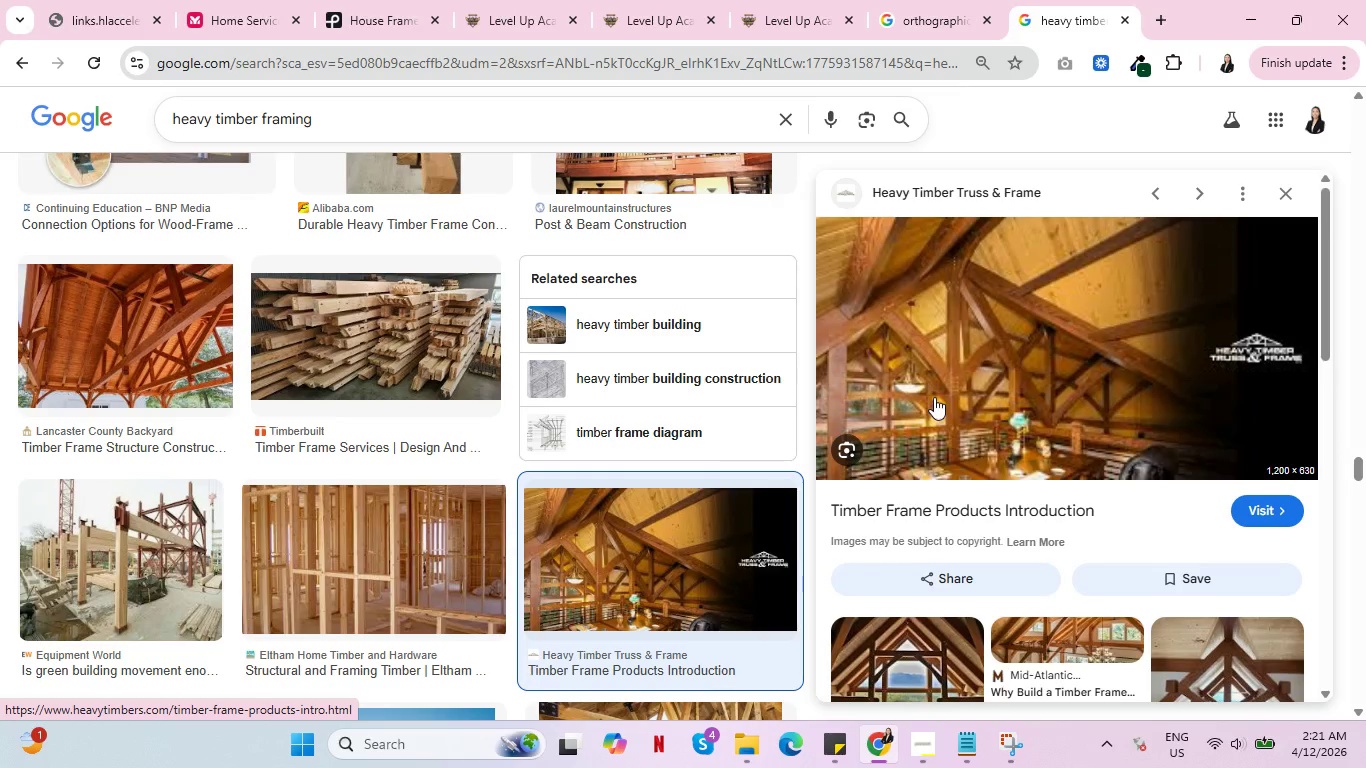 
scroll: coordinate [929, 404], scroll_direction: down, amount: 10.0
 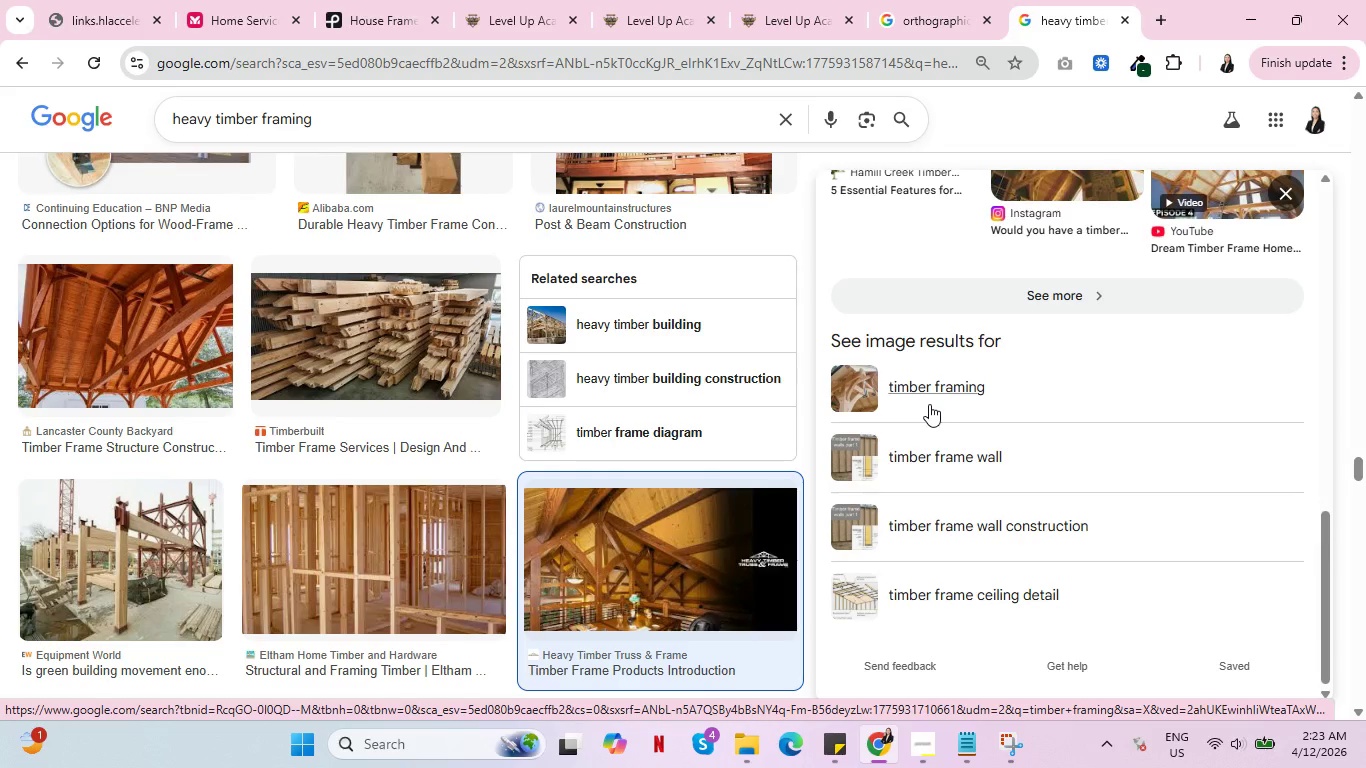 
wait(68.27)
 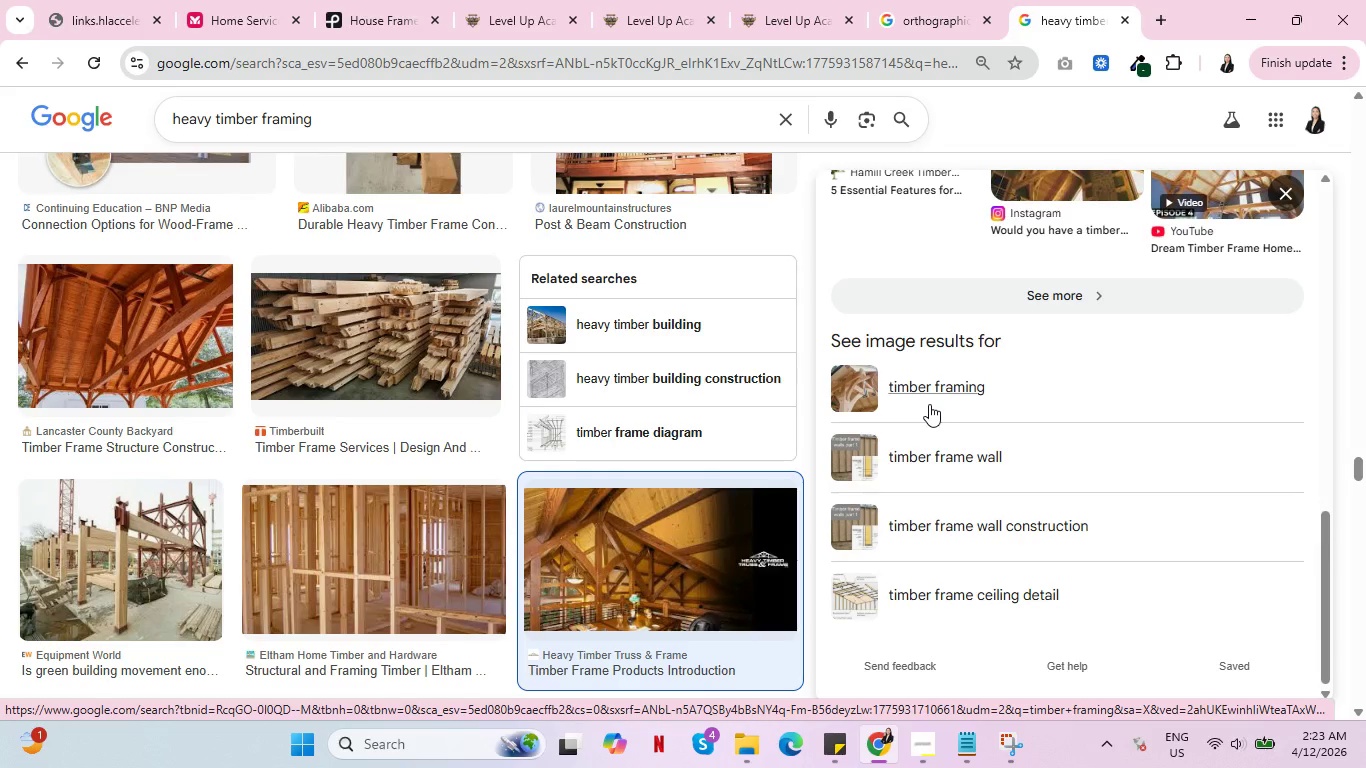 
key(Control+ControlLeft)
 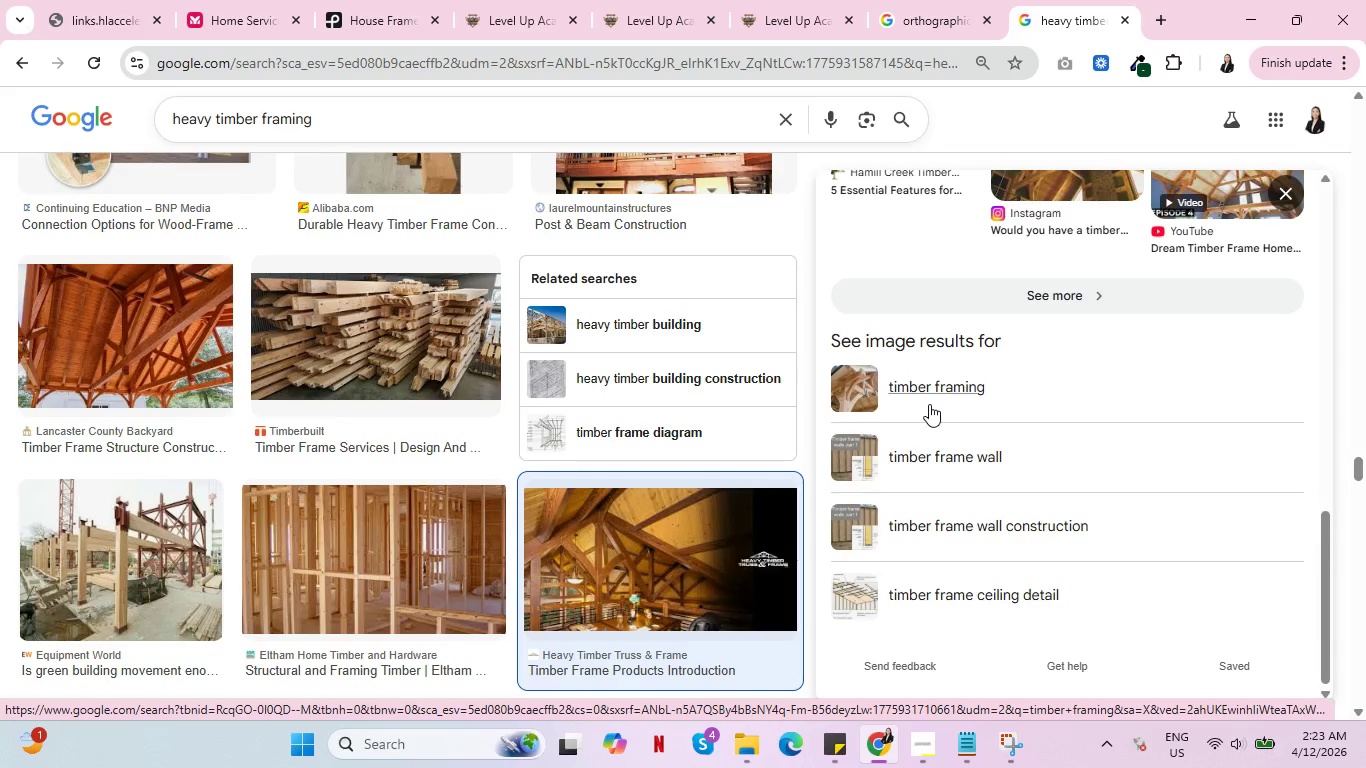 
wait(11.94)
 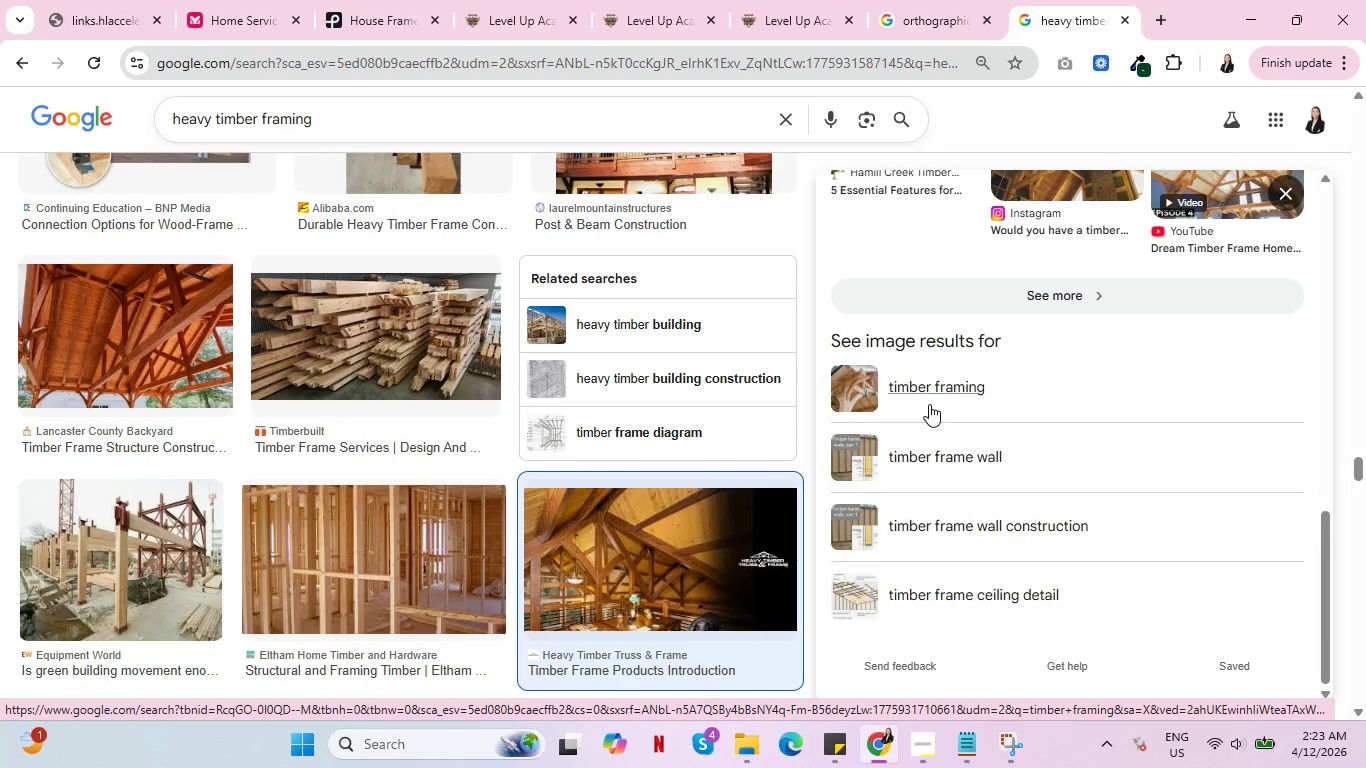 
scroll: coordinate [113, 591], scroll_direction: down, amount: 16.0
 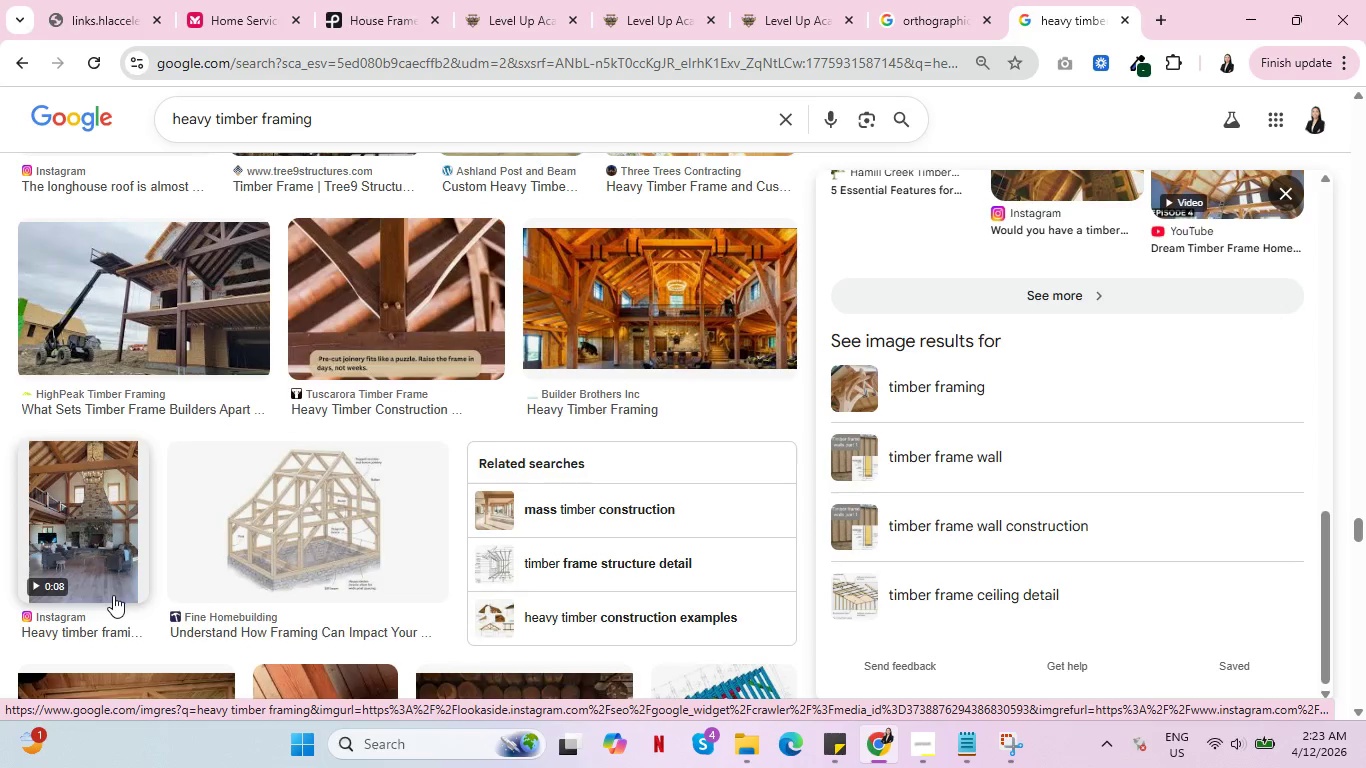 
scroll: coordinate [107, 602], scroll_direction: down, amount: 12.0
 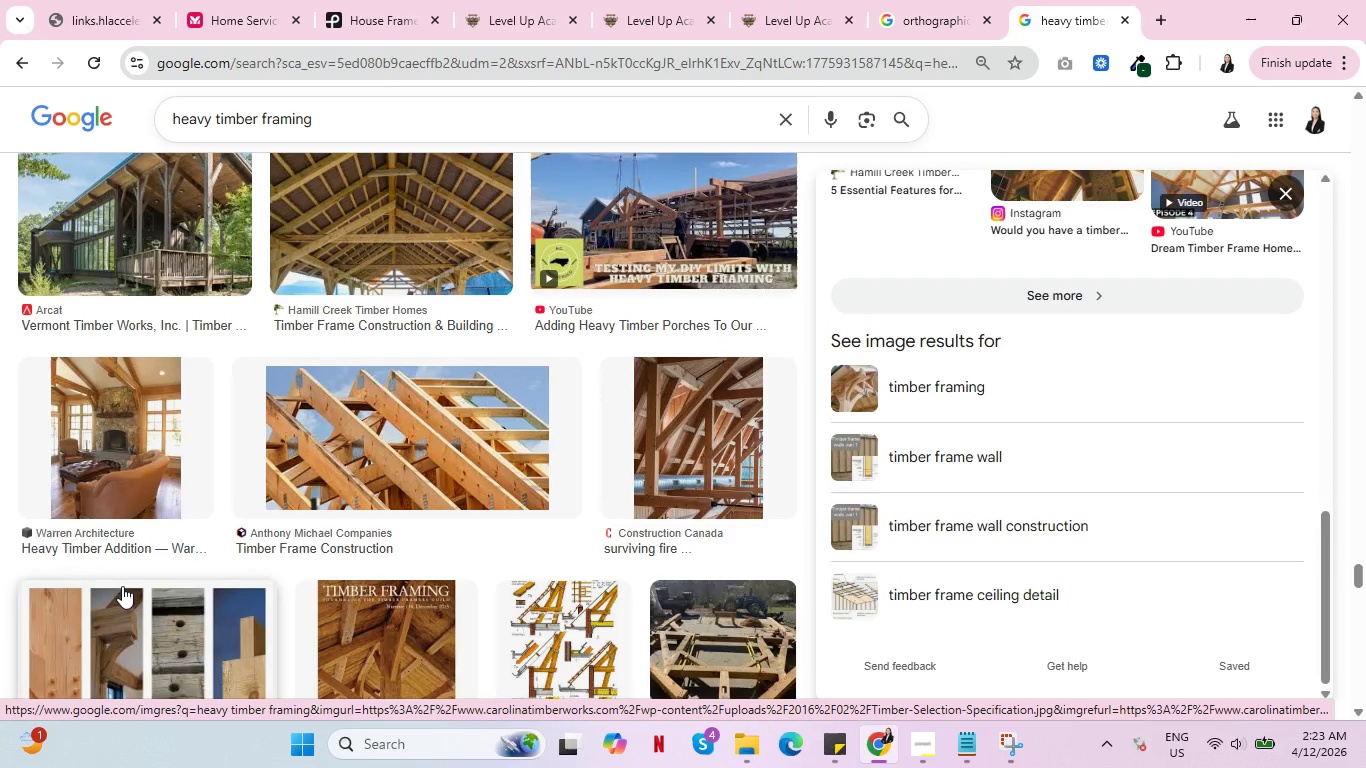 
scroll: coordinate [197, 550], scroll_direction: down, amount: 11.0
 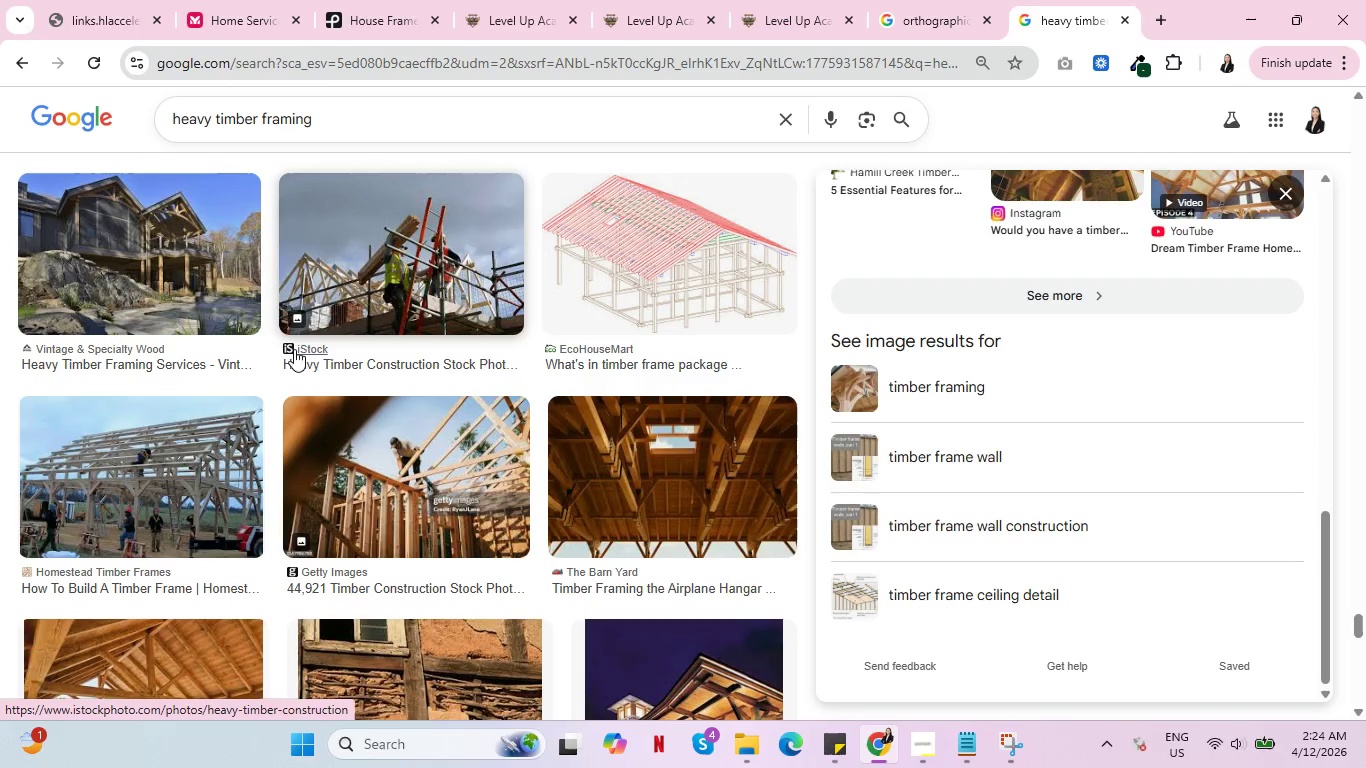 
scroll: coordinate [460, 450], scroll_direction: down, amount: 9.0
 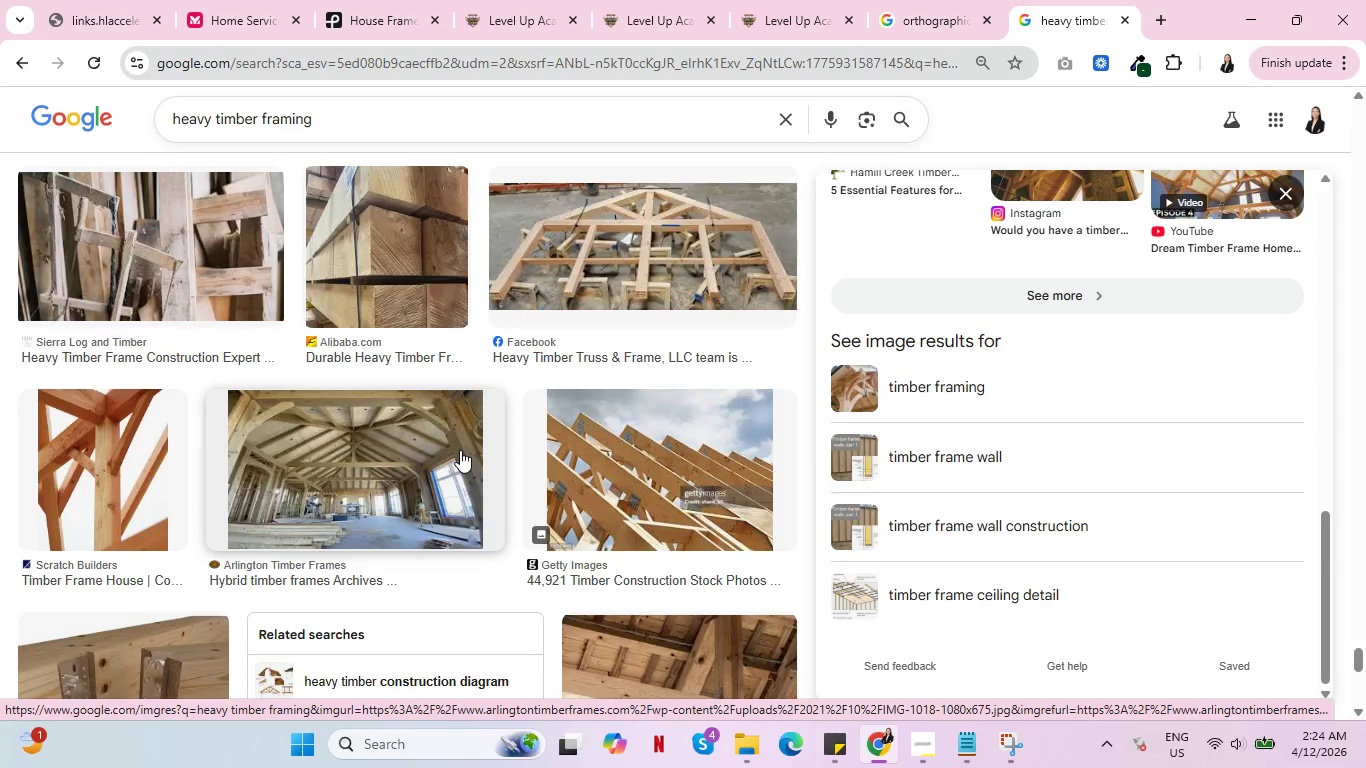 
wait(12.05)
 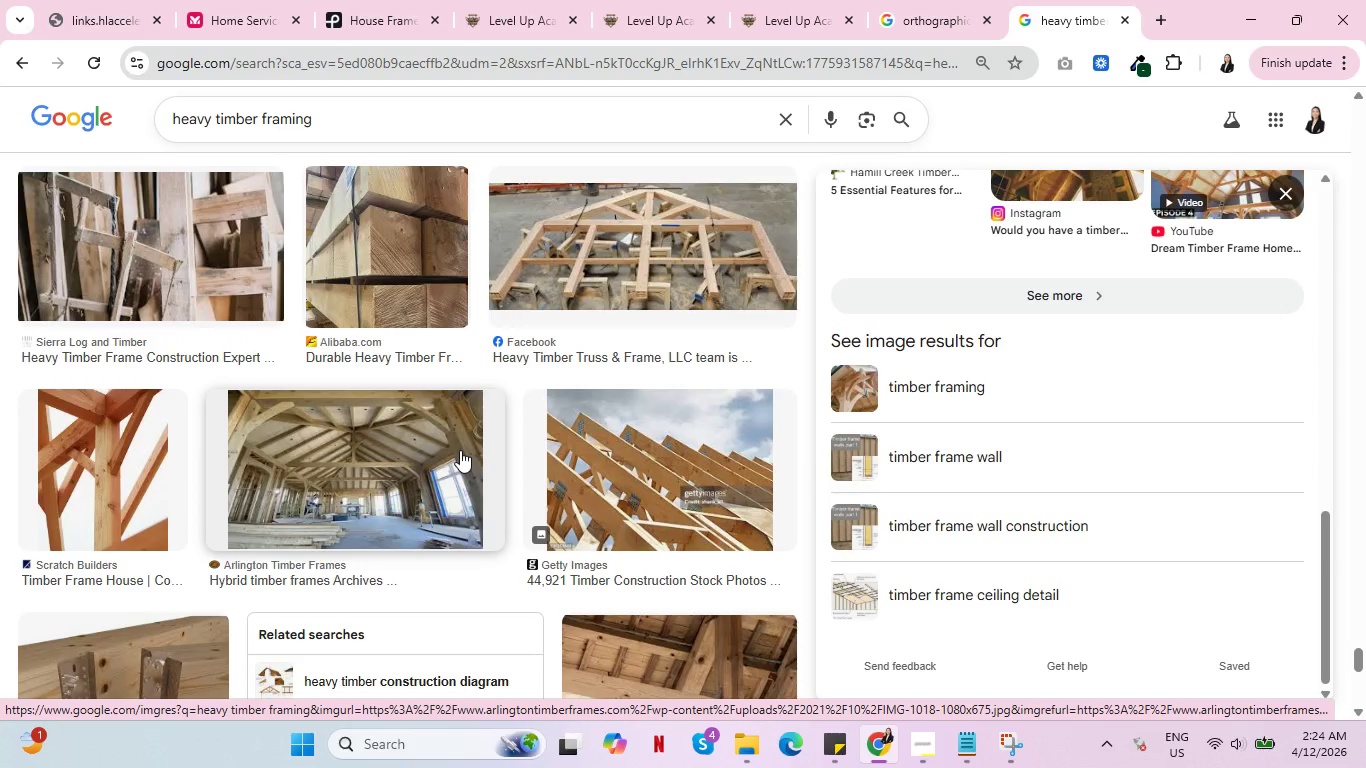 
scroll: coordinate [475, 505], scroll_direction: down, amount: 10.0
 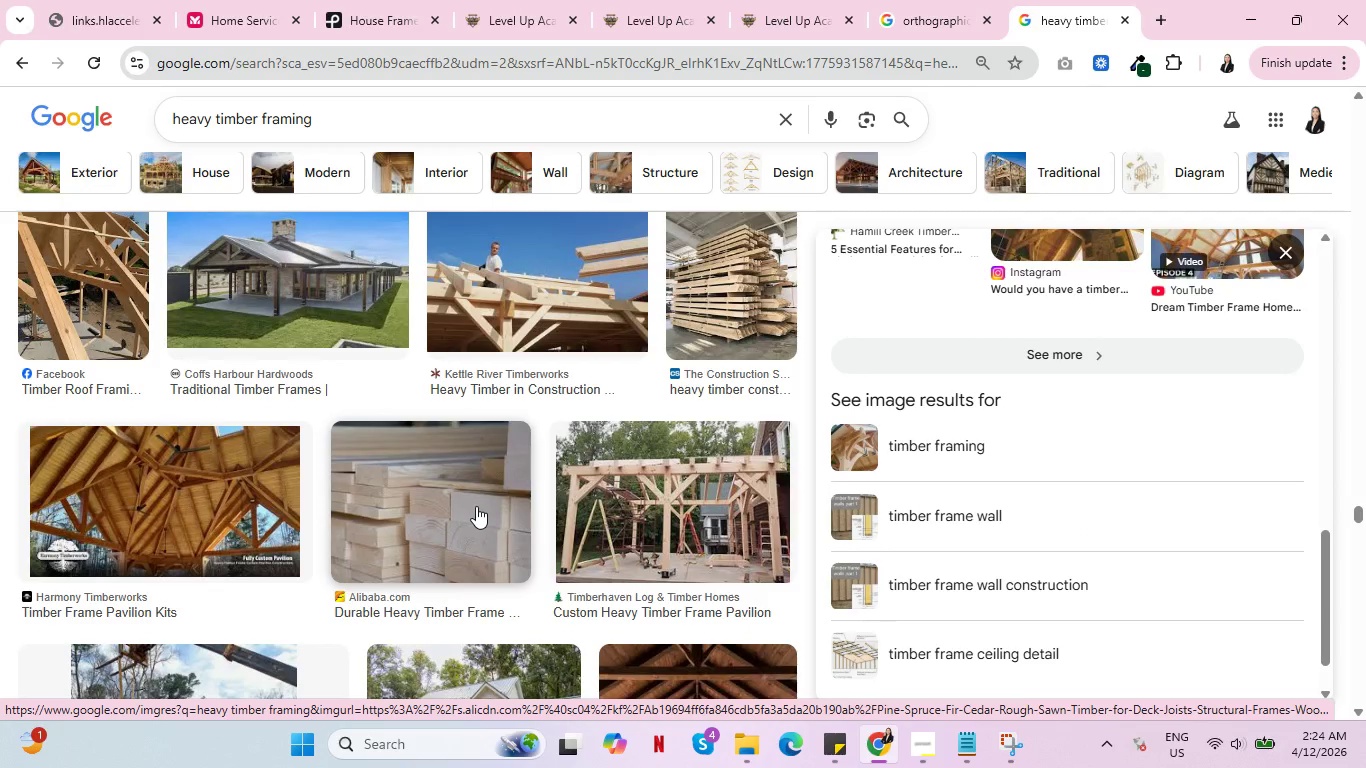 
wait(17.68)
 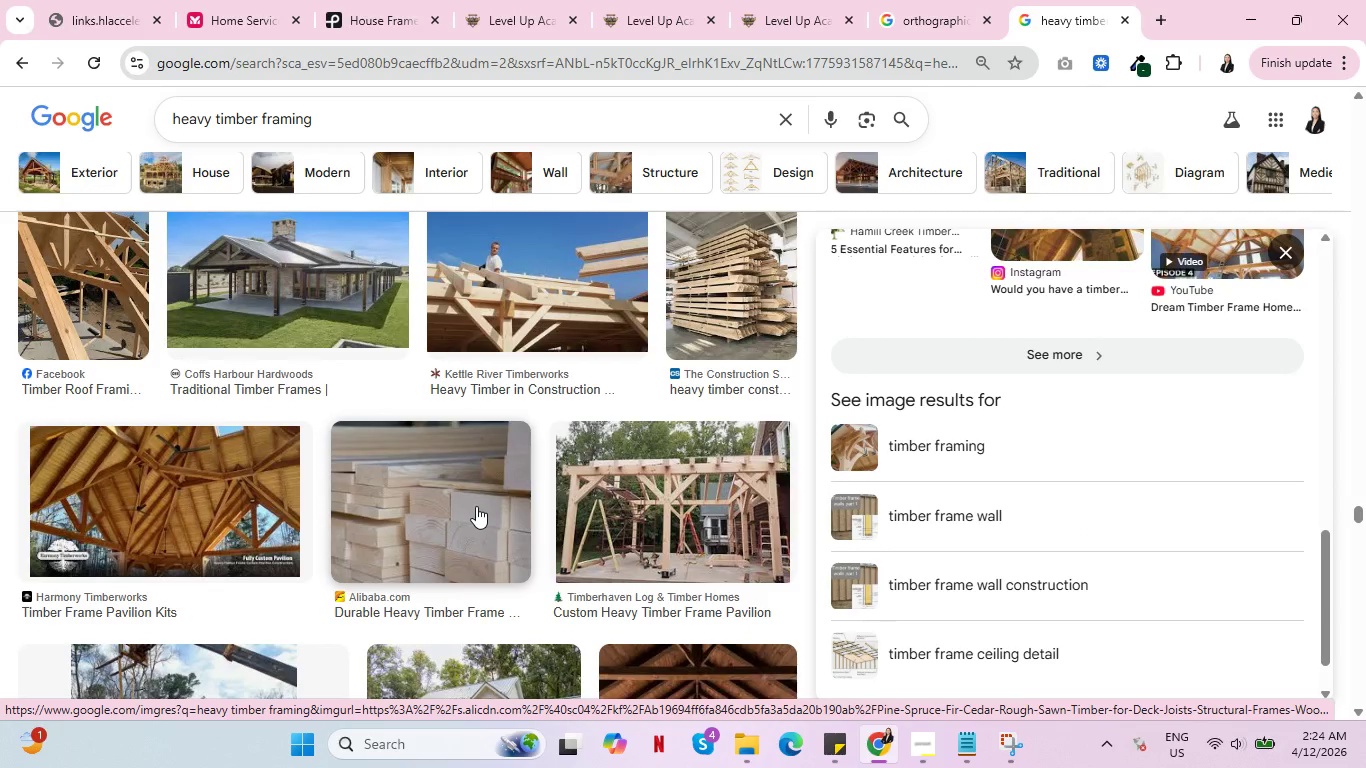 
scroll: coordinate [475, 511], scroll_direction: down, amount: 3.0
 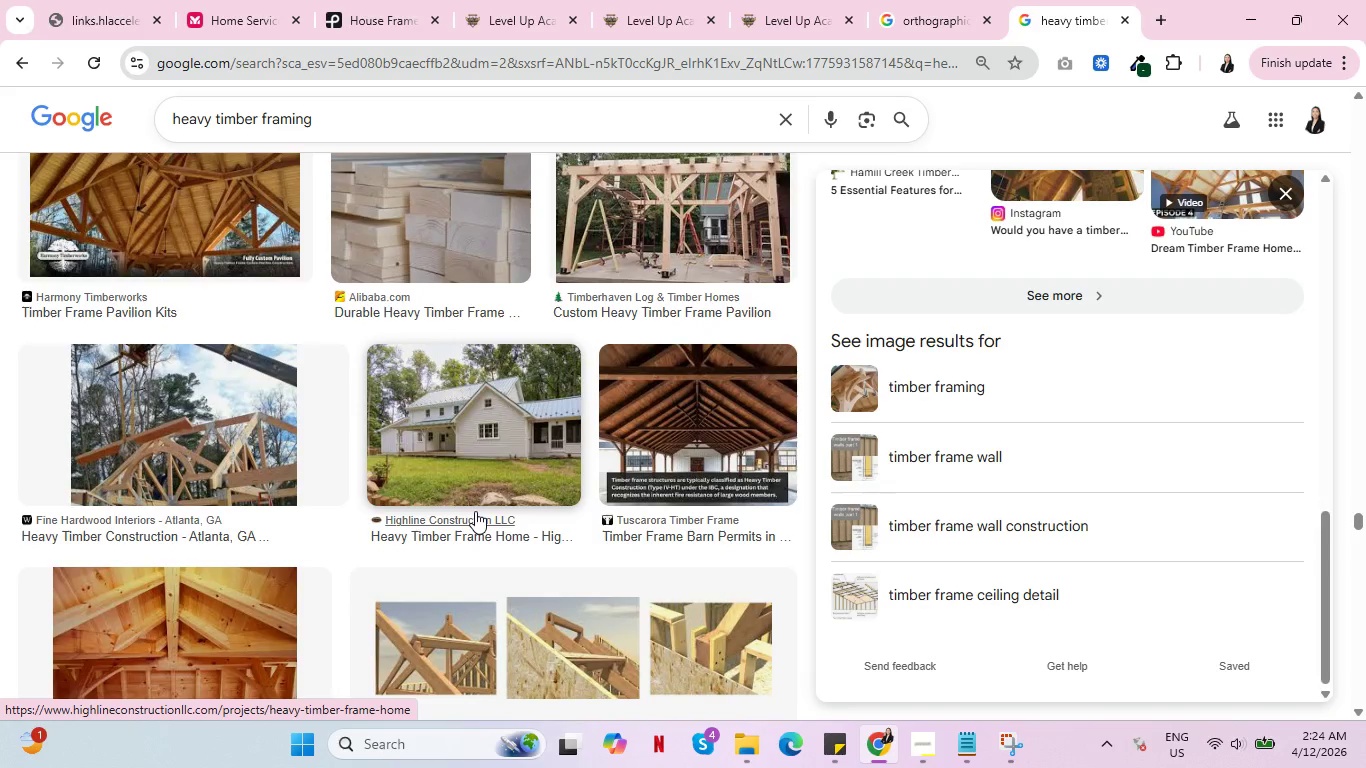 
wait(7.53)
 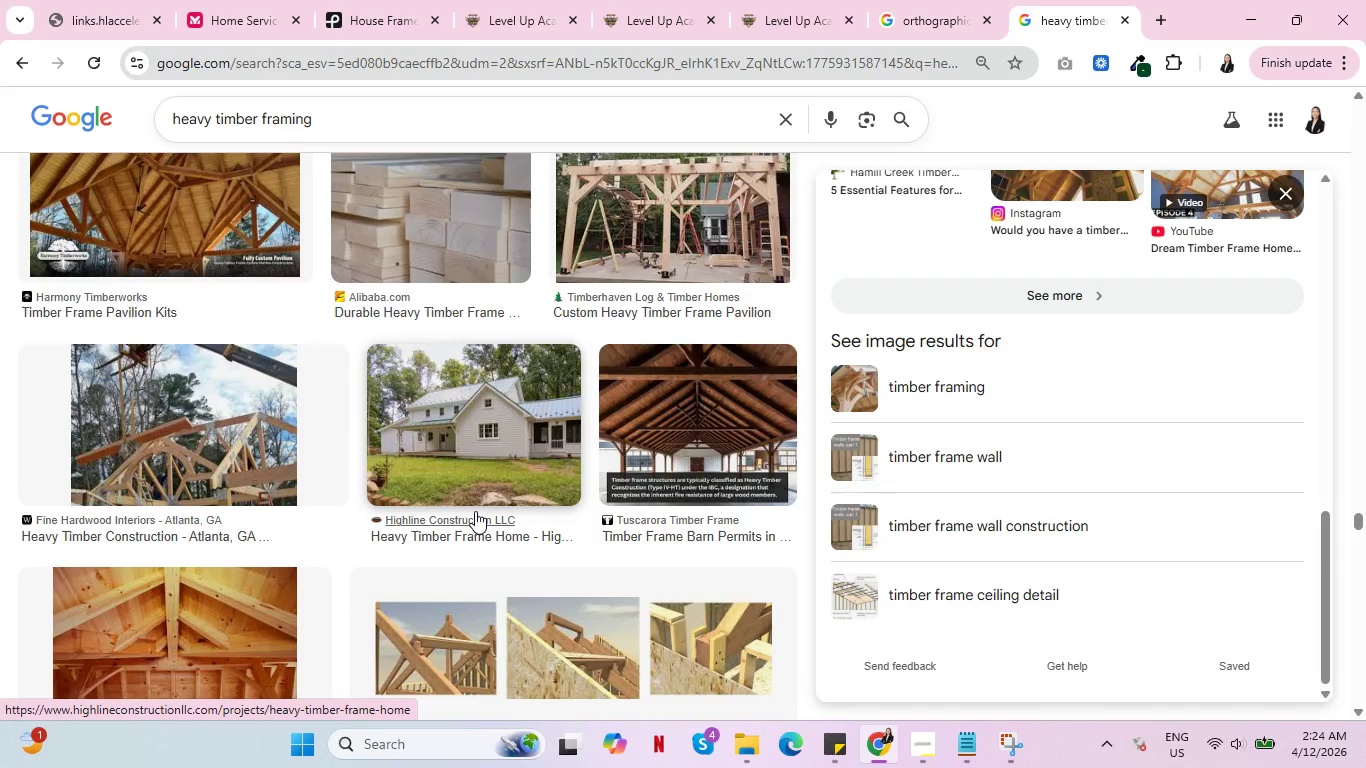 
scroll: coordinate [302, 561], scroll_direction: down, amount: 11.0
 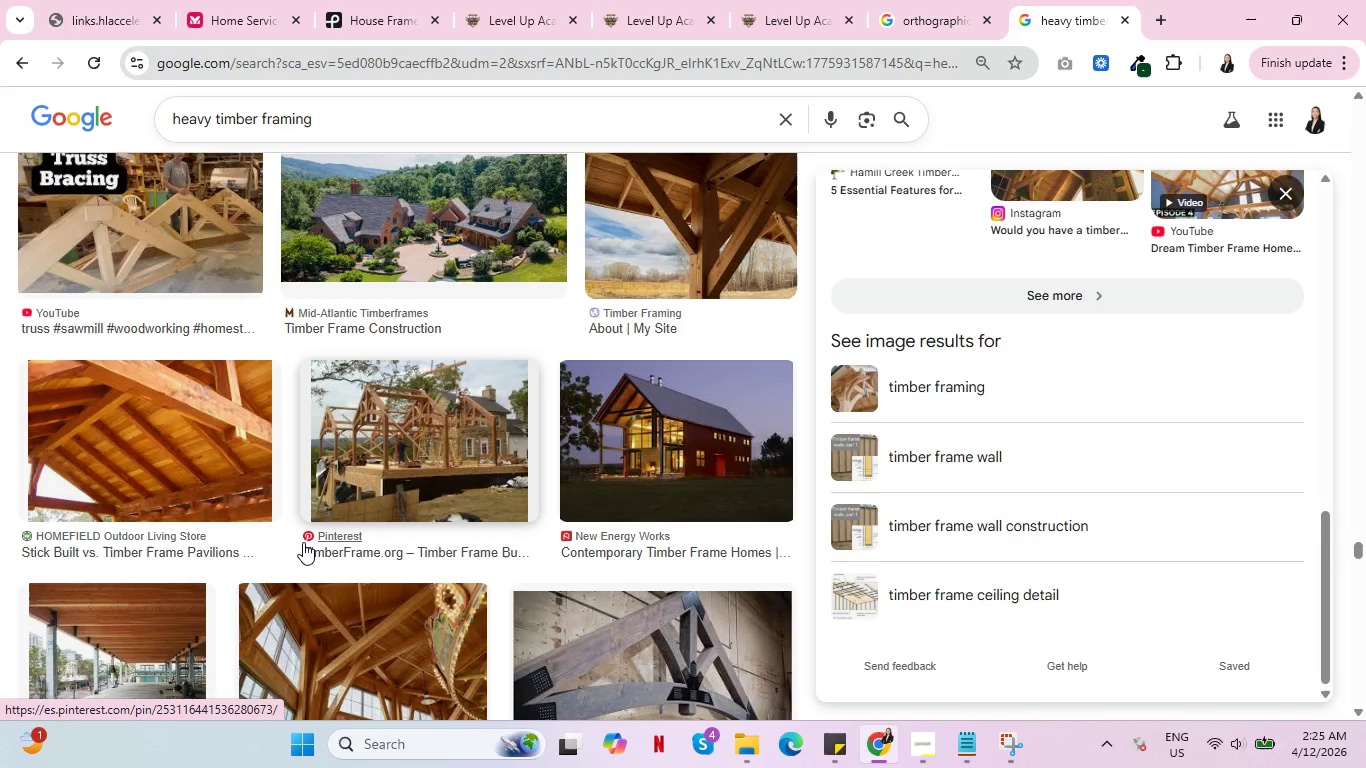 
wait(26.52)
 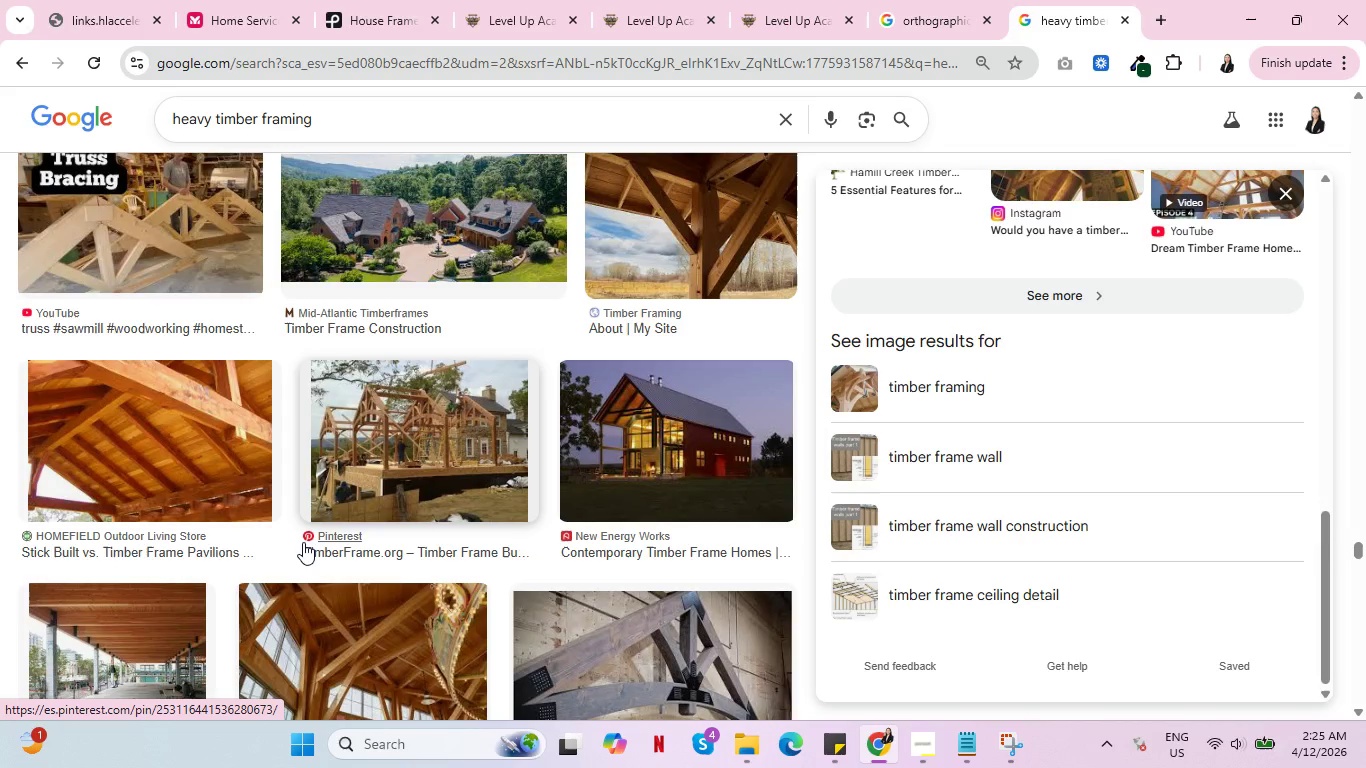 
scroll: coordinate [297, 549], scroll_direction: down, amount: 4.0
 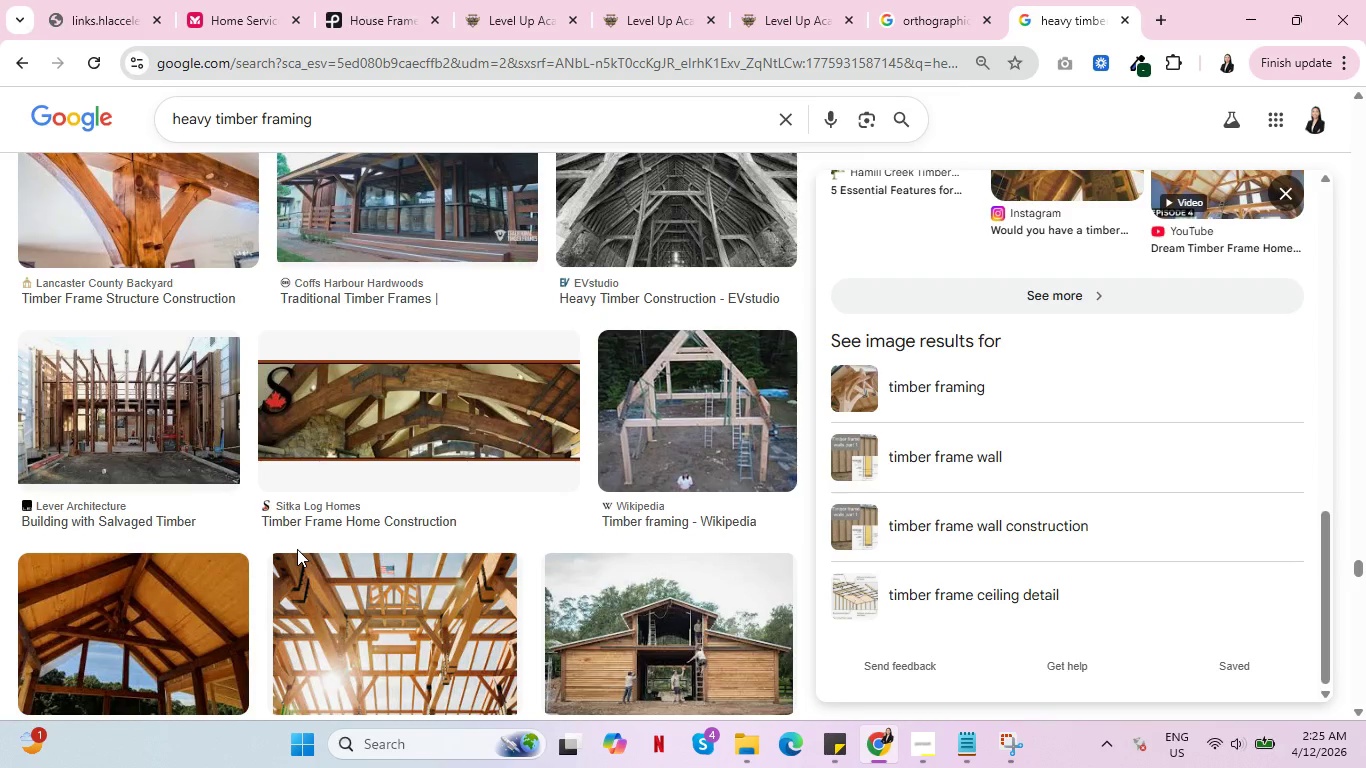 
wait(6.42)
 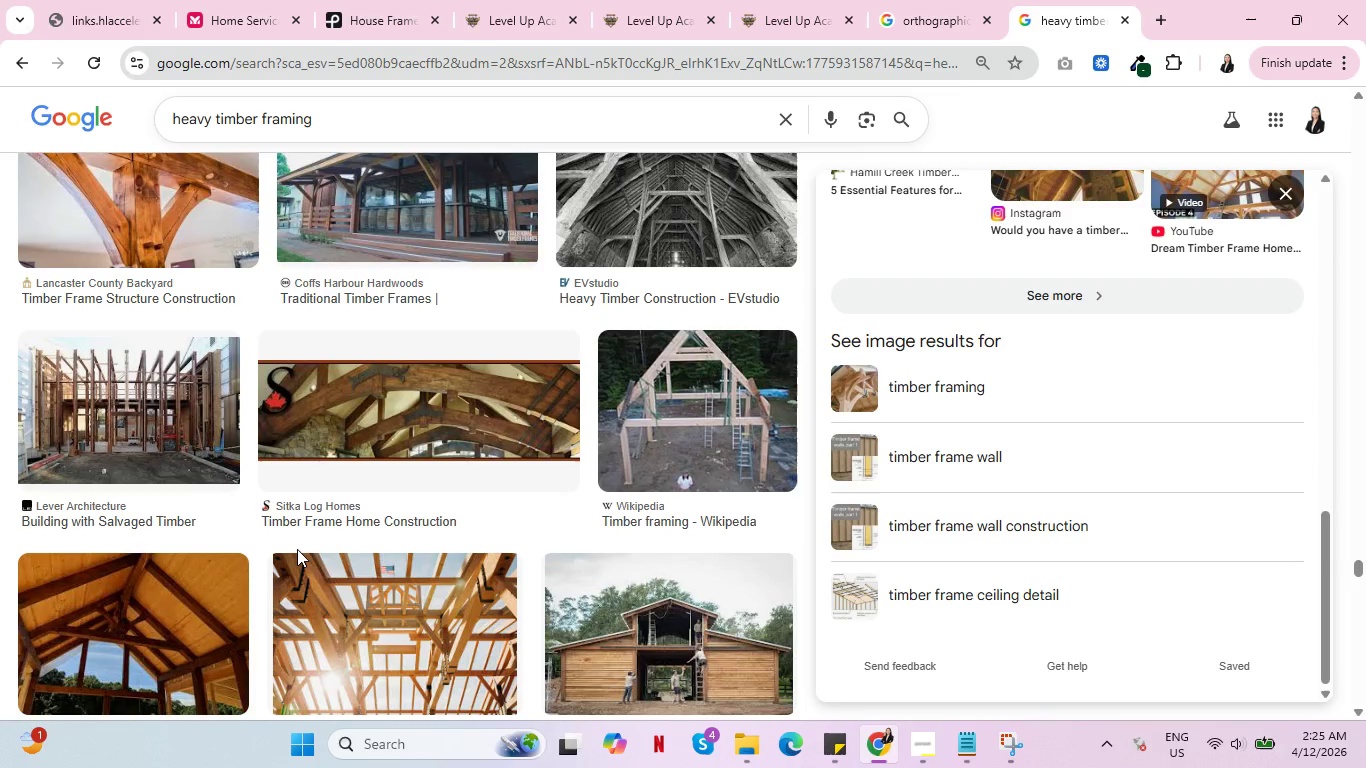 
scroll: coordinate [297, 549], scroll_direction: down, amount: 1.0
 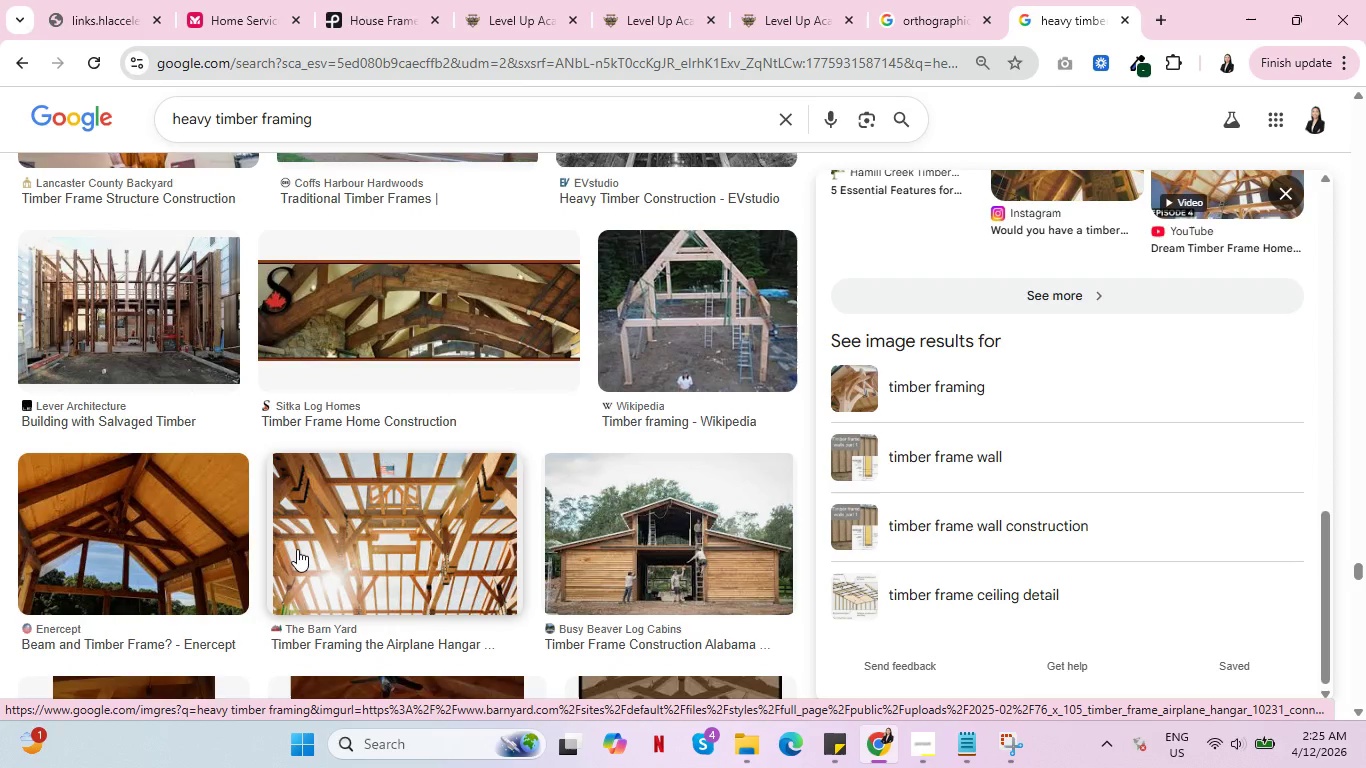 
wait(13.91)
 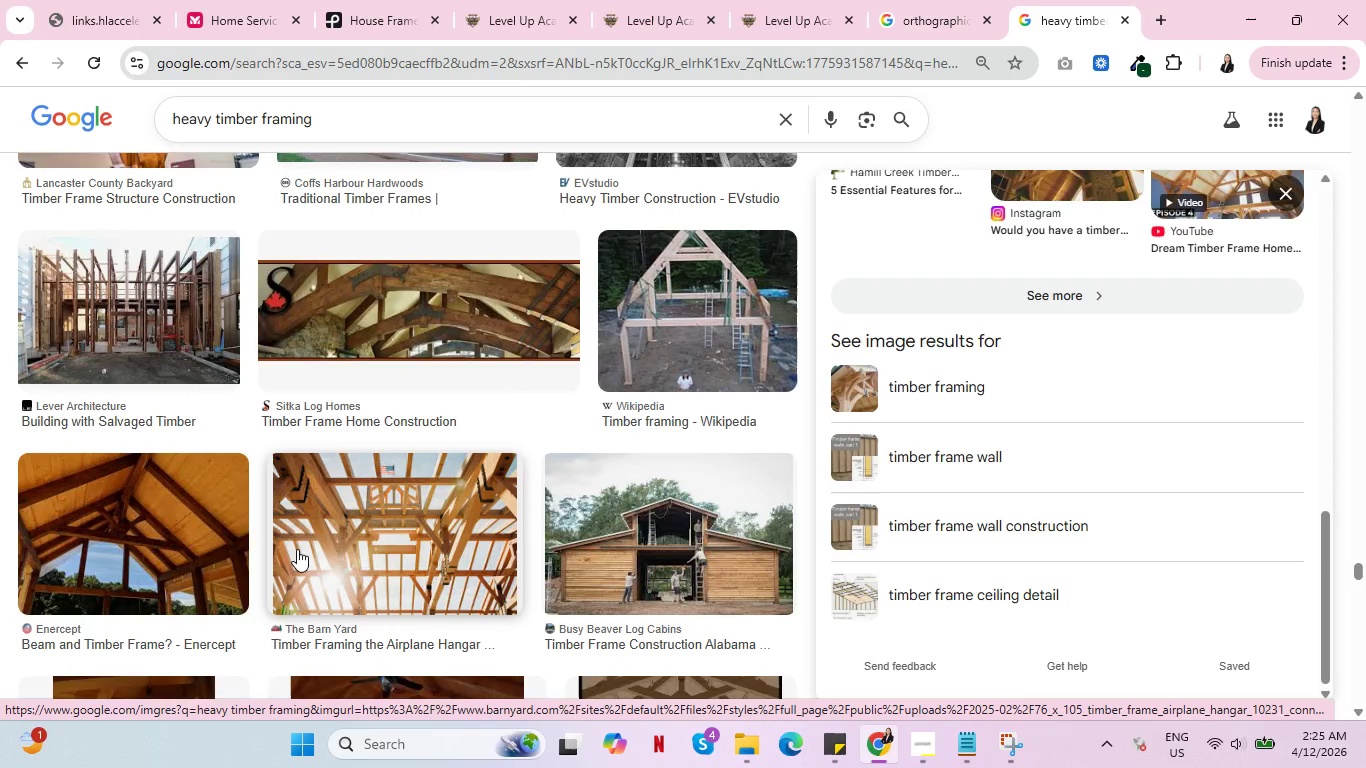 
scroll: coordinate [297, 549], scroll_direction: down, amount: 9.0
 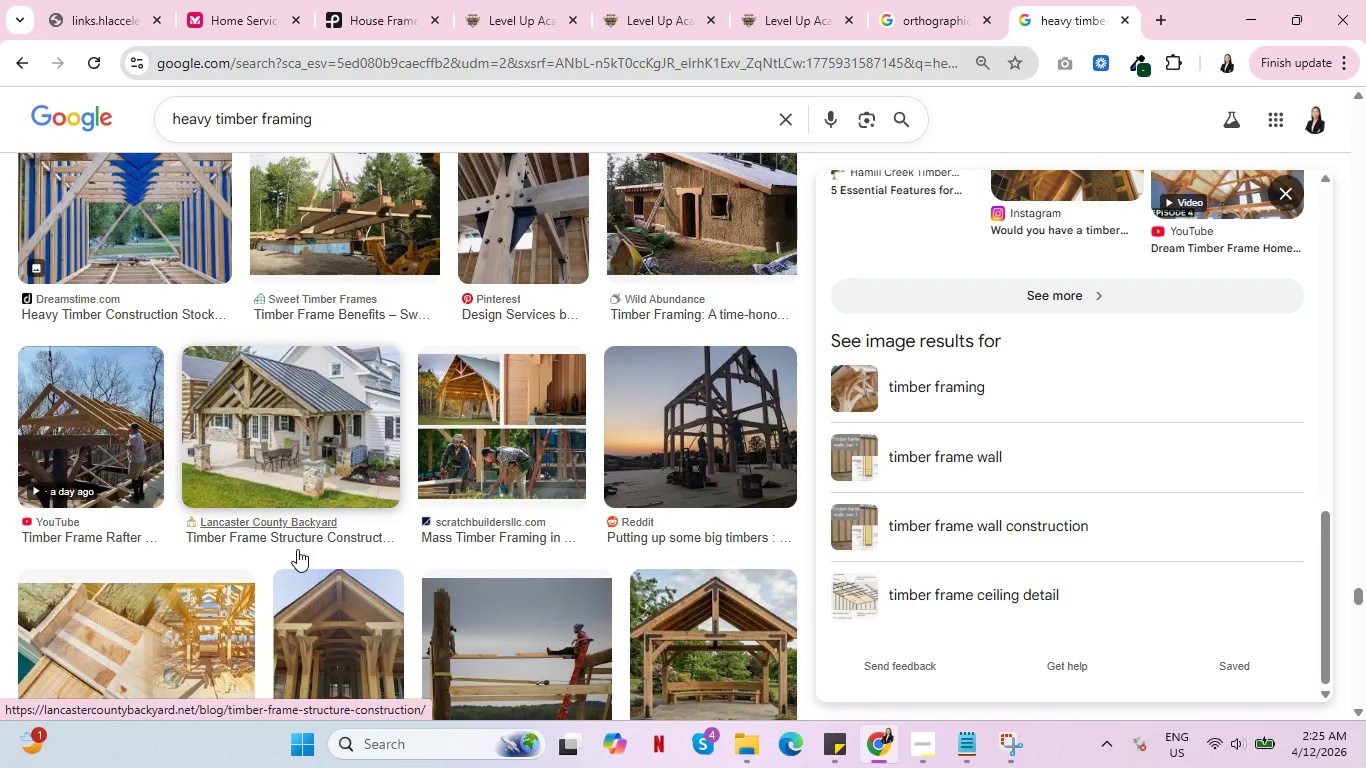 
scroll: coordinate [297, 549], scroll_direction: down, amount: 21.0
 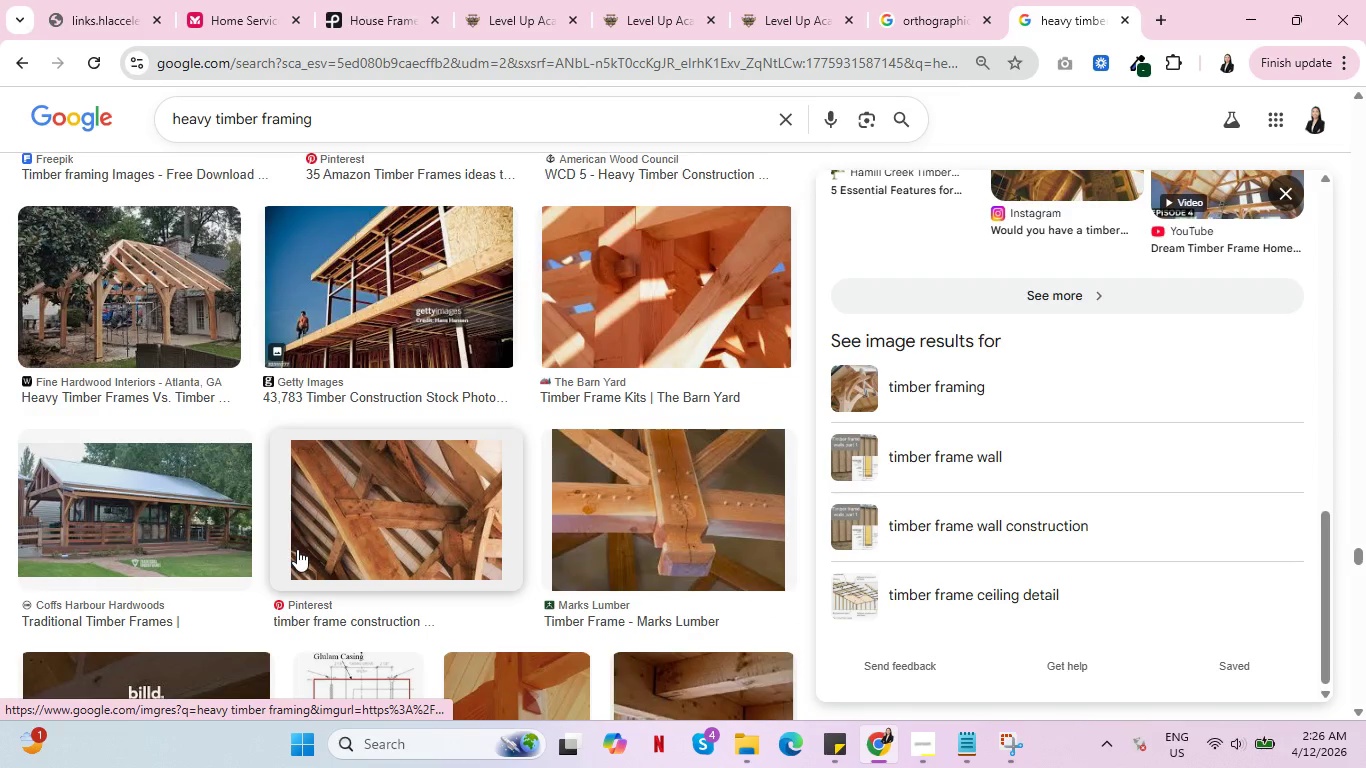 
scroll: coordinate [297, 549], scroll_direction: down, amount: 3.0
 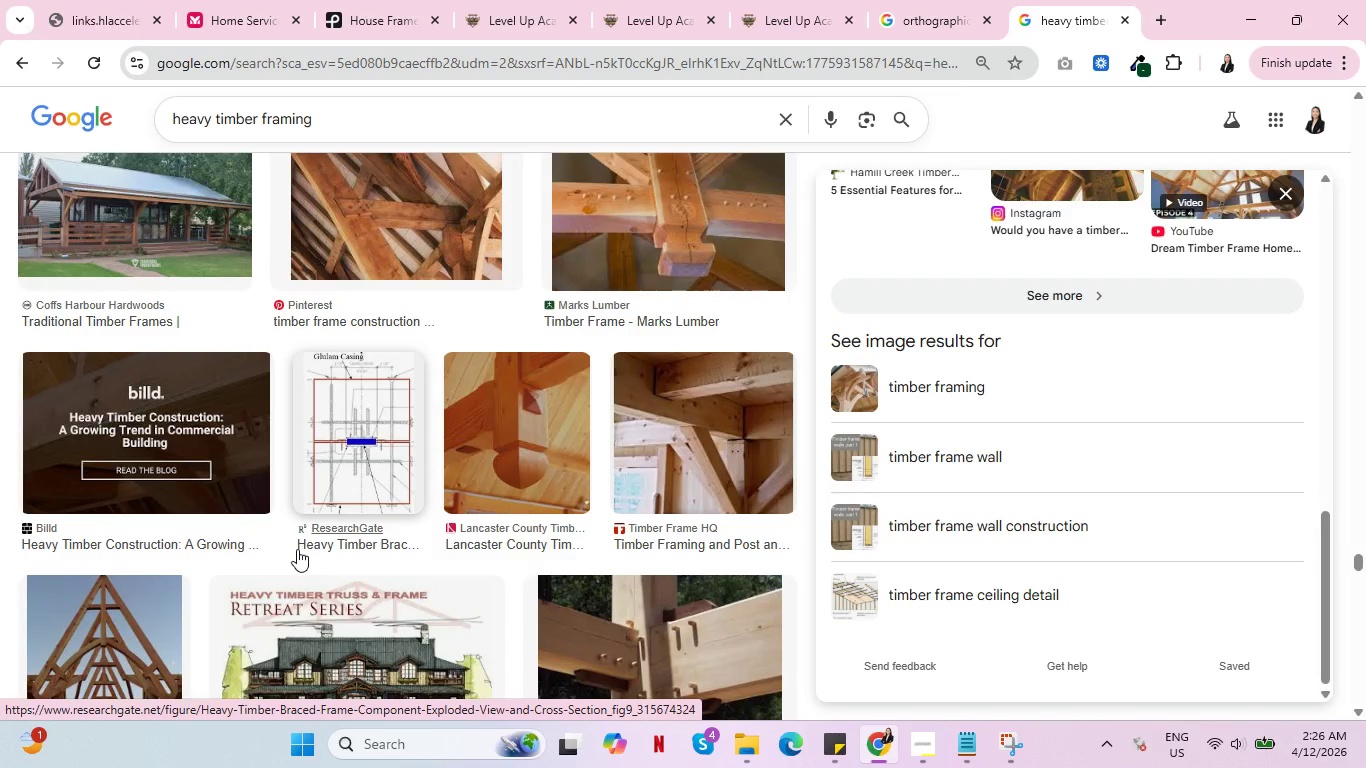 
left_click([401, 188])
 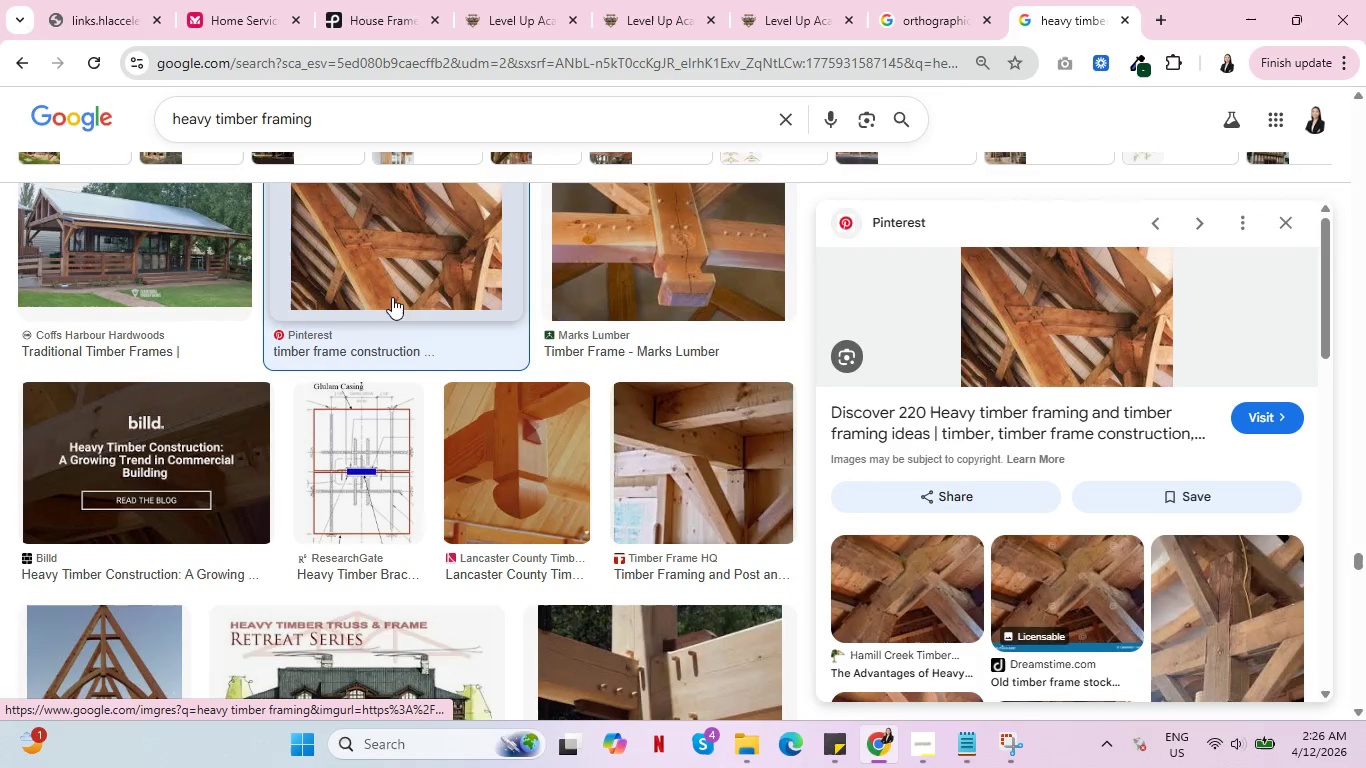 
scroll: coordinate [1103, 496], scroll_direction: down, amount: 7.0
 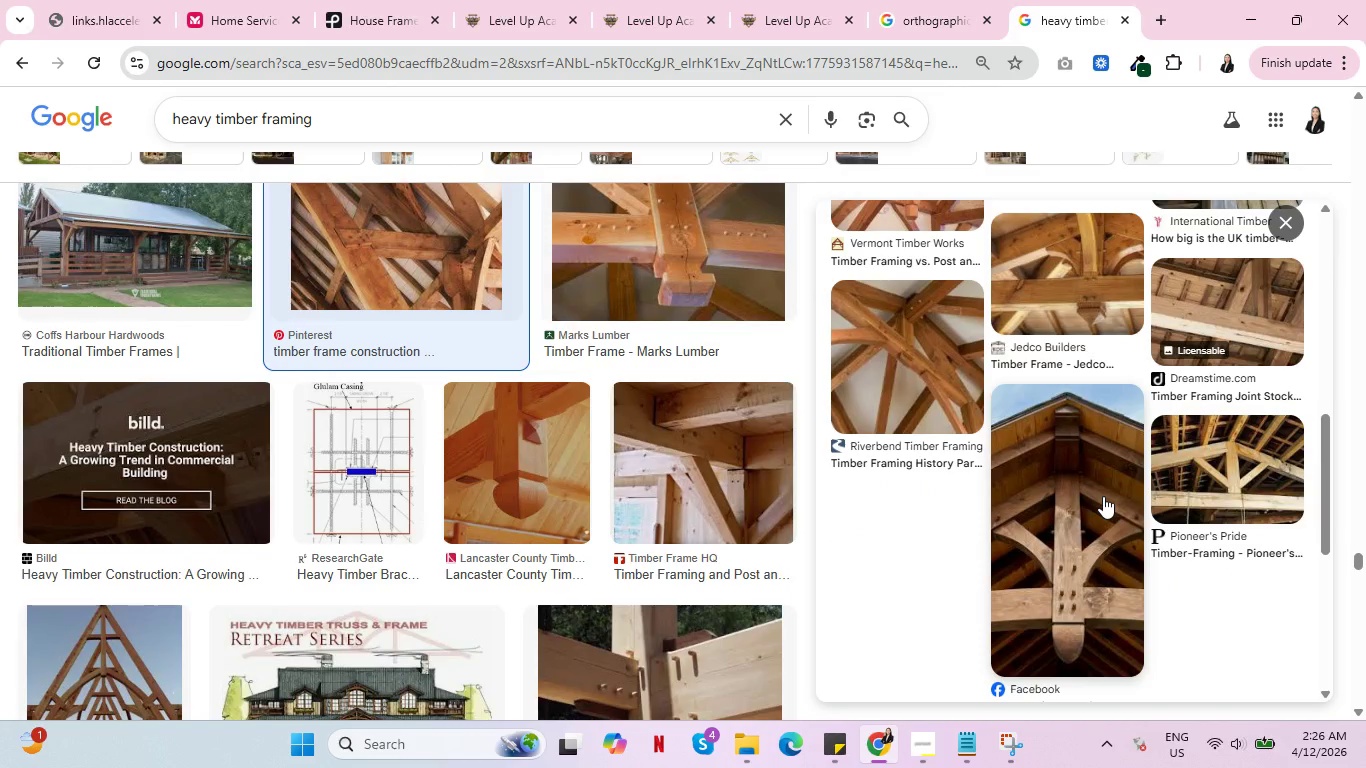 
scroll: coordinate [1103, 496], scroll_direction: up, amount: 1.0
 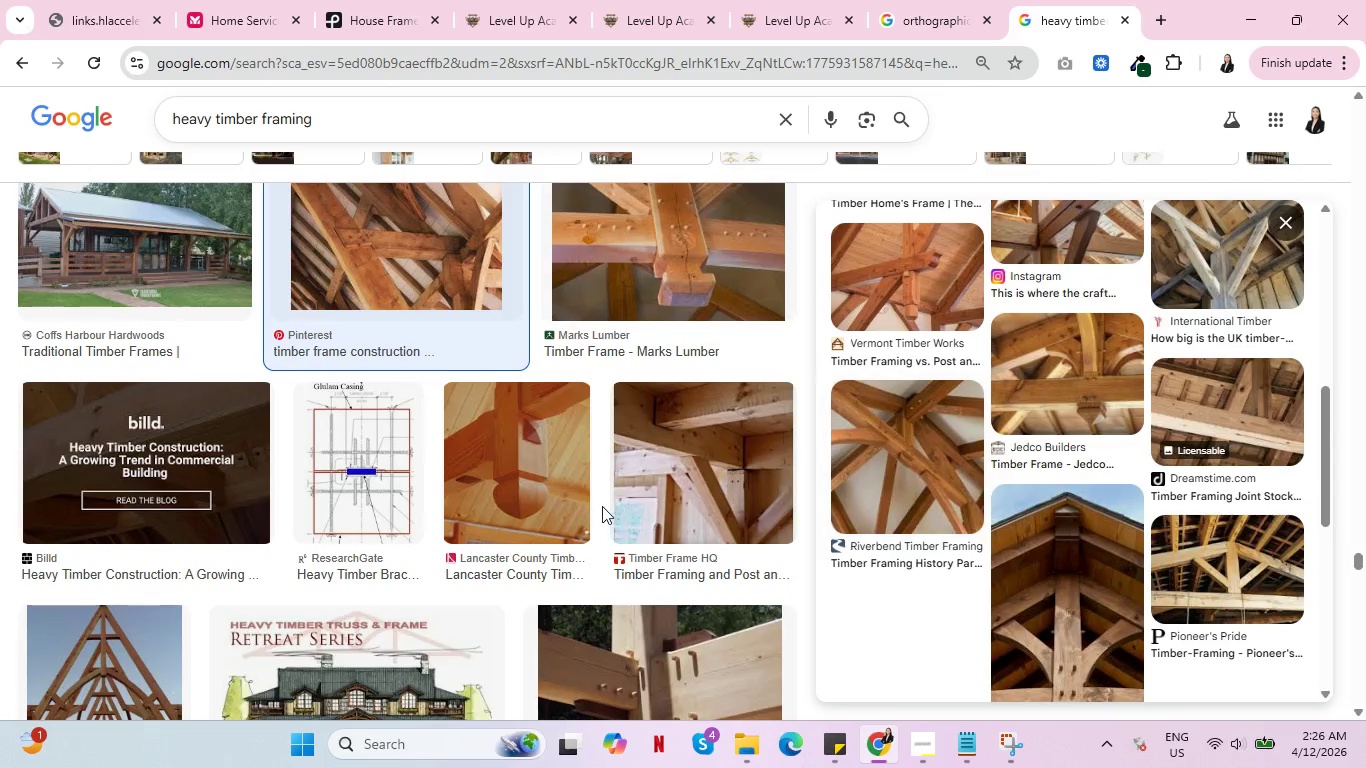 
scroll: coordinate [589, 518], scroll_direction: down, amount: 30.0
 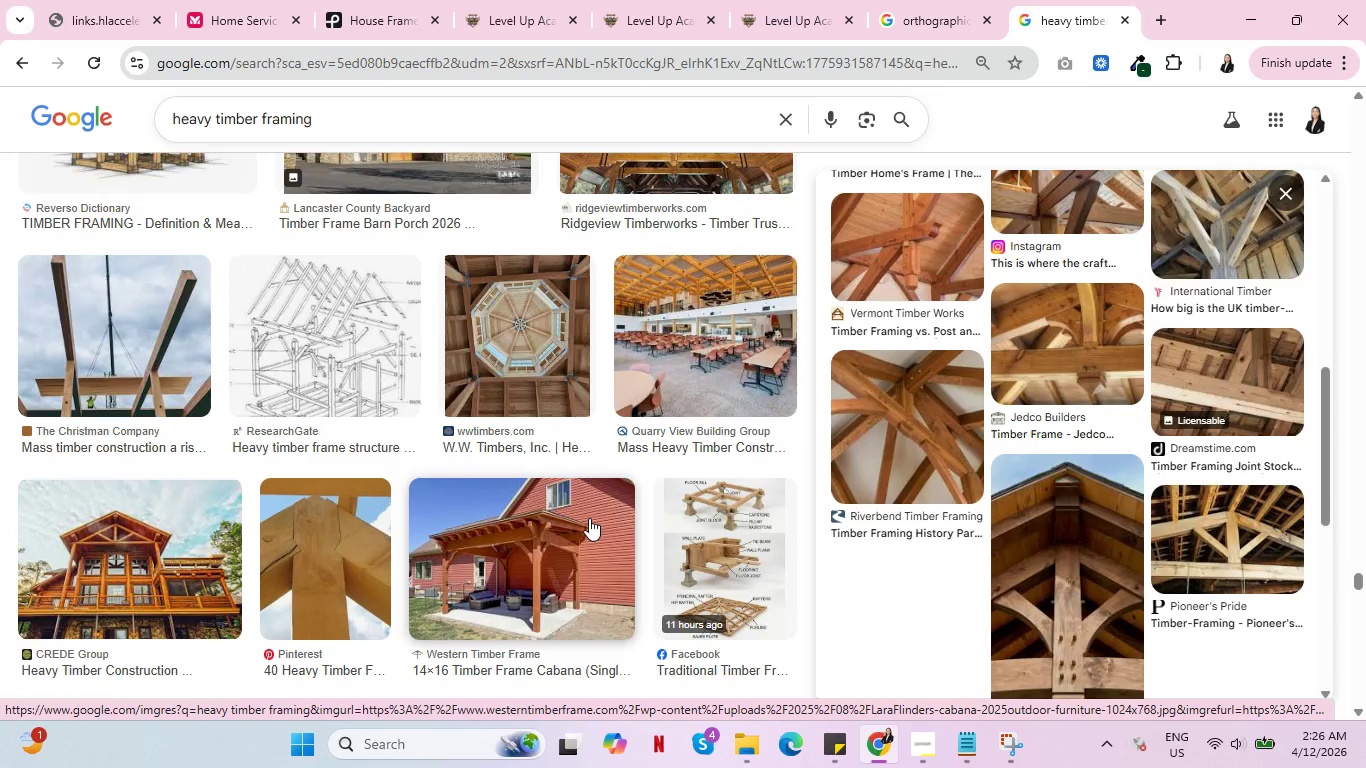 
scroll: coordinate [545, 536], scroll_direction: down, amount: 19.0
 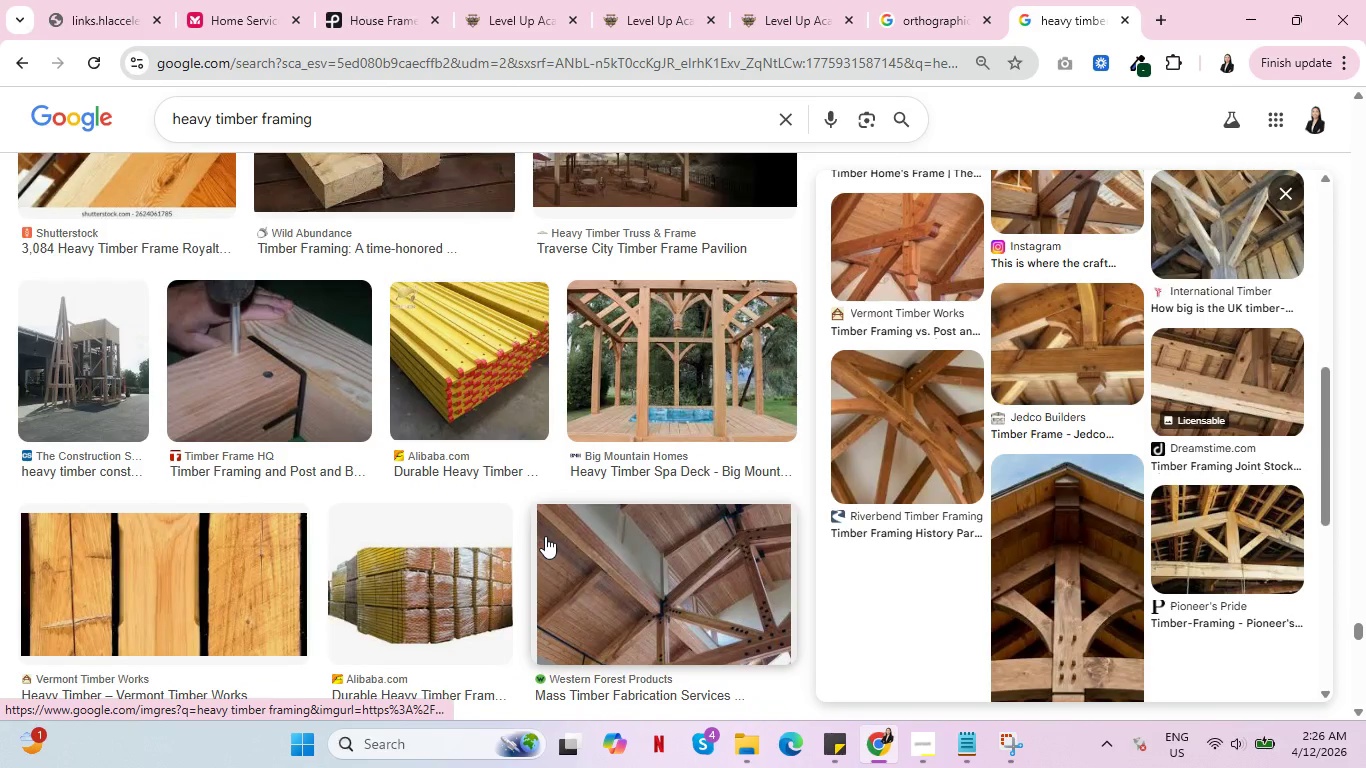 
scroll: coordinate [547, 536], scroll_direction: down, amount: 26.0
 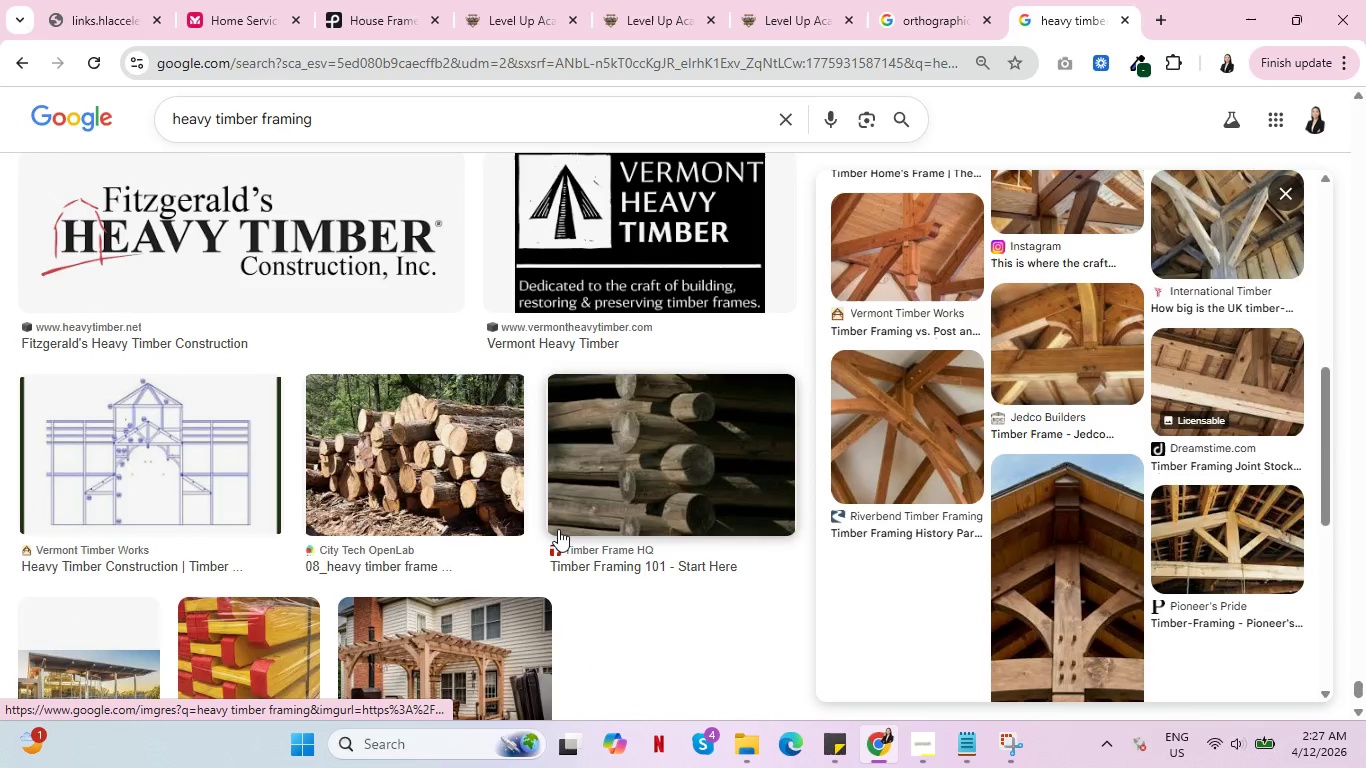 
scroll: coordinate [184, 620], scroll_direction: down, amount: 24.0
 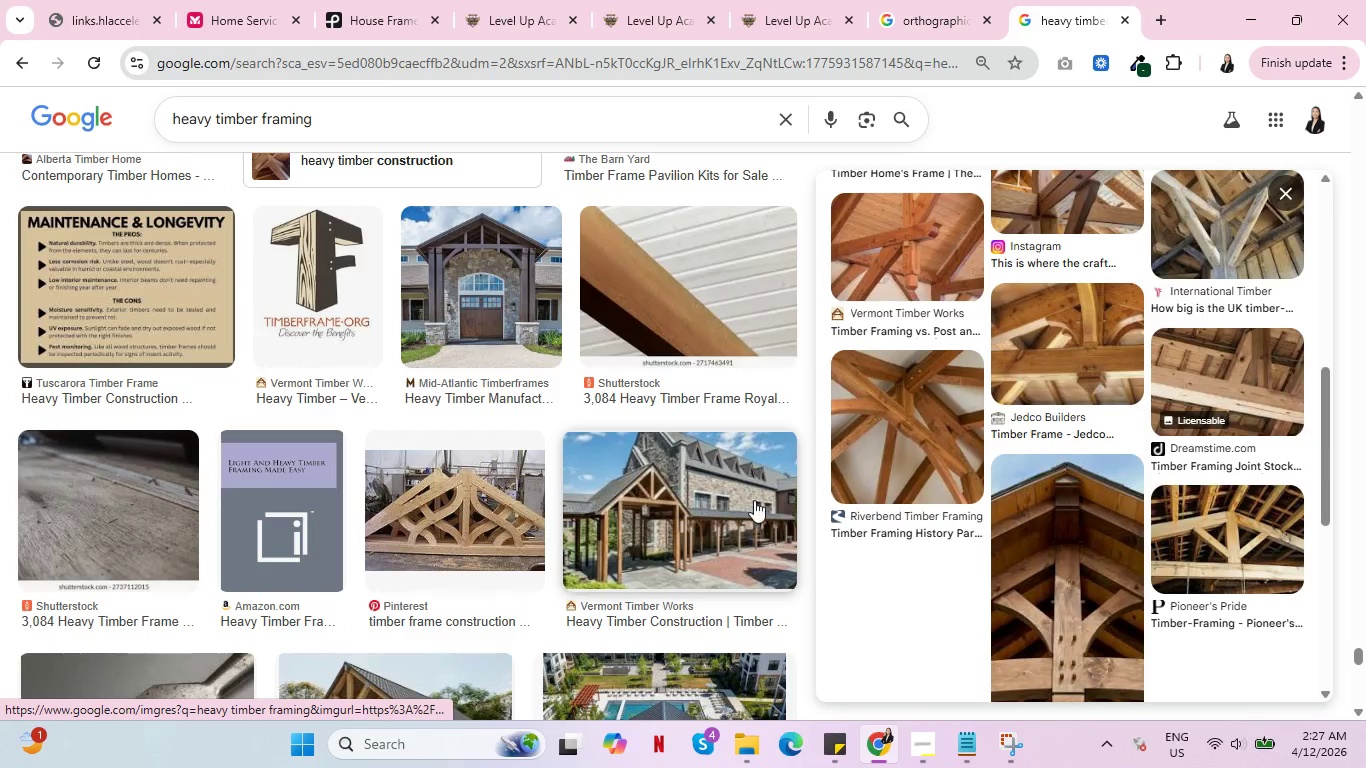 
scroll: coordinate [636, 517], scroll_direction: down, amount: 21.0
 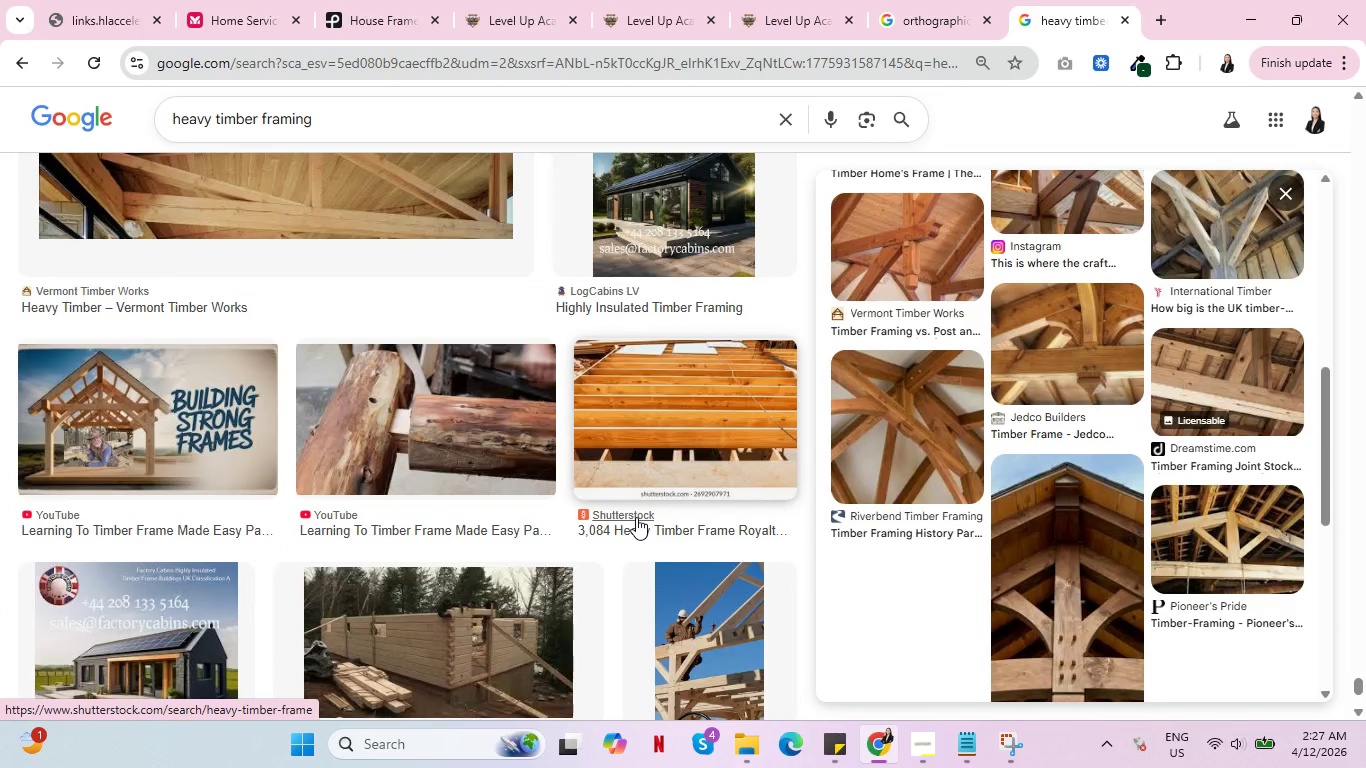 
scroll: coordinate [635, 518], scroll_direction: down, amount: 7.0
 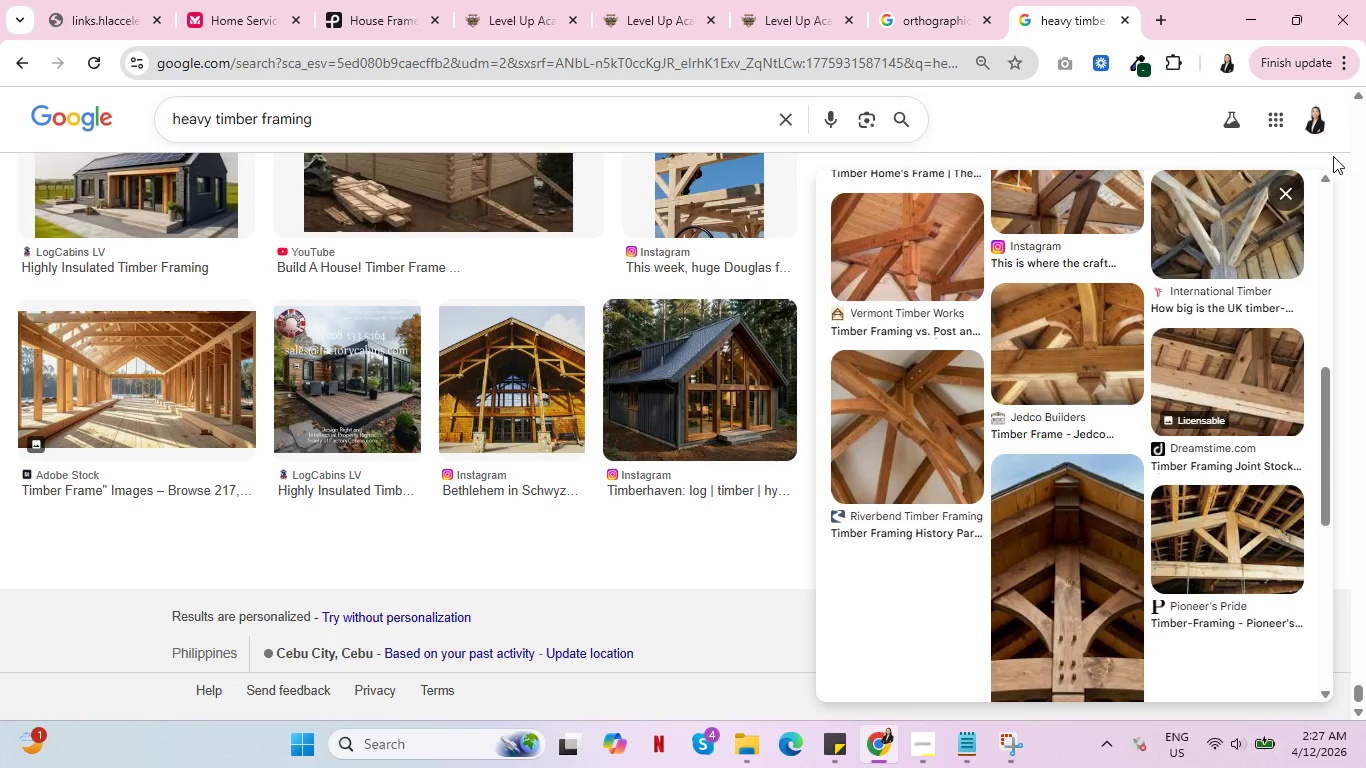 
left_click([1286, 187])
 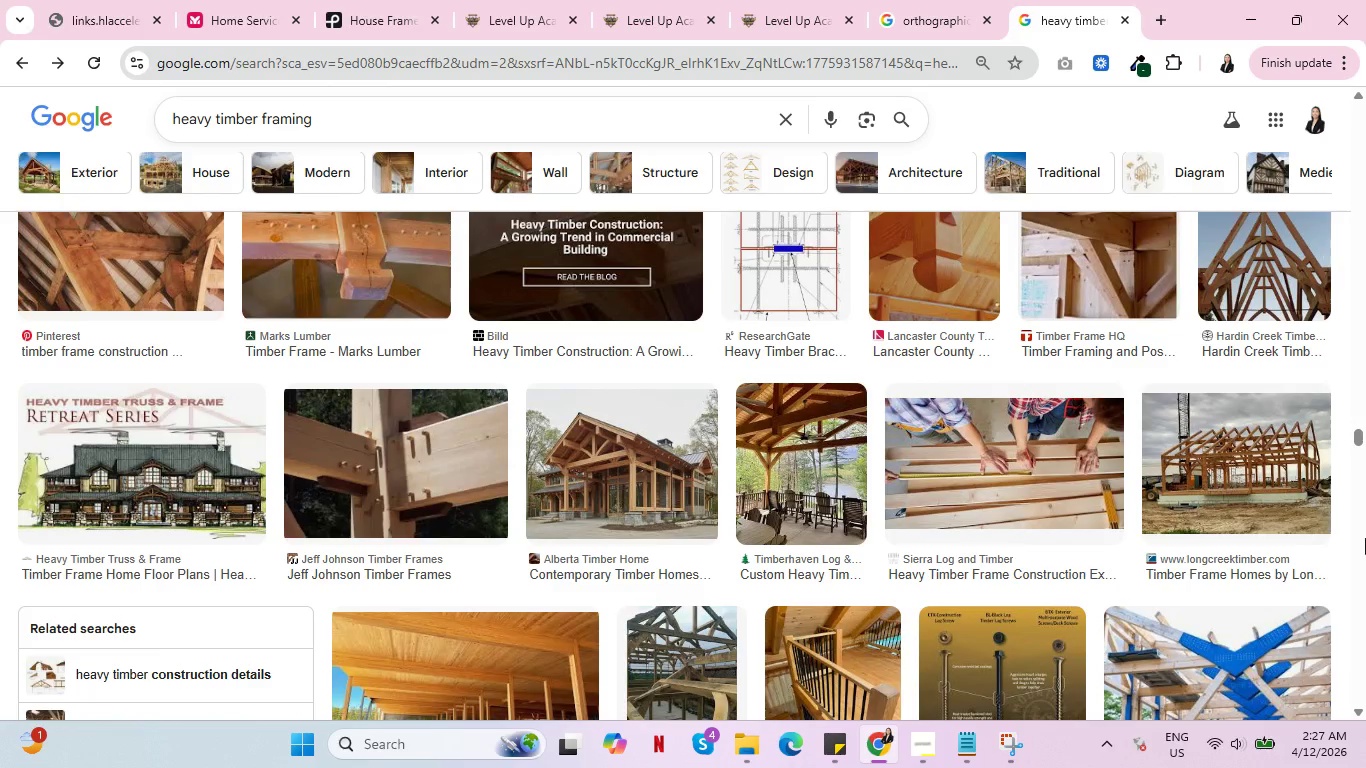 
scroll: coordinate [642, 529], scroll_direction: down, amount: 16.0
 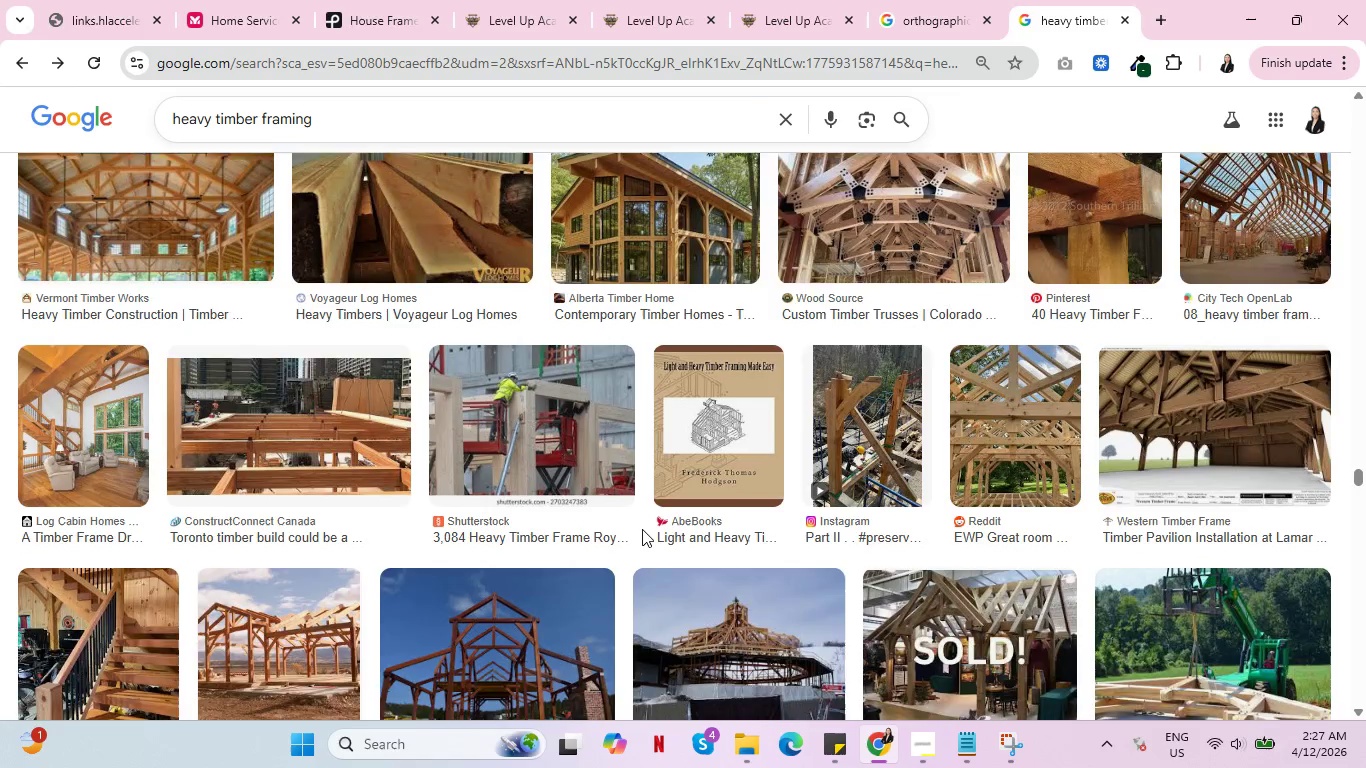 
scroll: coordinate [642, 528], scroll_direction: up, amount: 2.0
 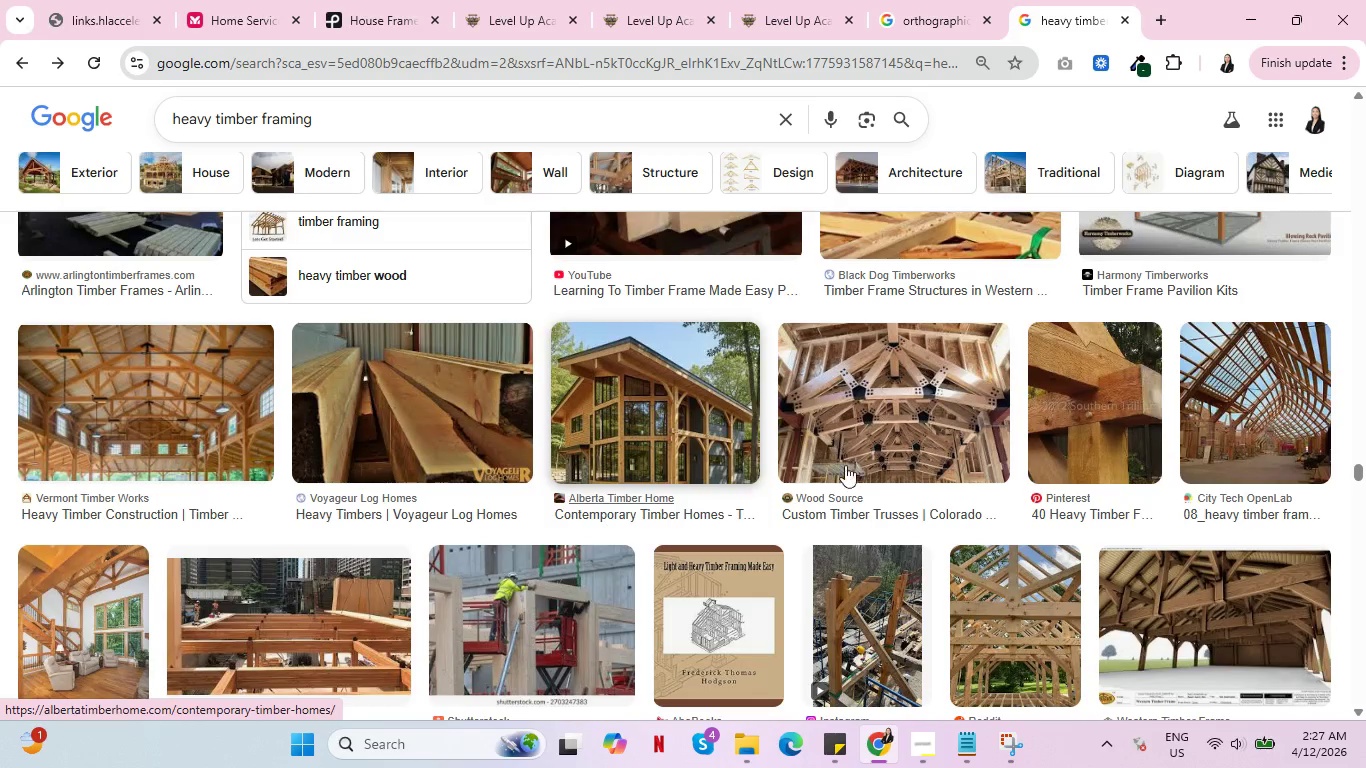 
left_click([1276, 404])
 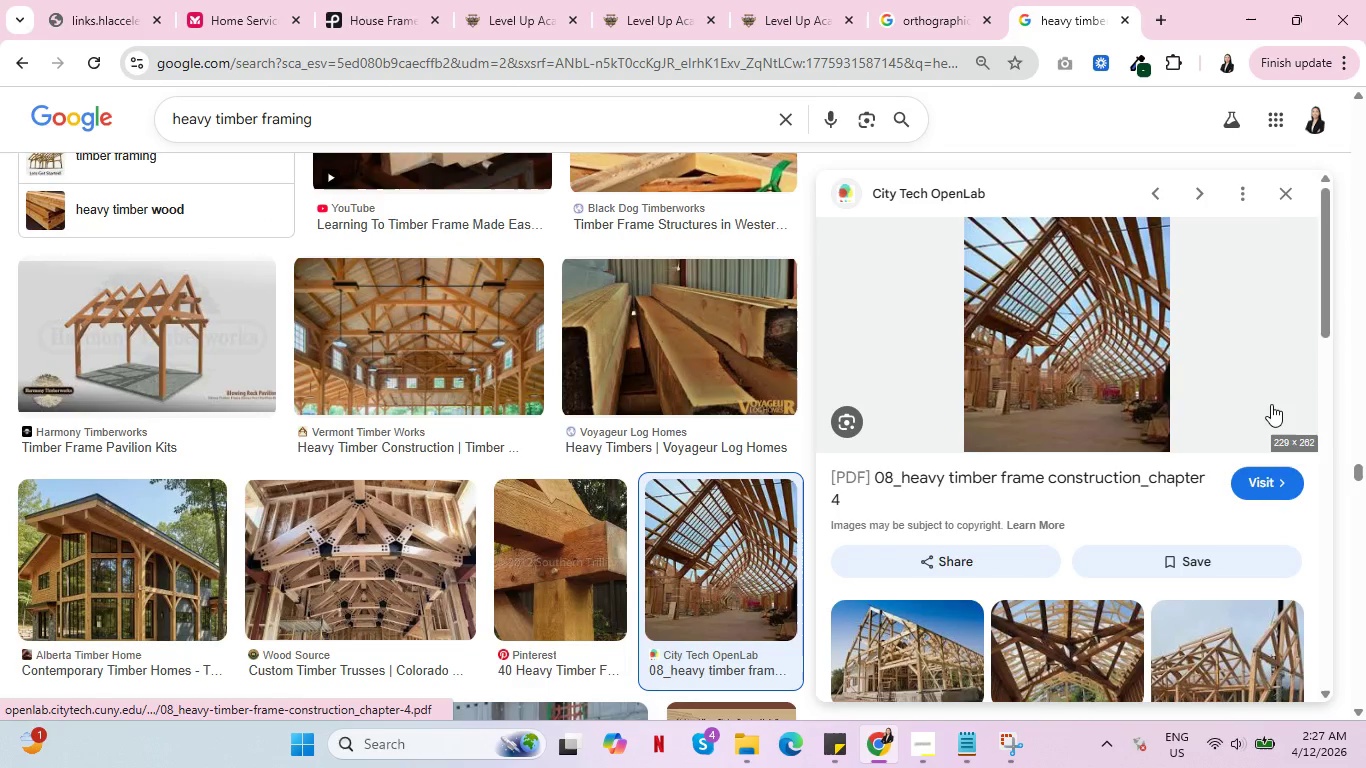 
scroll: coordinate [474, 515], scroll_direction: down, amount: 13.0
 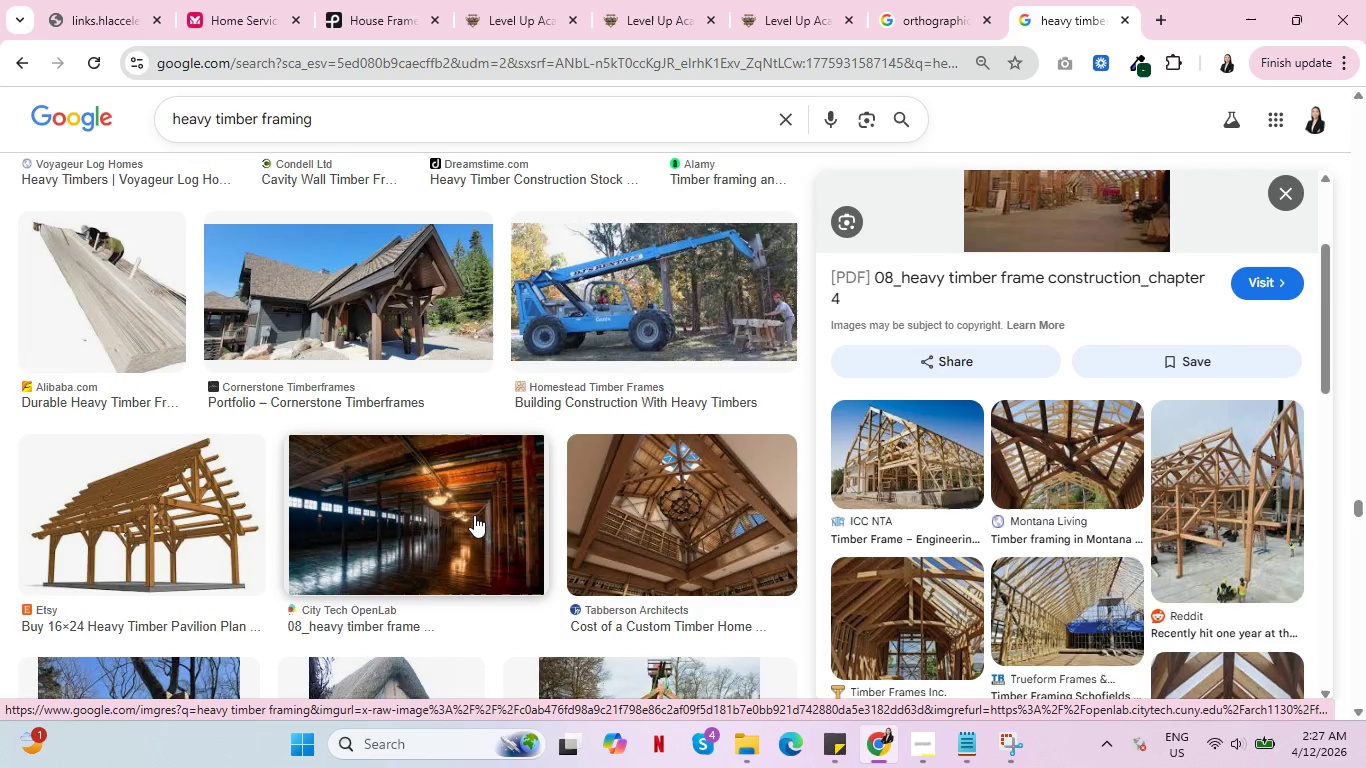 
scroll: coordinate [491, 509], scroll_direction: up, amount: 14.0
 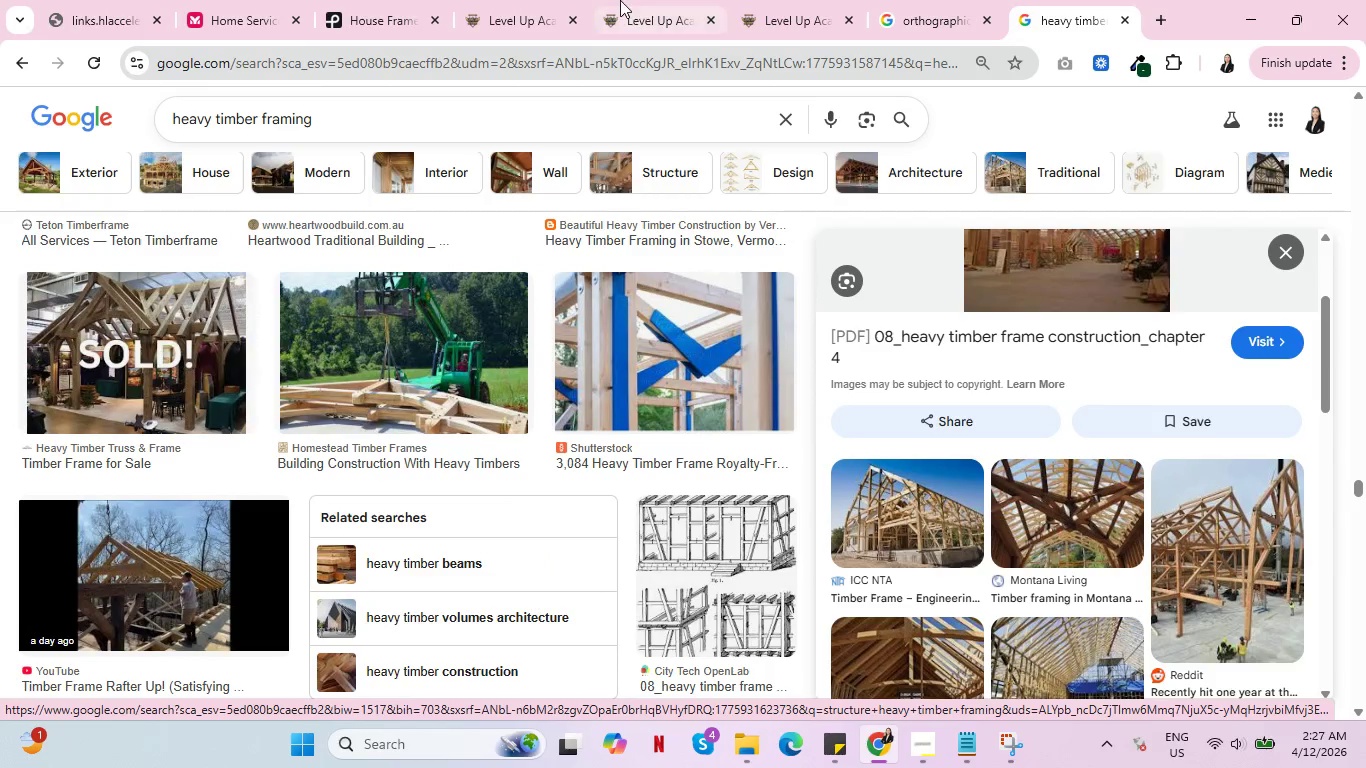 
left_click([622, 0])
 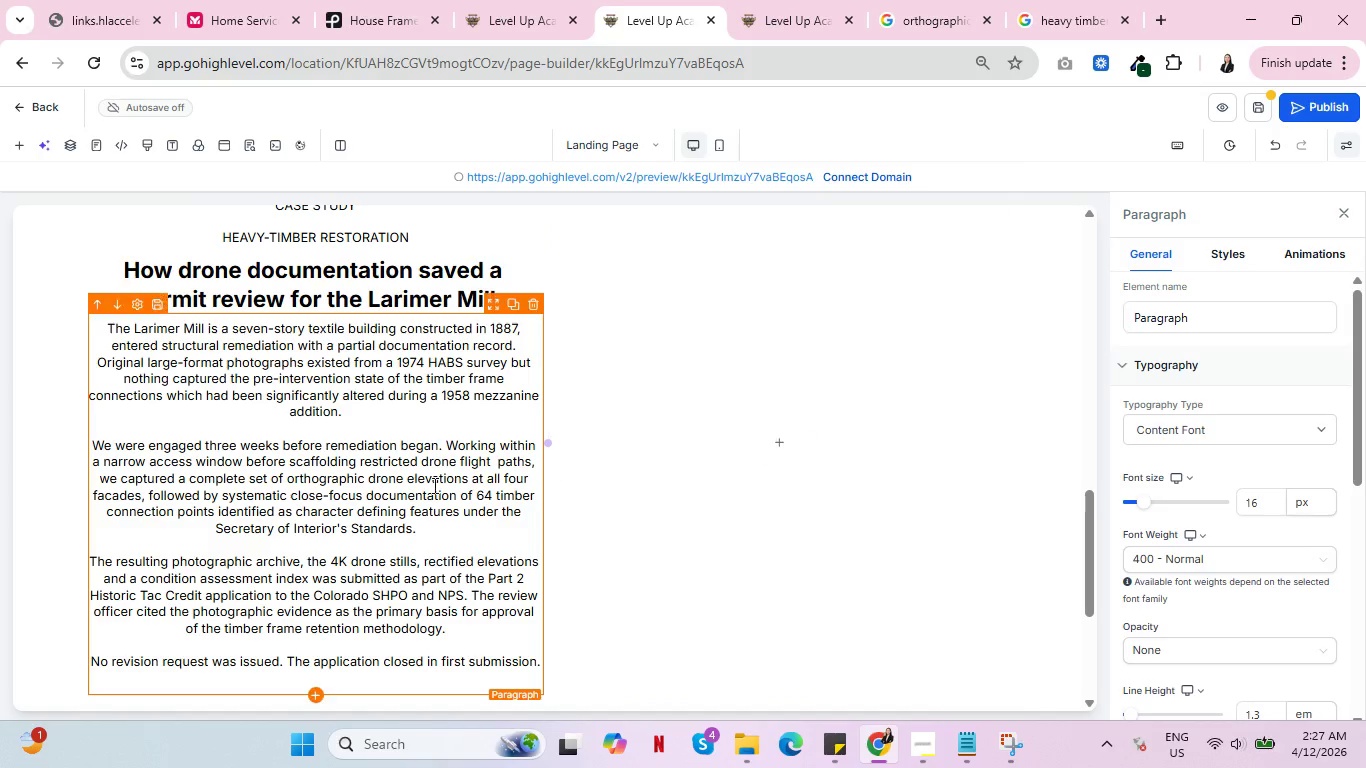 
scroll: coordinate [419, 488], scroll_direction: down, amount: 4.0
 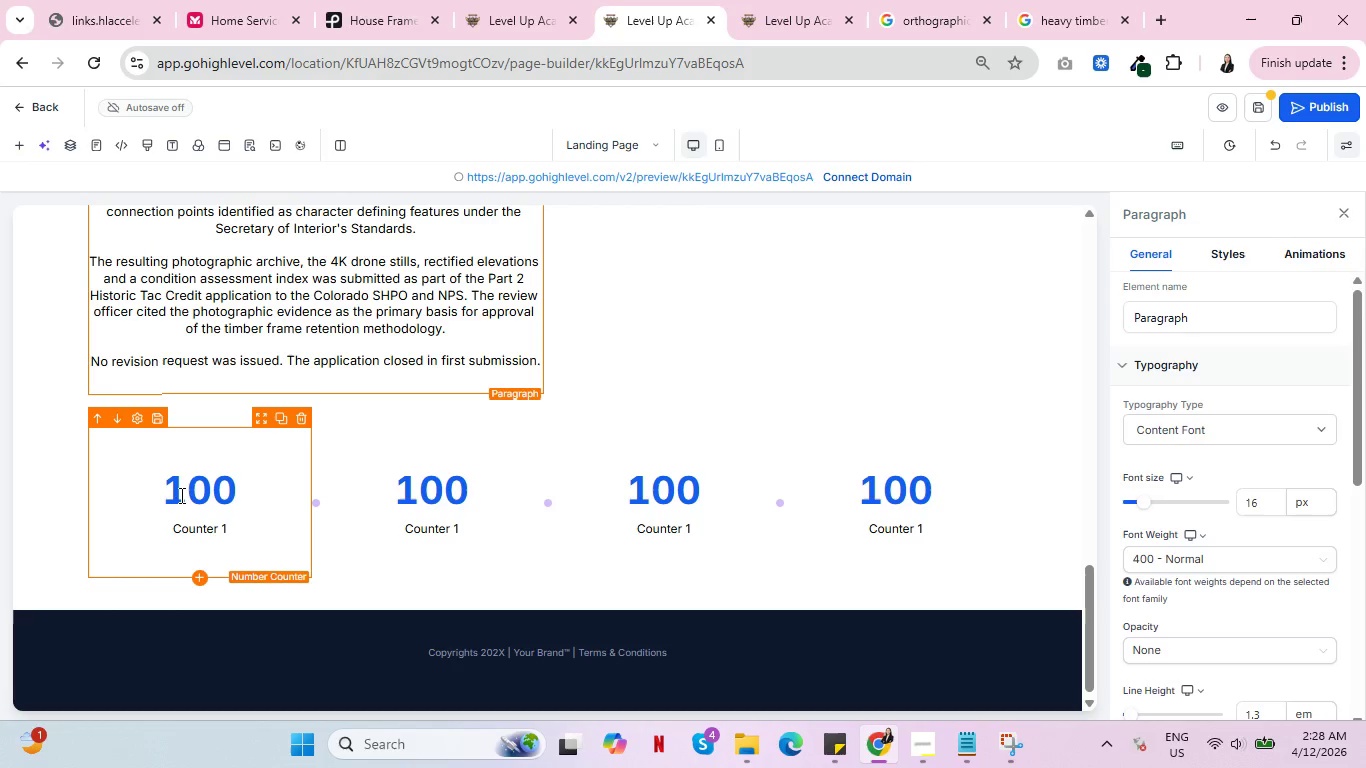 
wait(23.77)
 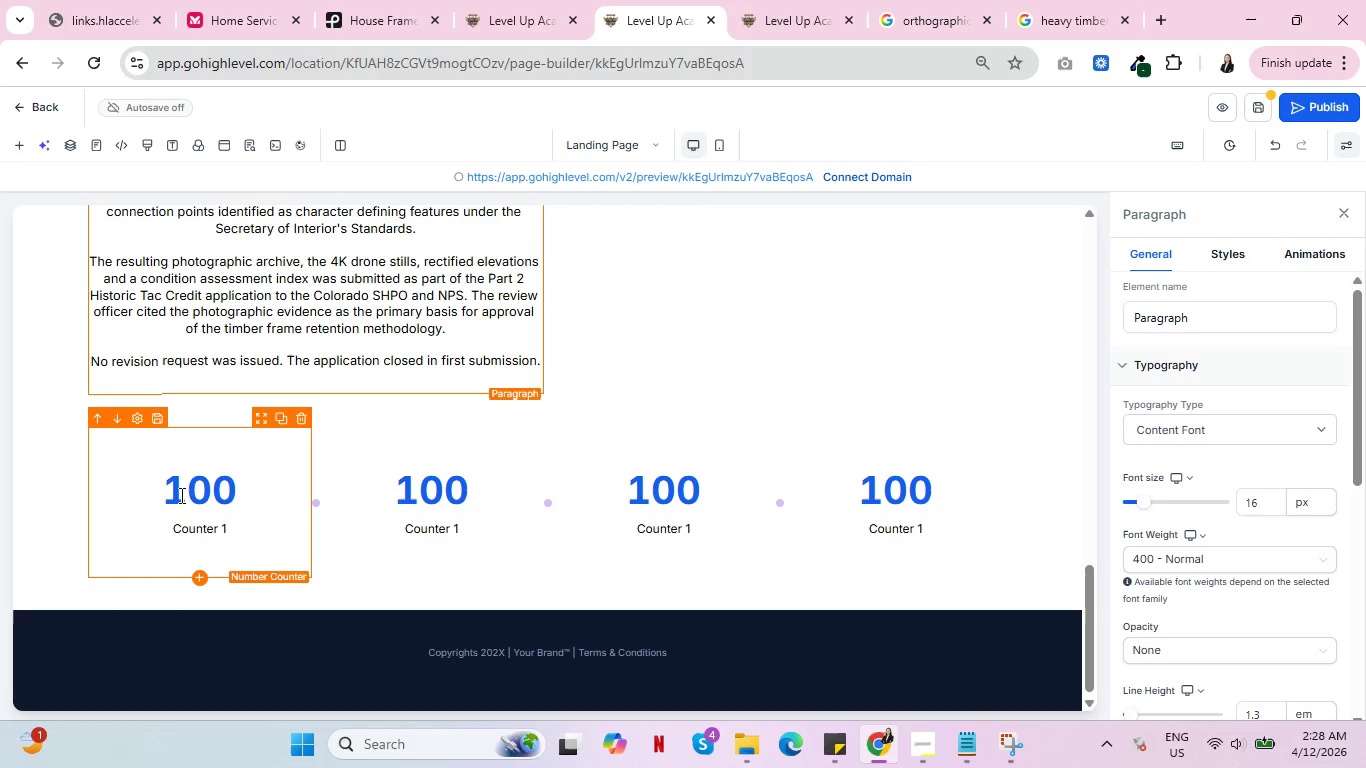 
mouse_move([959, 487])
 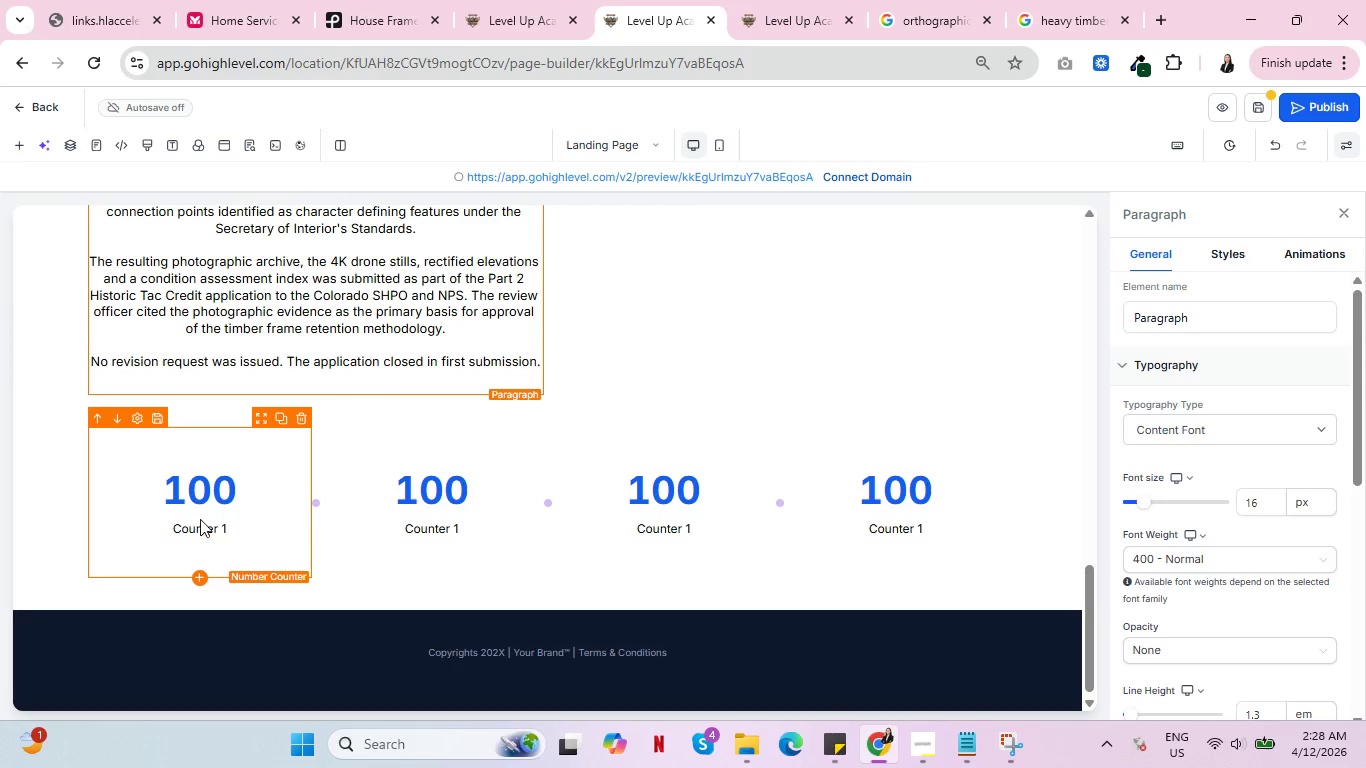 
wait(5.89)
 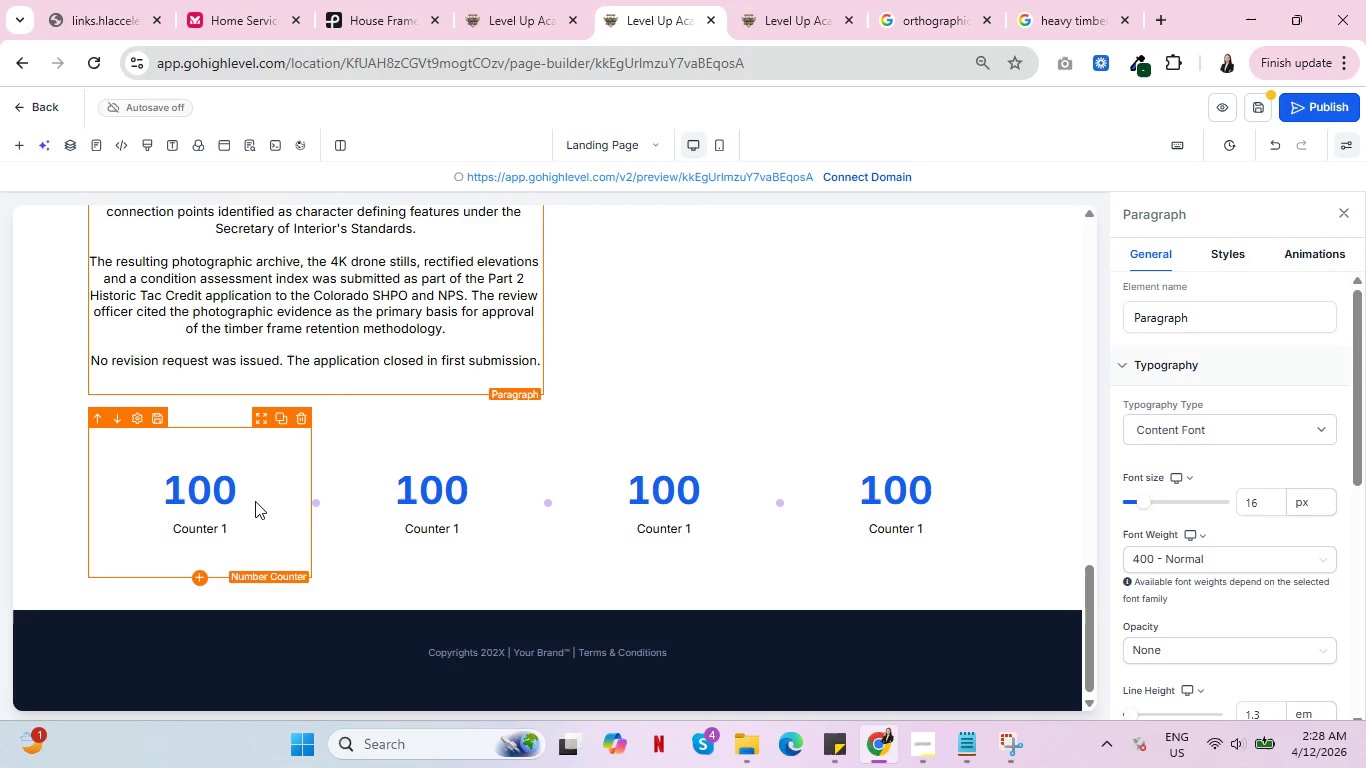 
scroll: coordinate [1242, 427], scroll_direction: down, amount: 4.0
 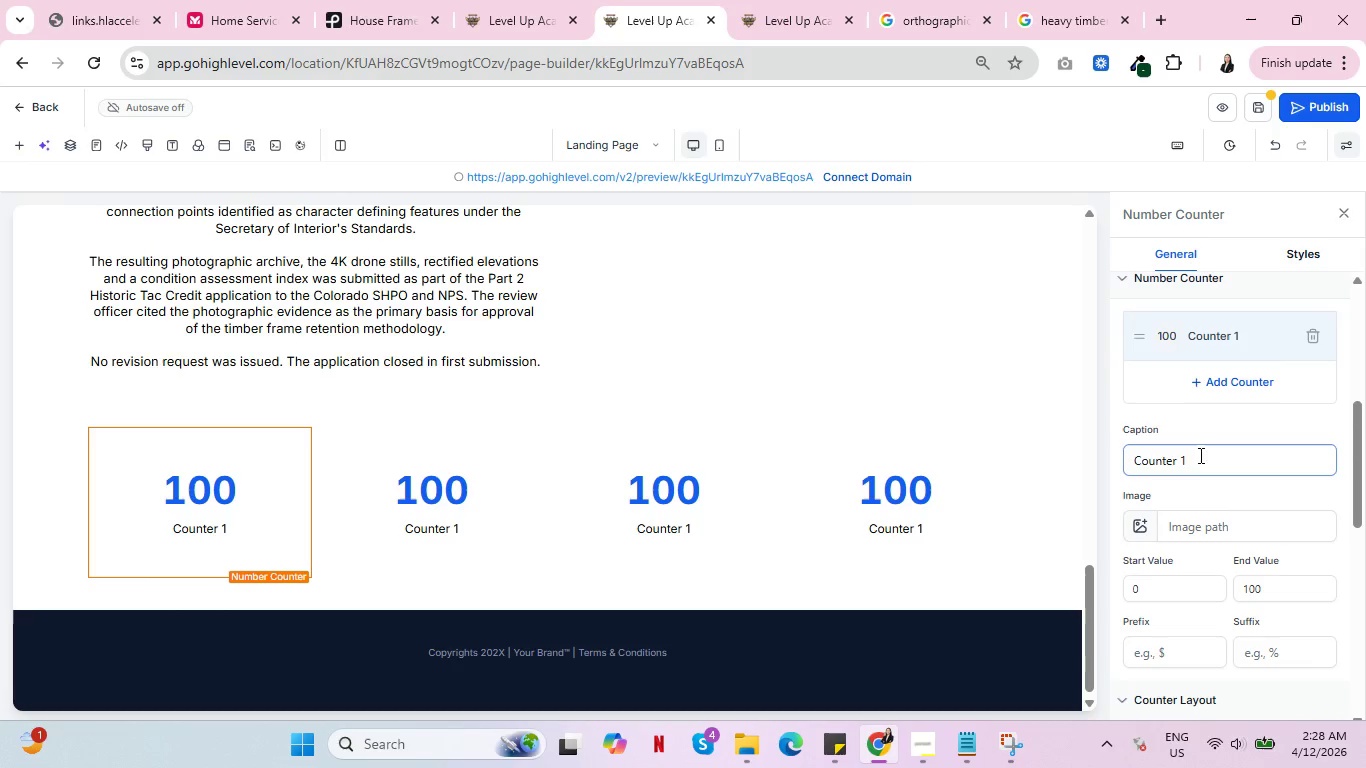 
left_click_drag(start_coordinate=[1199, 457], to_coordinate=[1087, 457])
 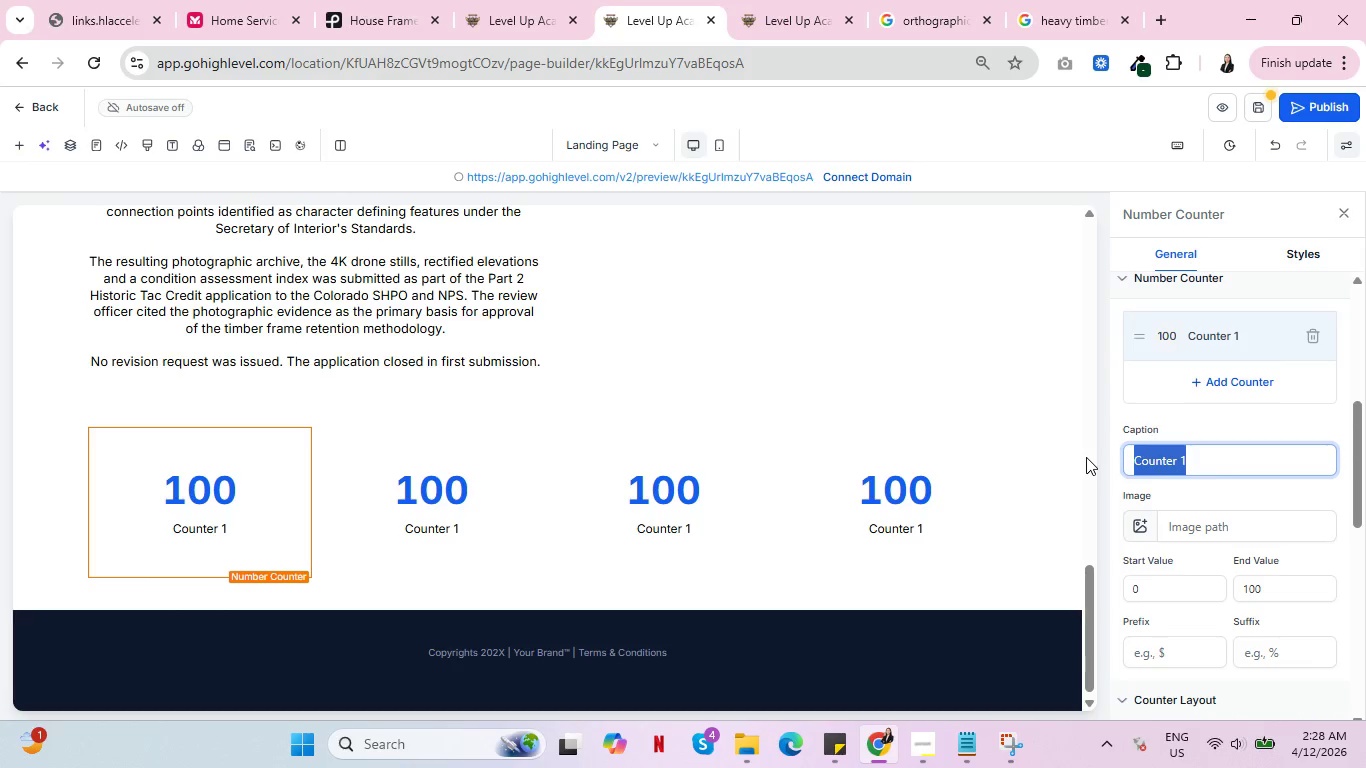 
type(REVISON )
key(Backspace)
key(Backspace)
key(Backspace)
type(ION REQUESTS FROM NPS REVE)
key(Backspace)
type(IEWER)
 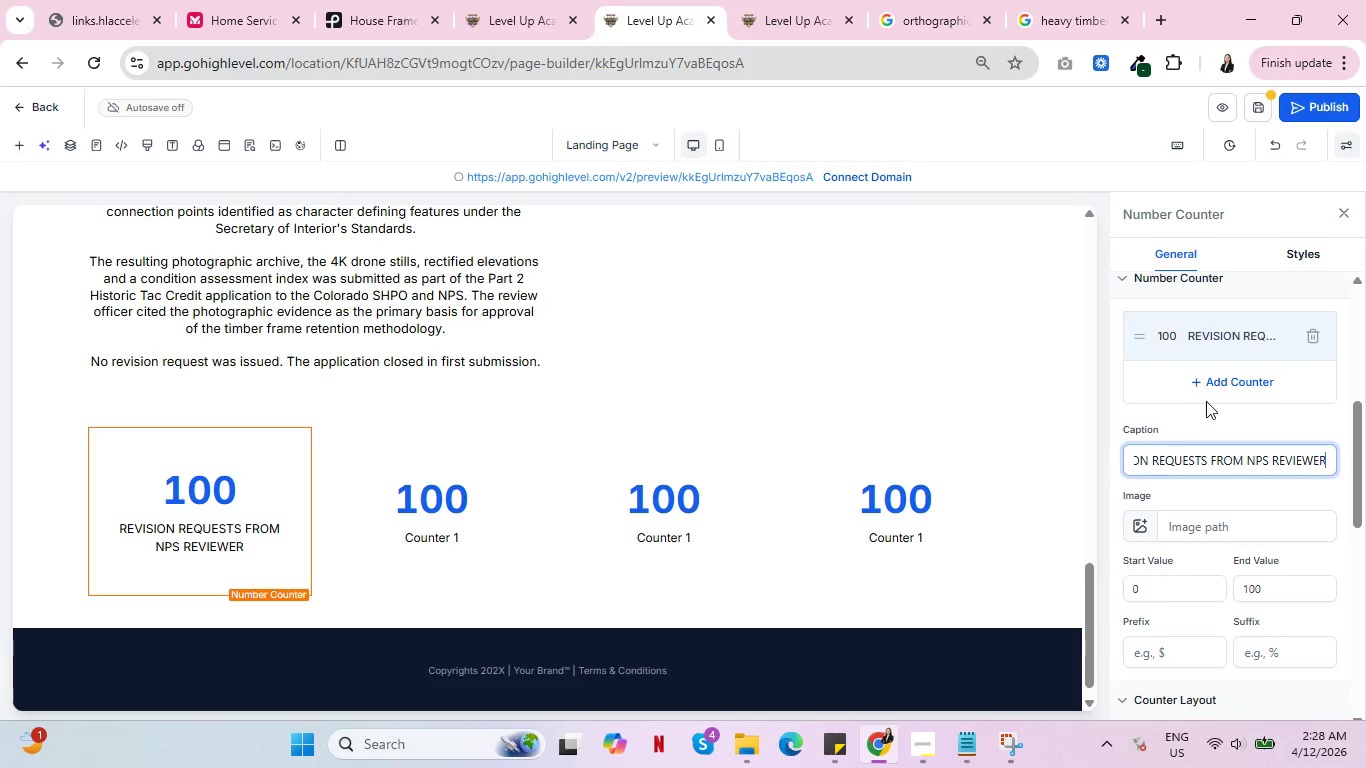 
scroll: coordinate [1211, 398], scroll_direction: up, amount: 3.0
 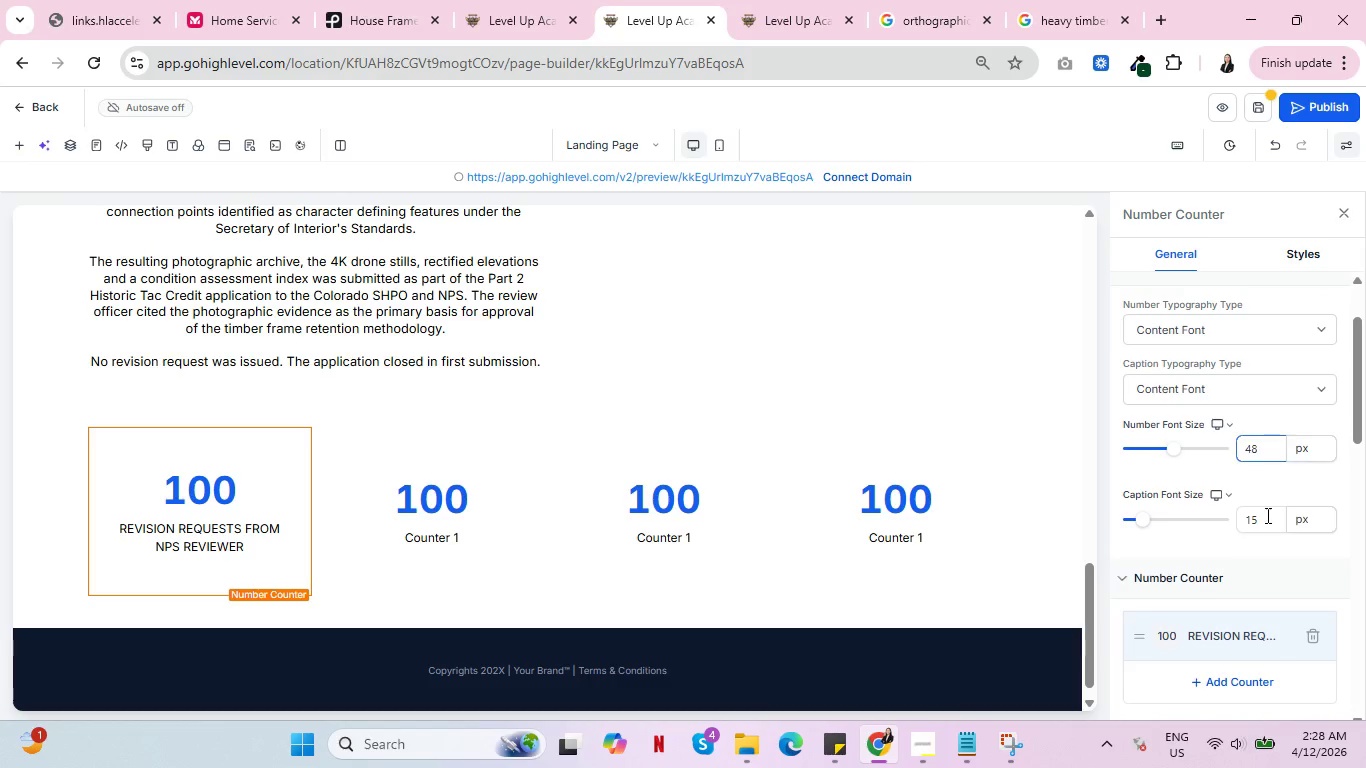 
left_click_drag(start_coordinate=[1260, 527], to_coordinate=[1220, 520])
 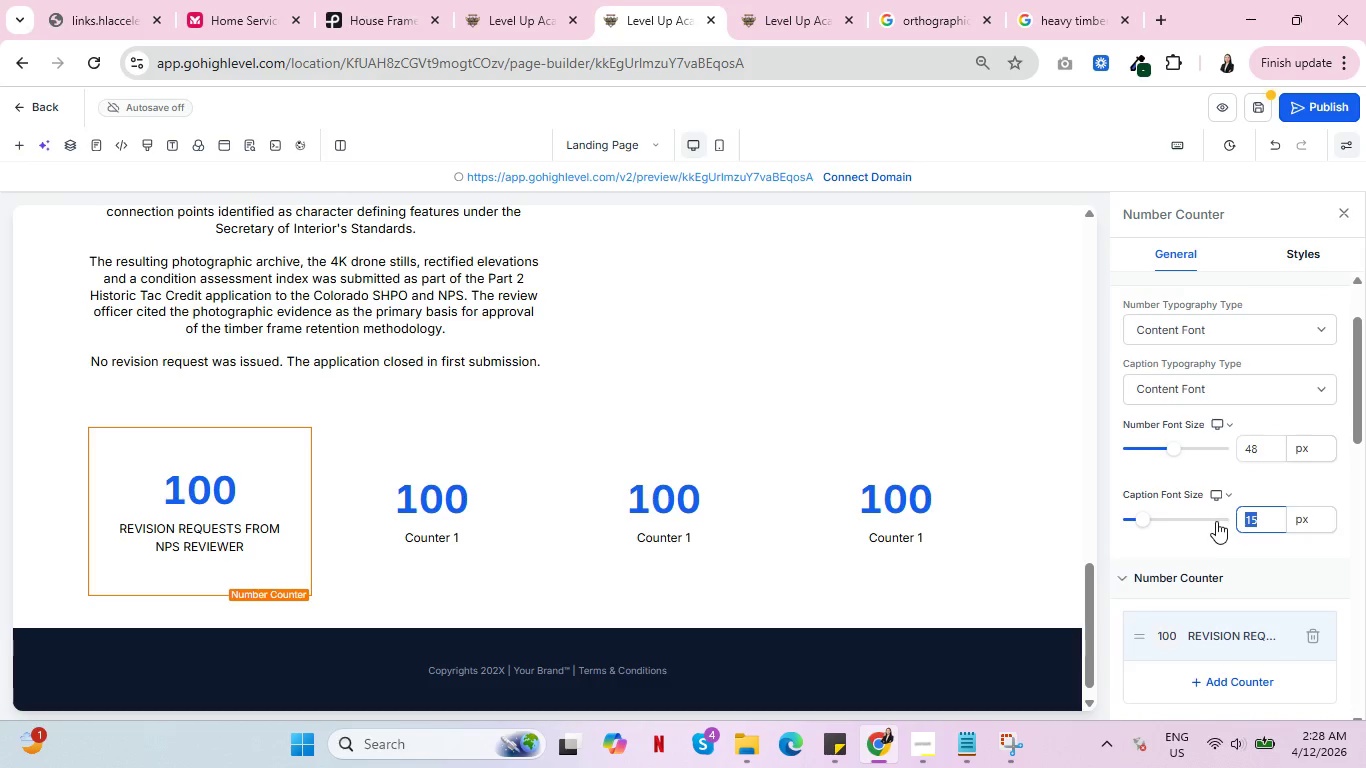 
type(13)
 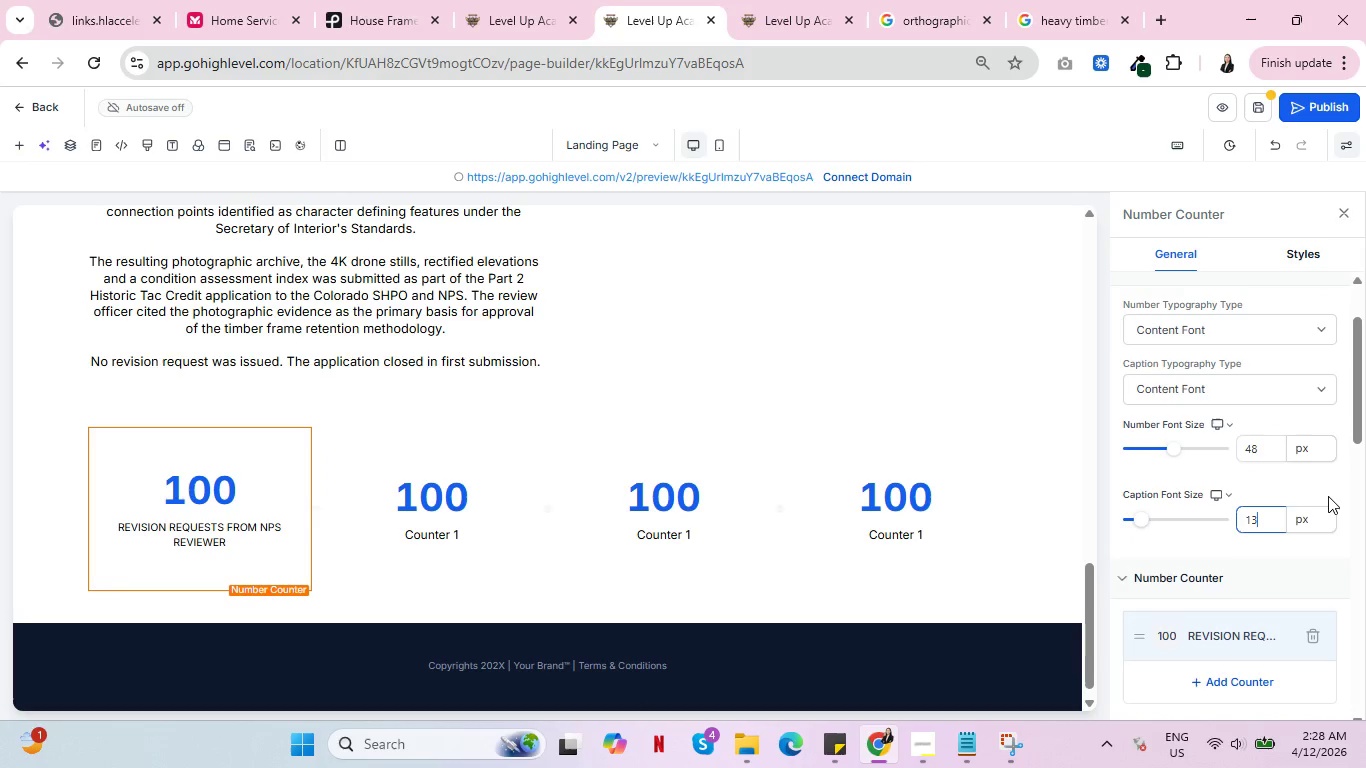 
scroll: coordinate [1302, 518], scroll_direction: down, amount: 4.0
 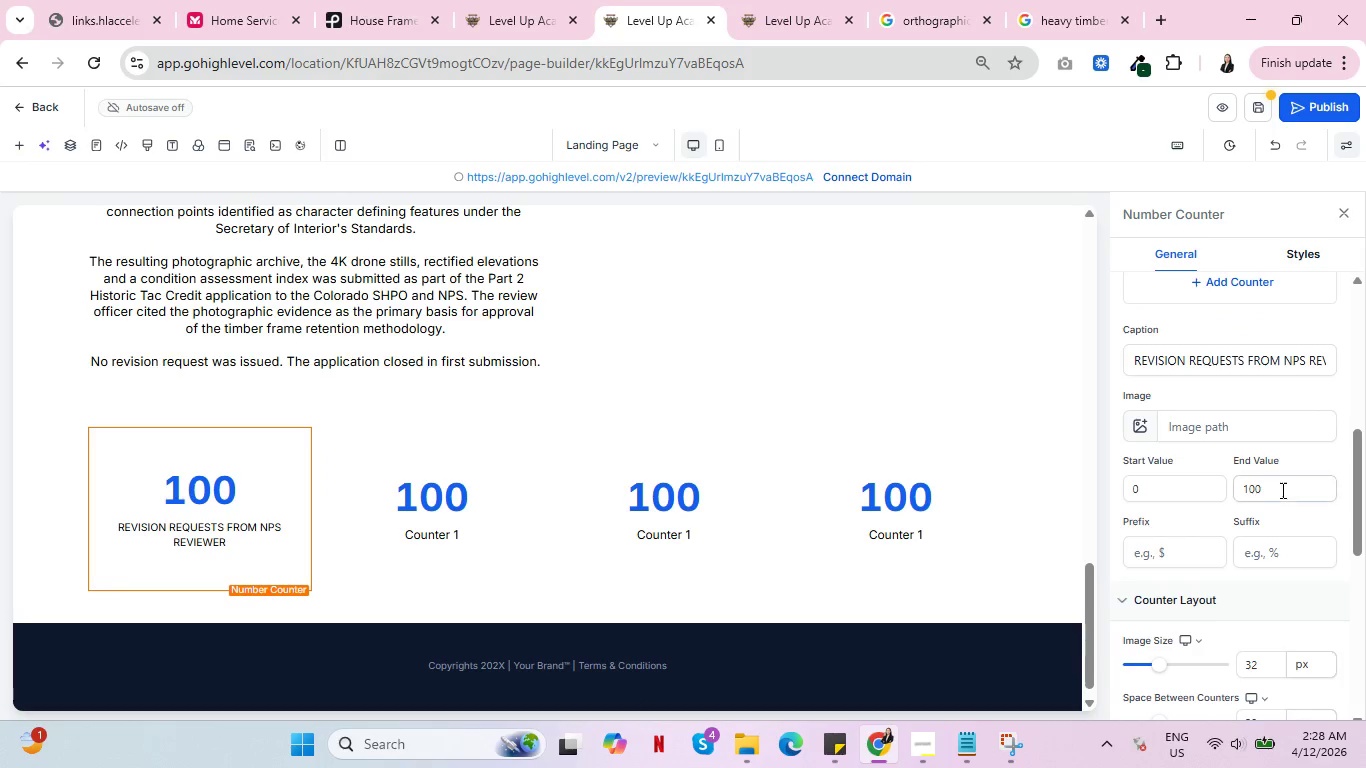 
left_click_drag(start_coordinate=[1276, 487], to_coordinate=[1180, 487])
 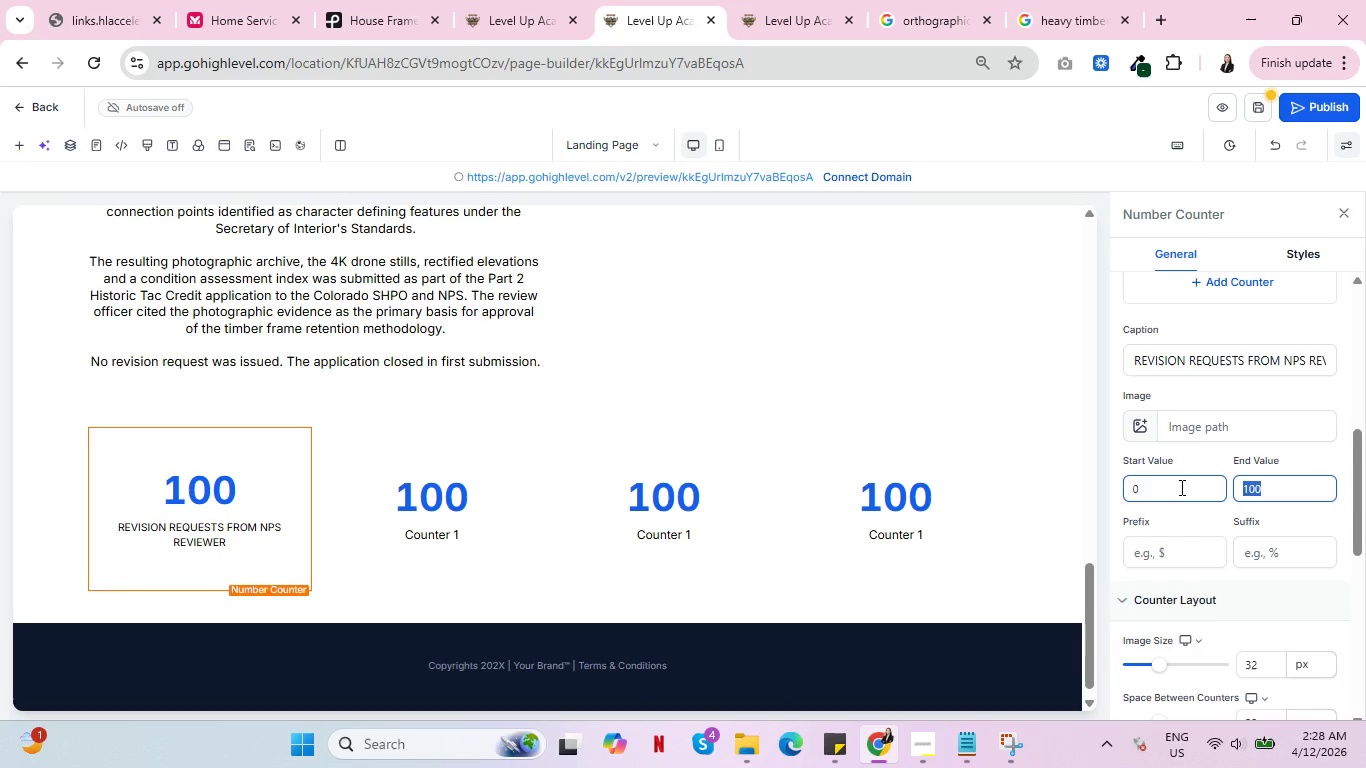 
key(O)
 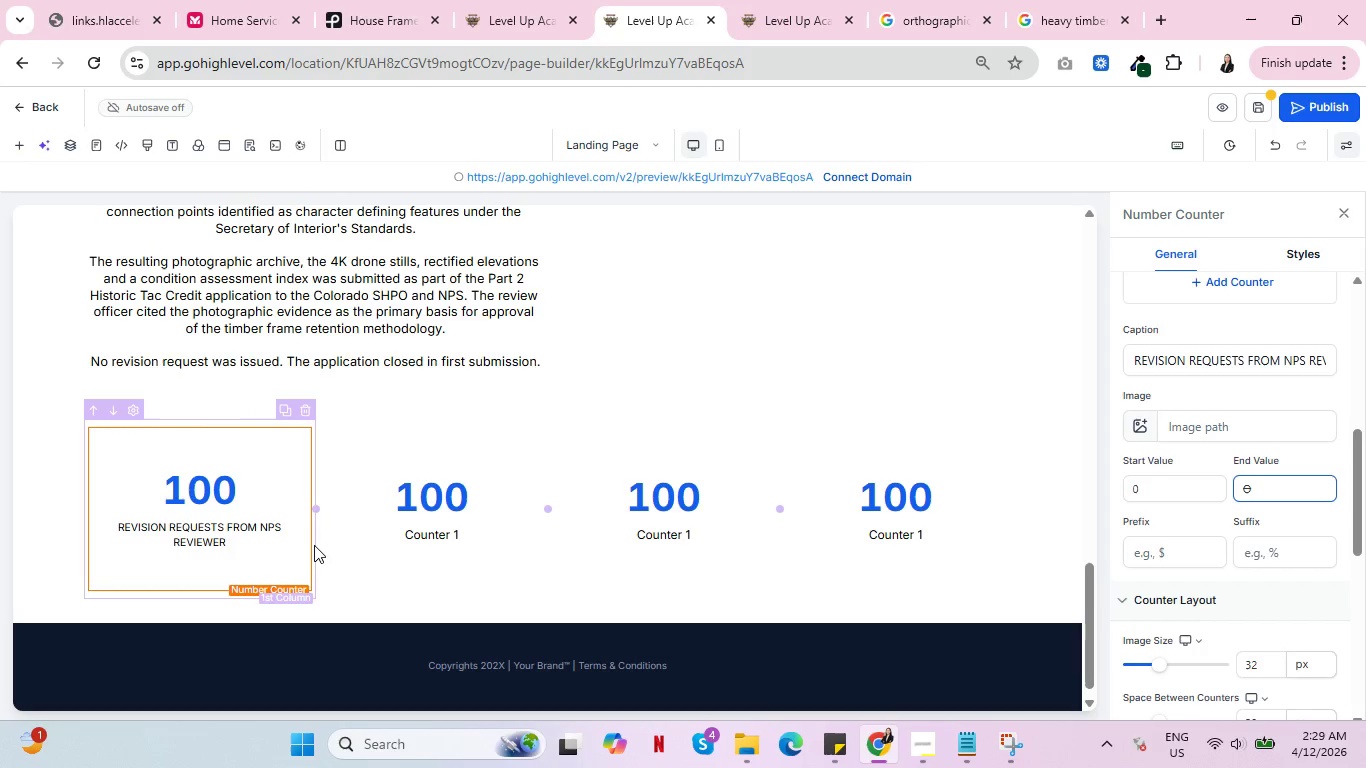 
key(Backspace)
 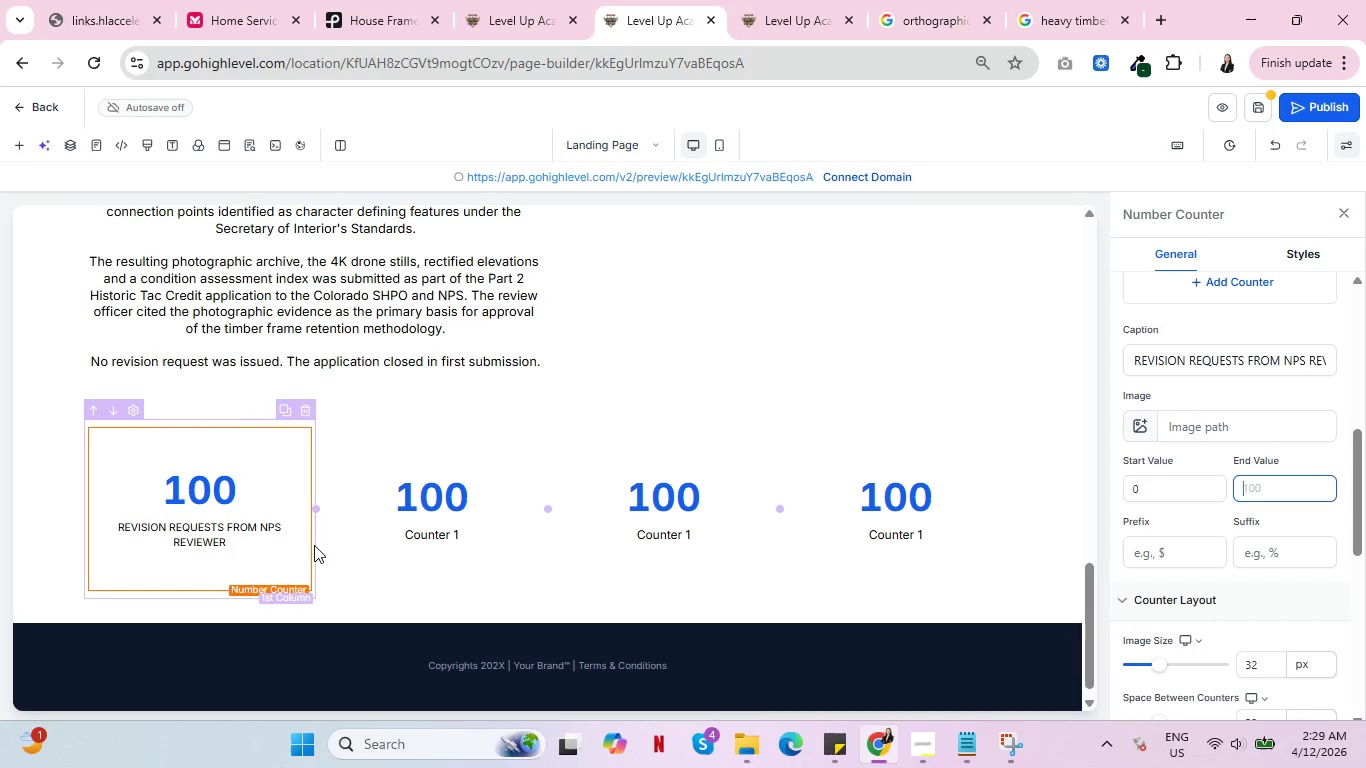 
key(0)
 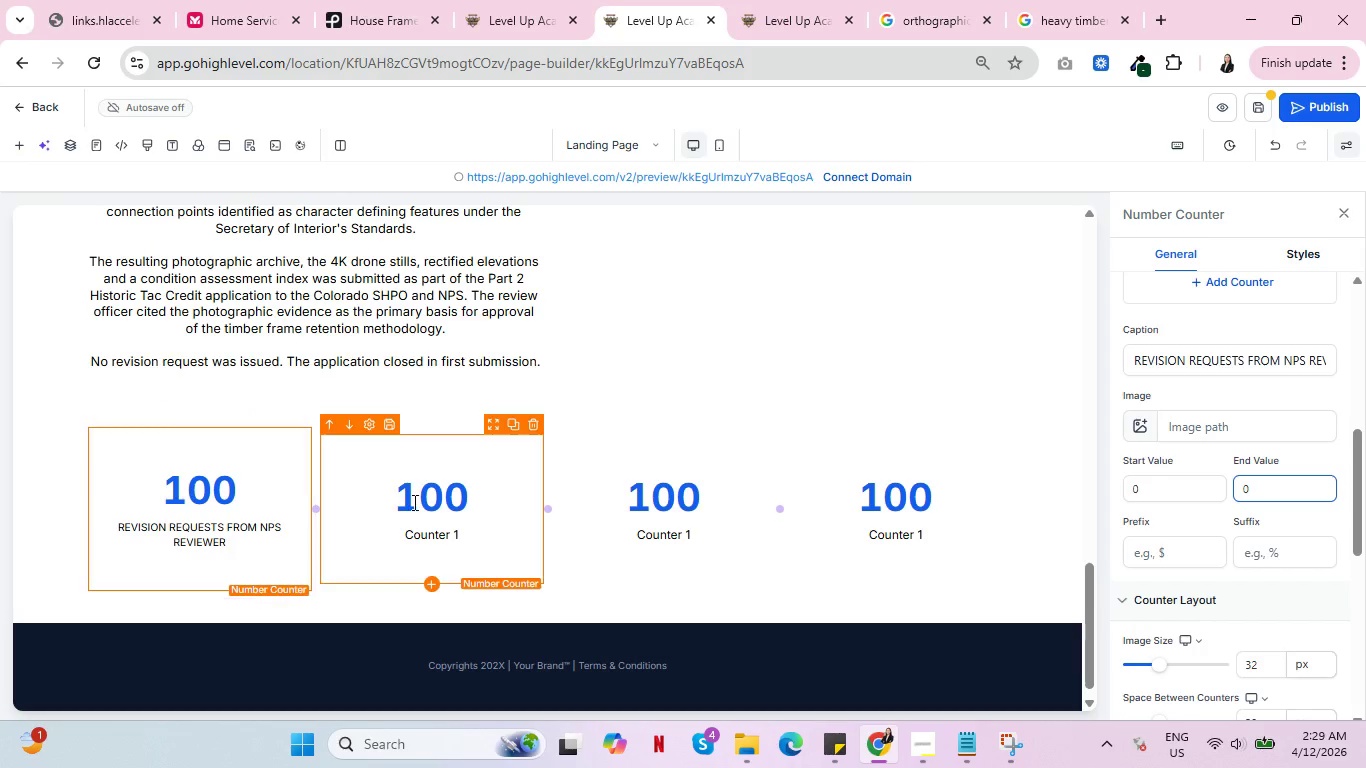 
left_click([442, 508])
 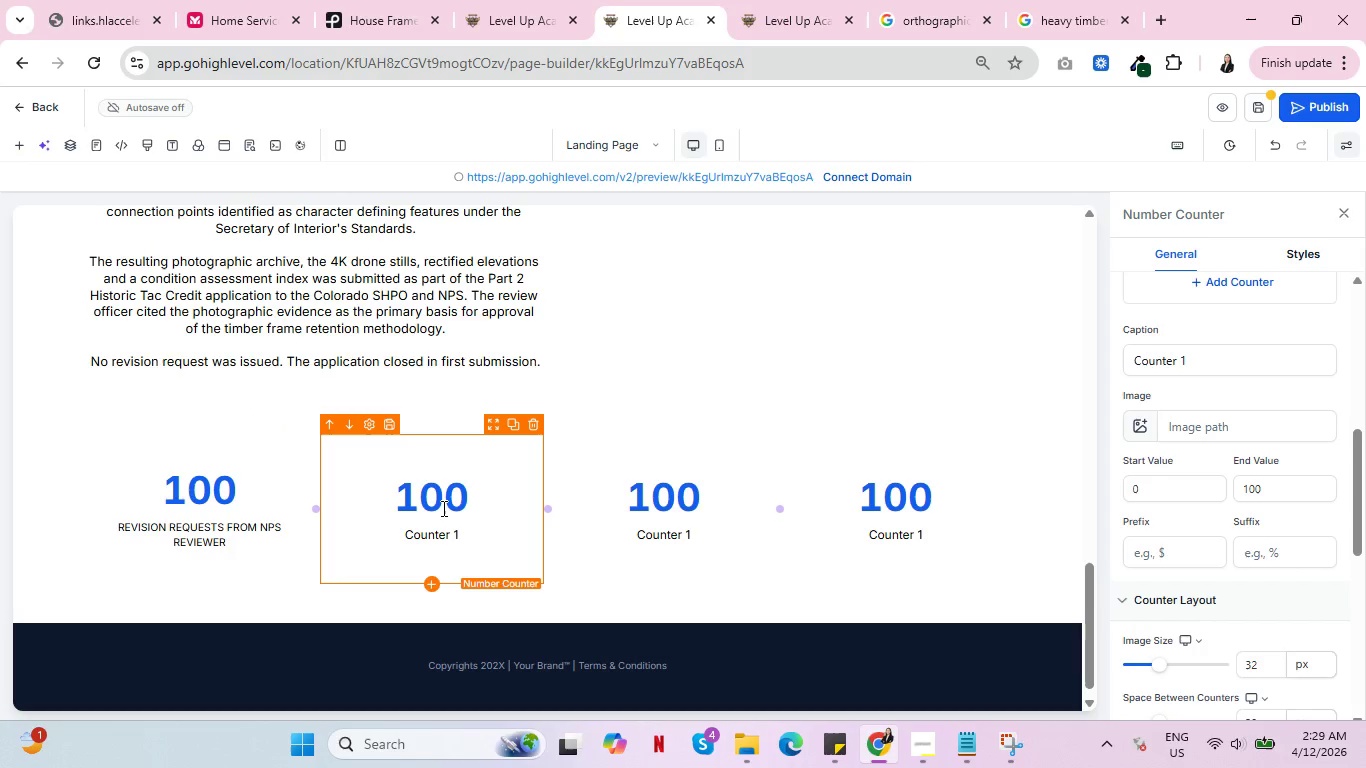 
left_click_drag(start_coordinate=[1281, 490], to_coordinate=[1218, 490])
 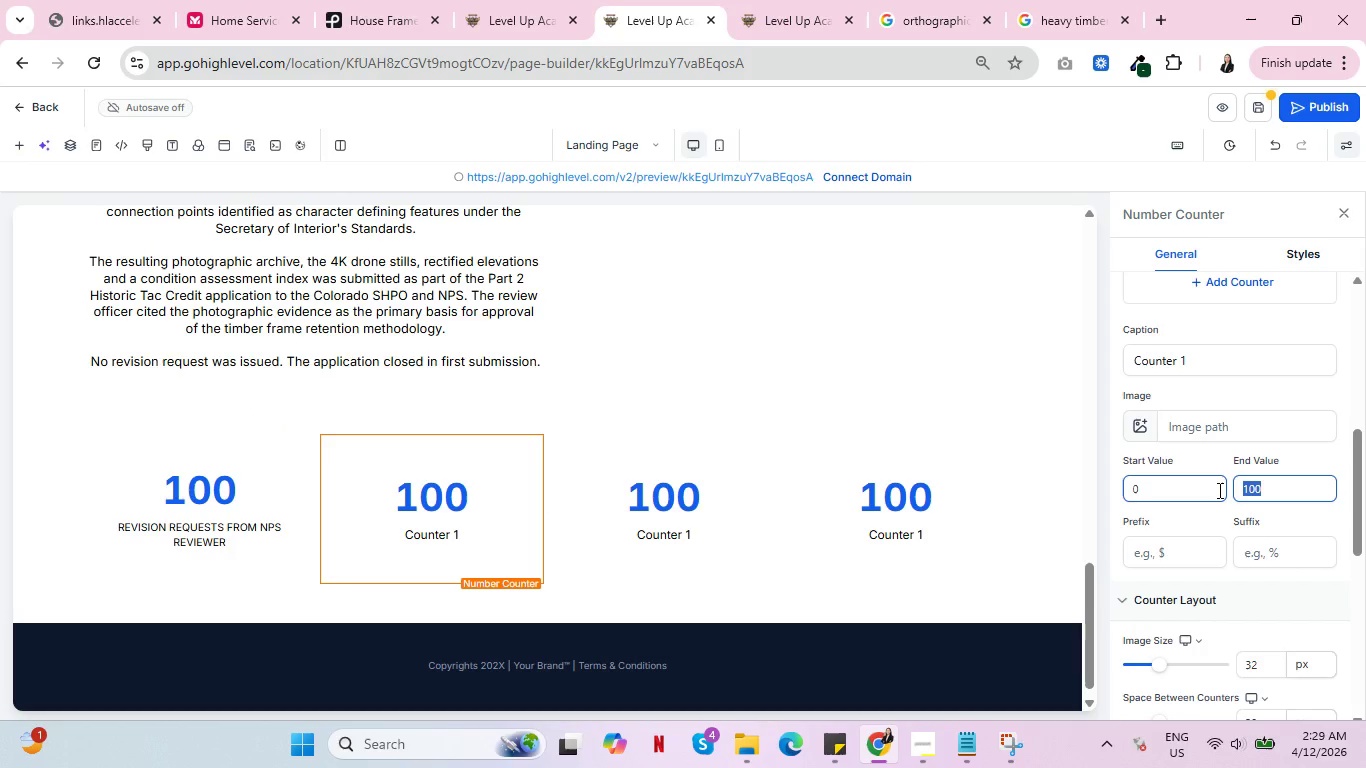 
type(64)
 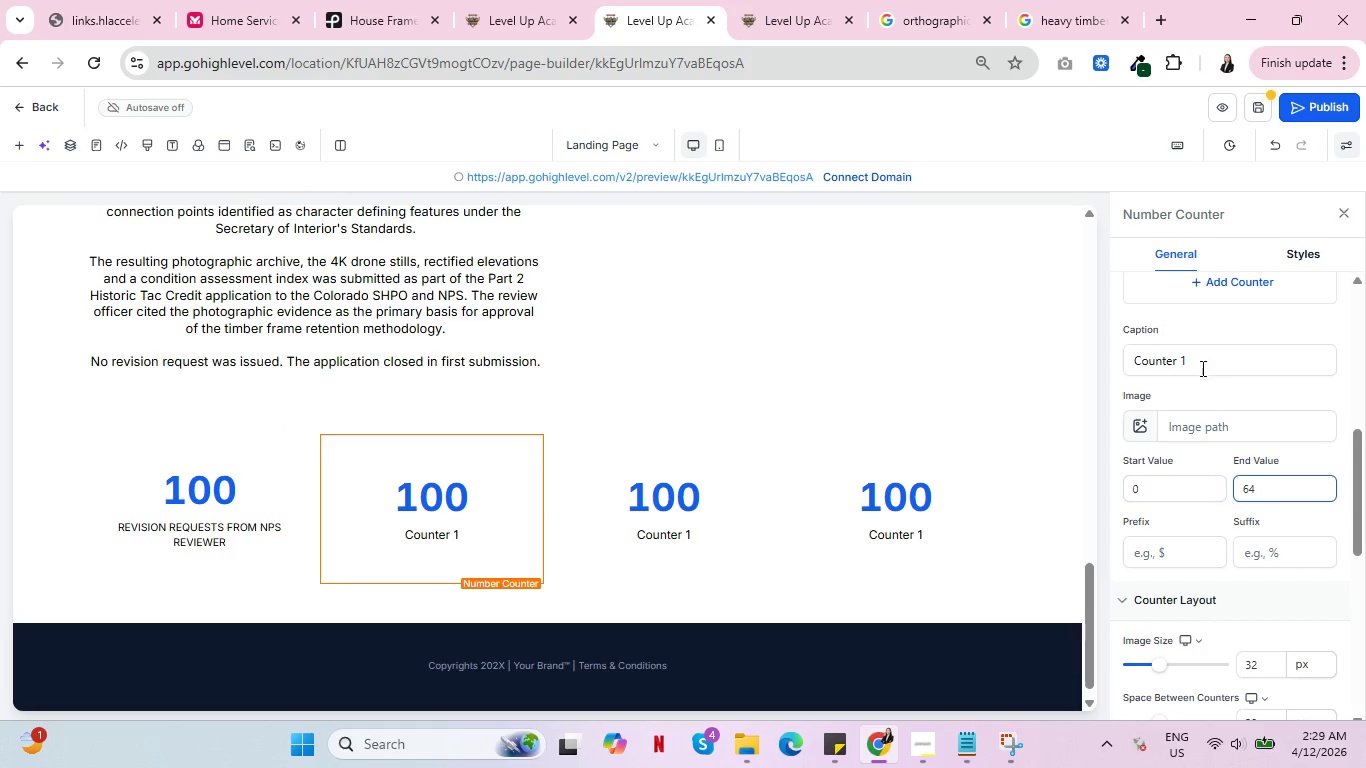 
left_click_drag(start_coordinate=[1192, 363], to_coordinate=[1055, 360])
 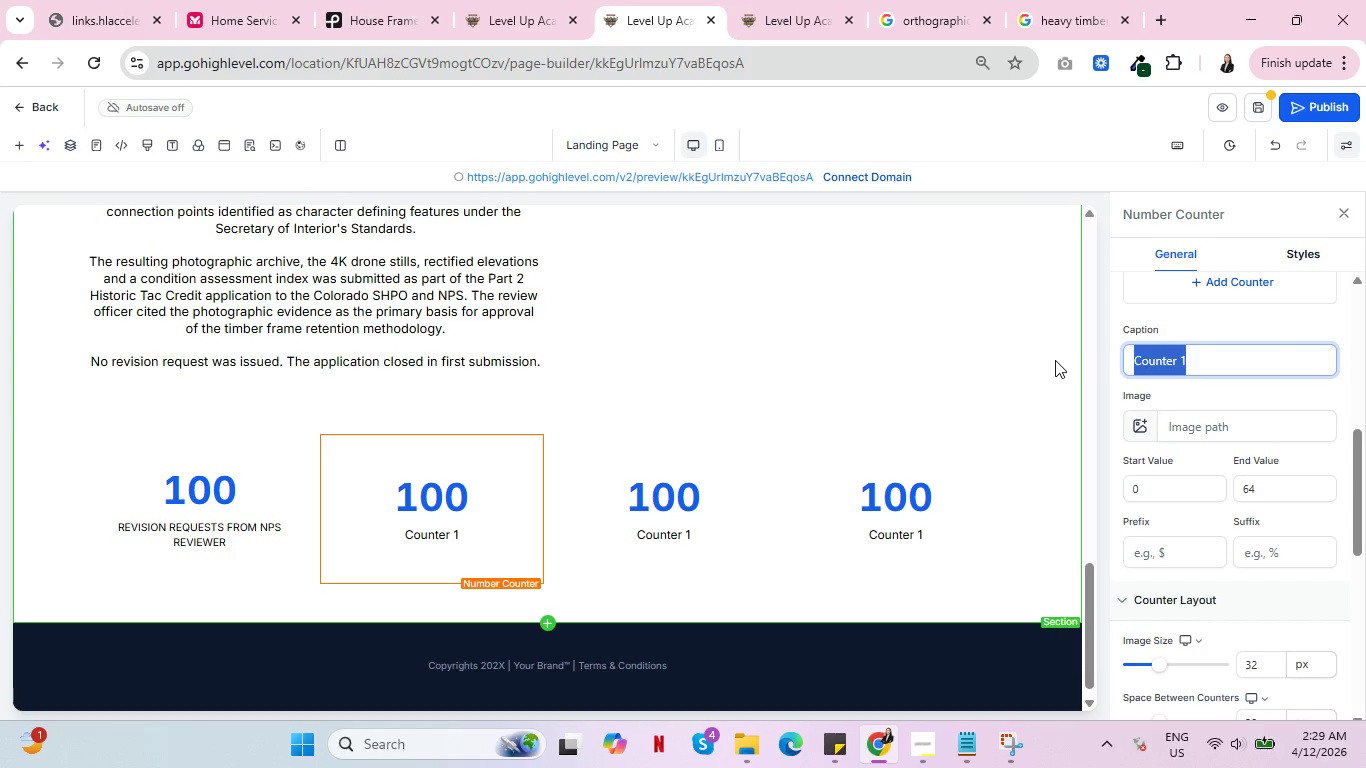 
type(TIMBER CONNECTIONC)
key(Backspace)
type(S DOCUMENTED )
 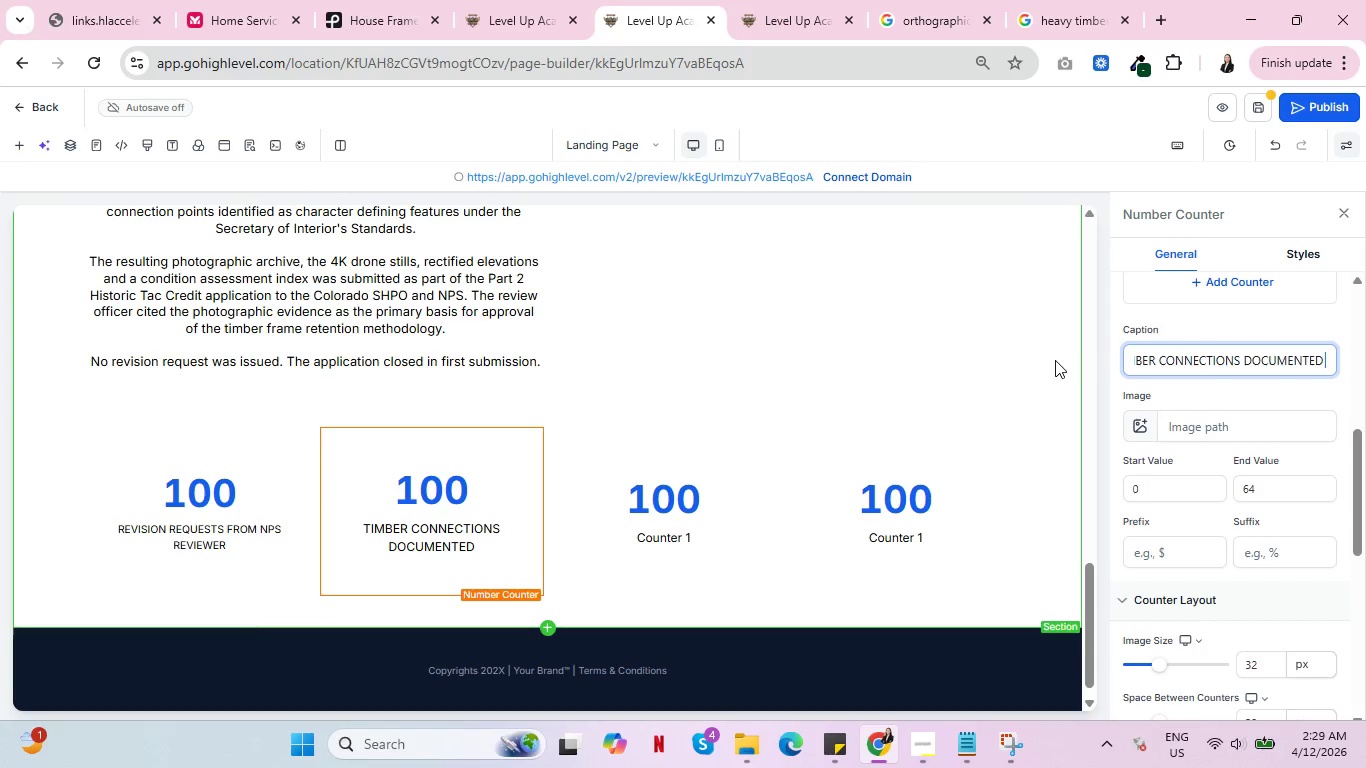 
type(PRE-INTERVENTION)
 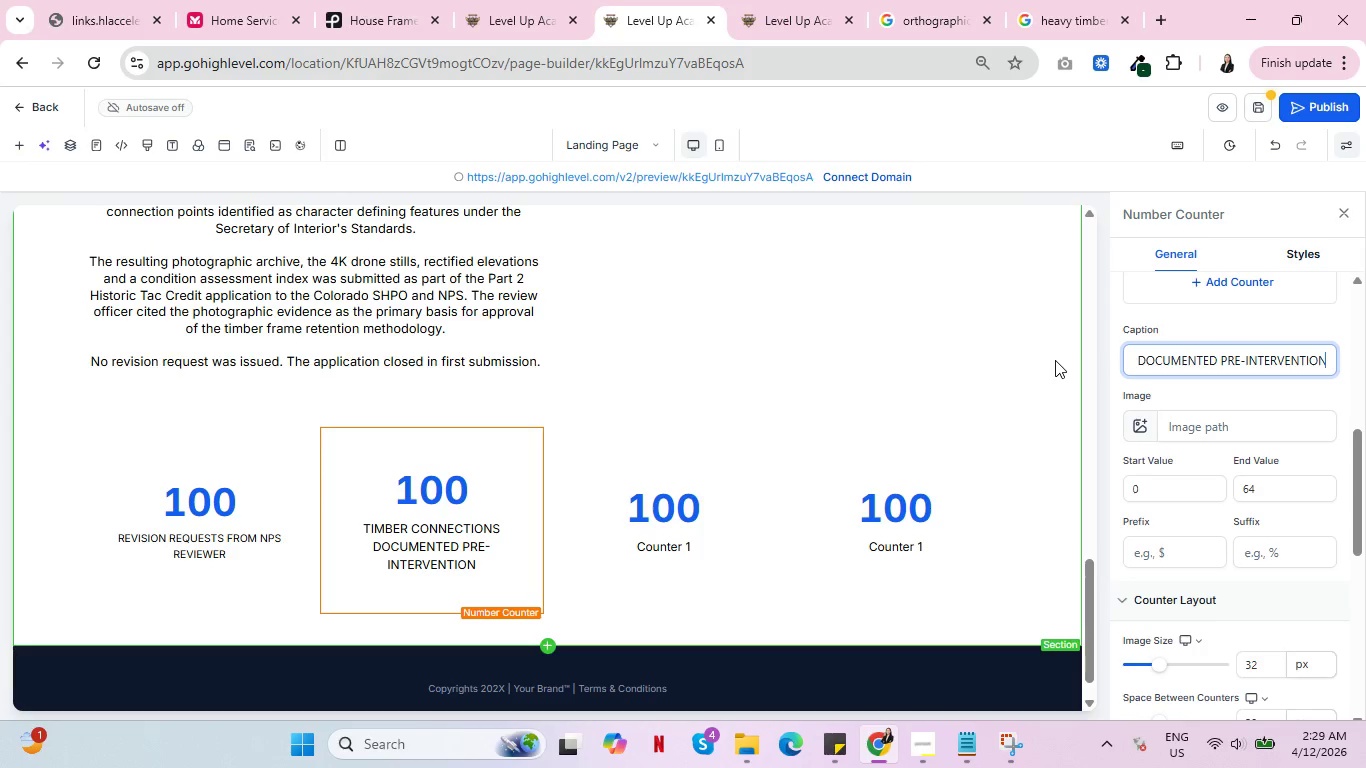 
scroll: coordinate [1222, 372], scroll_direction: up, amount: 2.0
 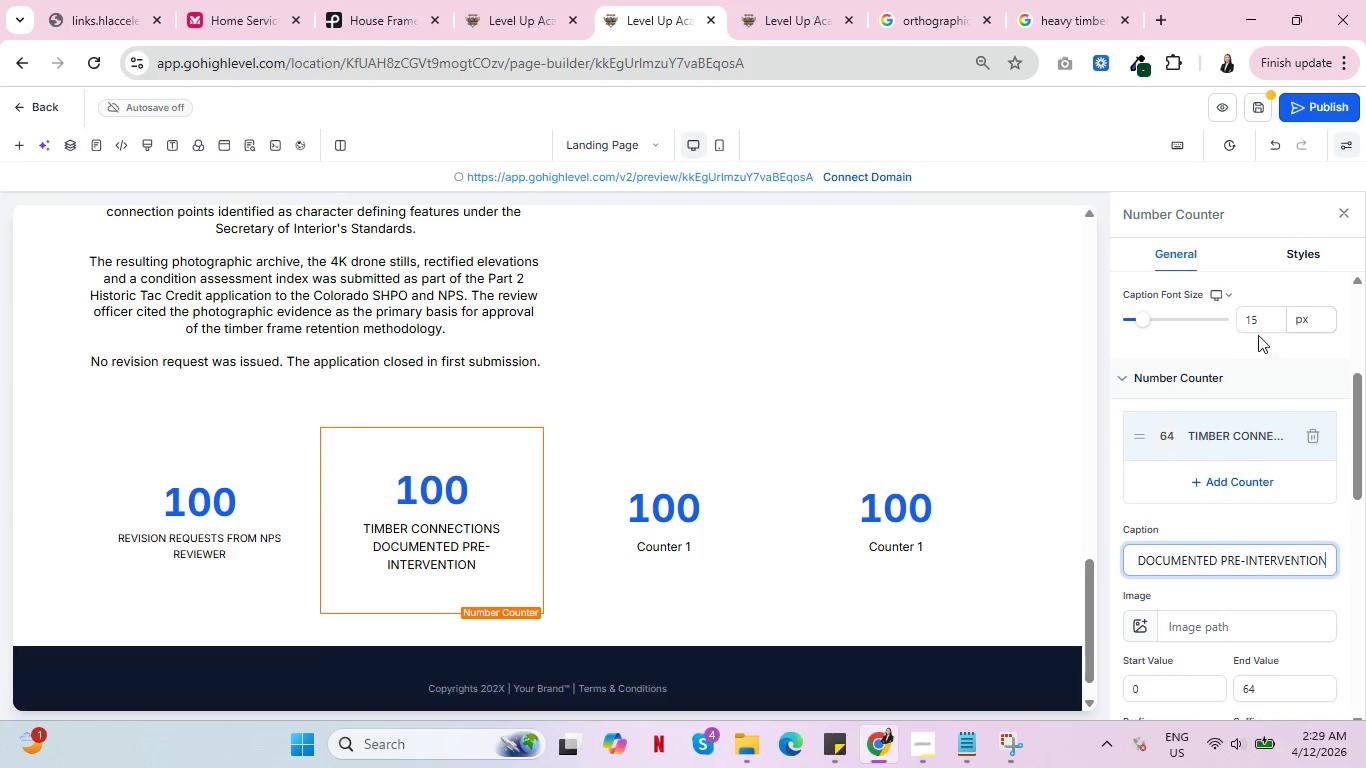 
left_click_drag(start_coordinate=[1261, 330], to_coordinate=[1237, 325])
 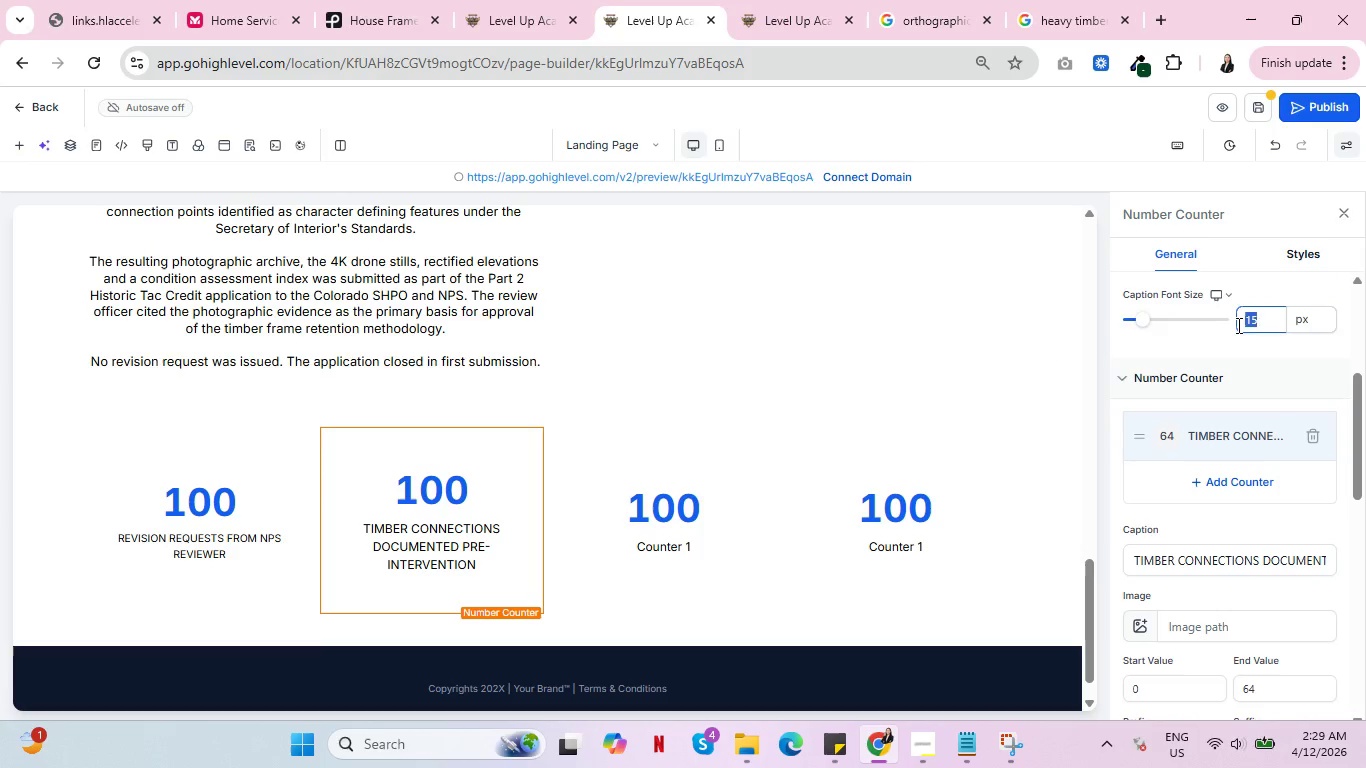 
type(12)
 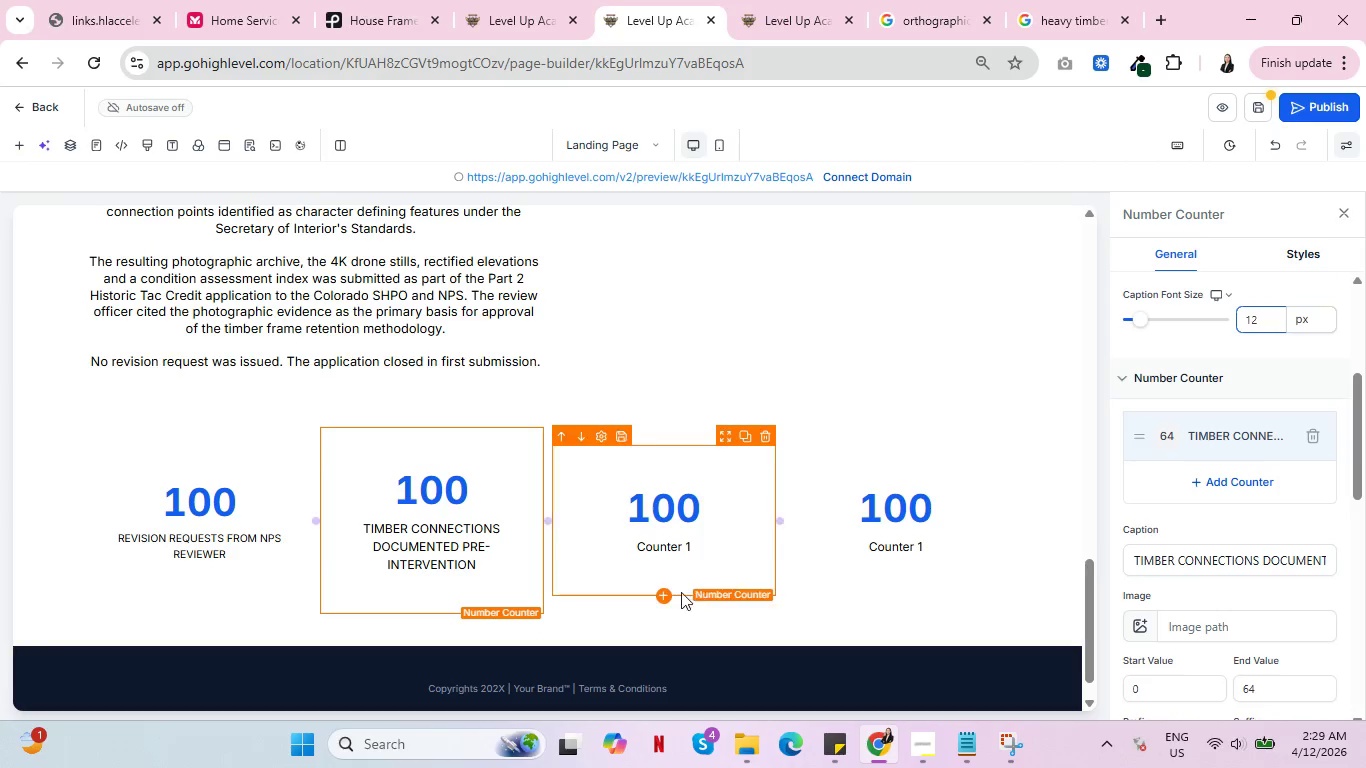 
left_click([675, 525])
 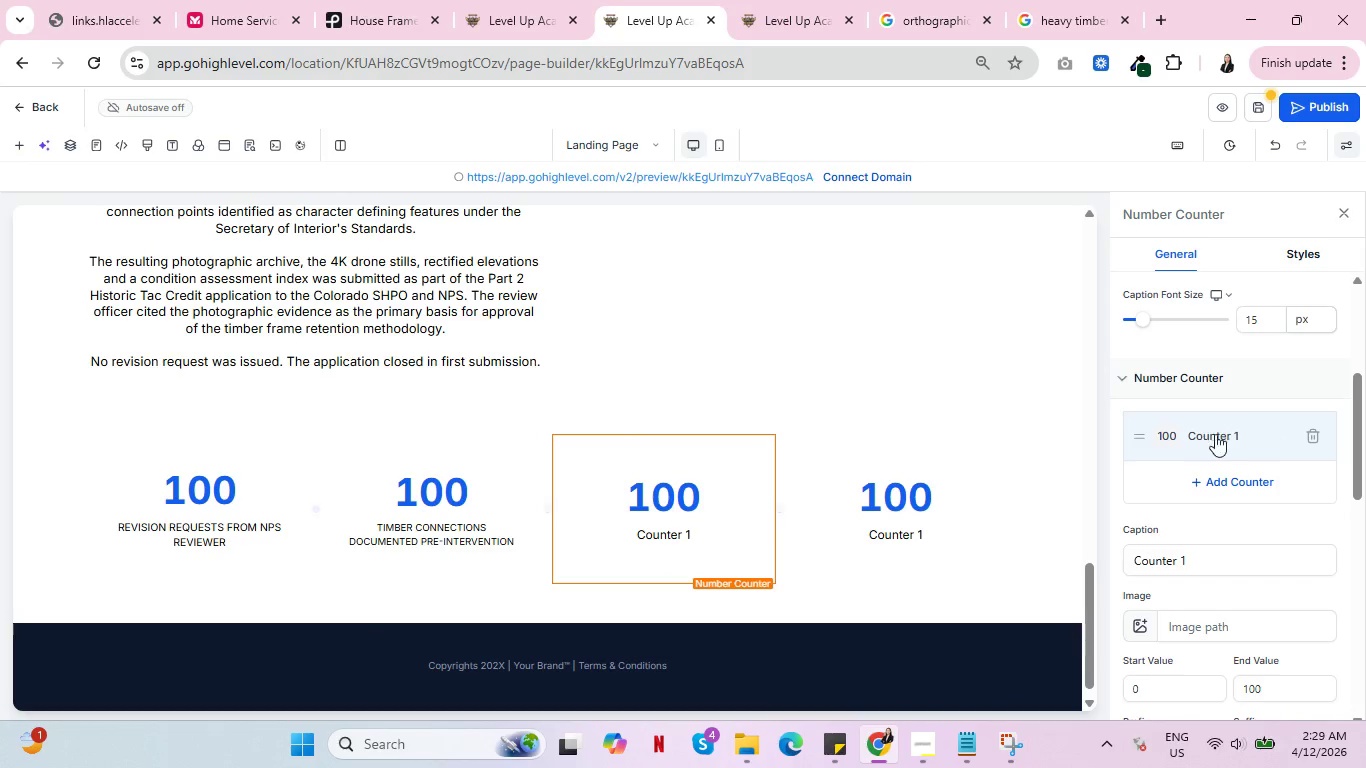 
scroll: coordinate [1284, 402], scroll_direction: down, amount: 2.0
 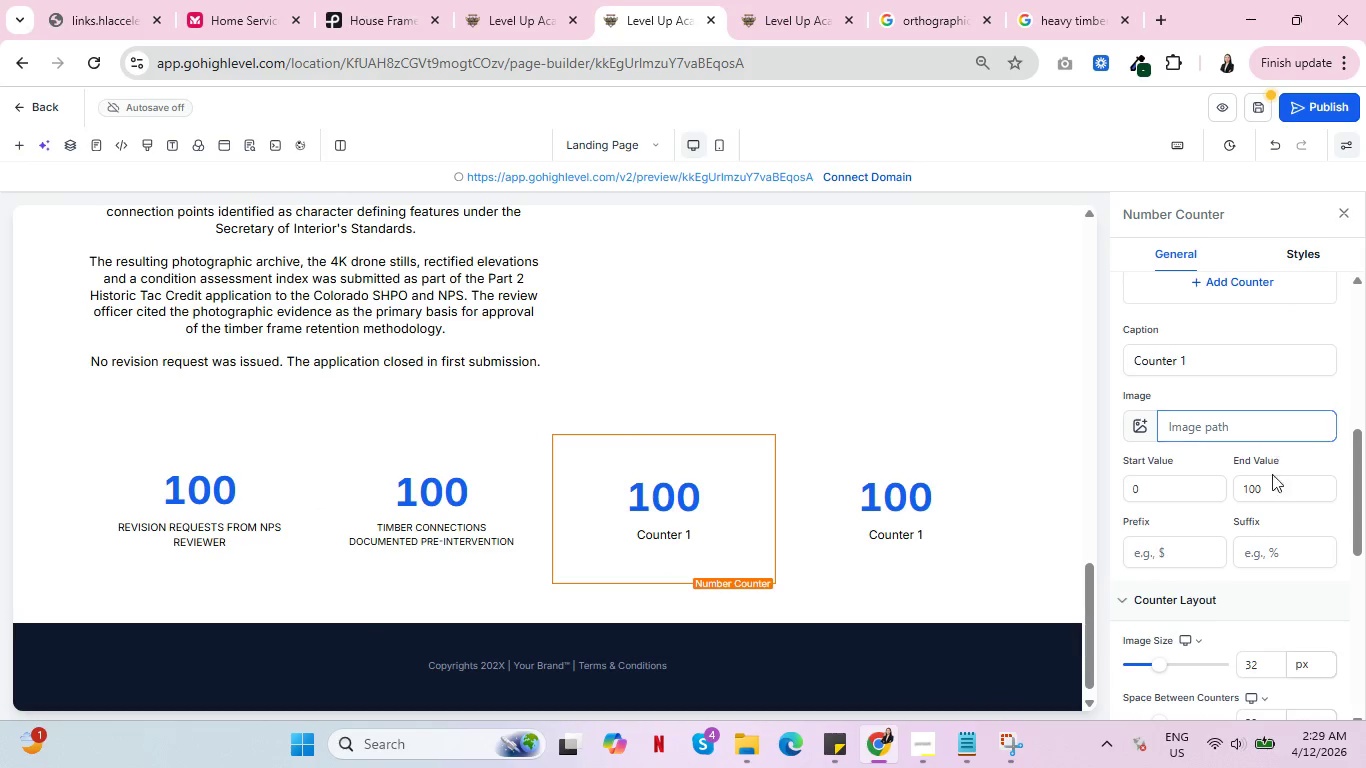 
left_click_drag(start_coordinate=[1271, 479], to_coordinate=[1235, 485])
 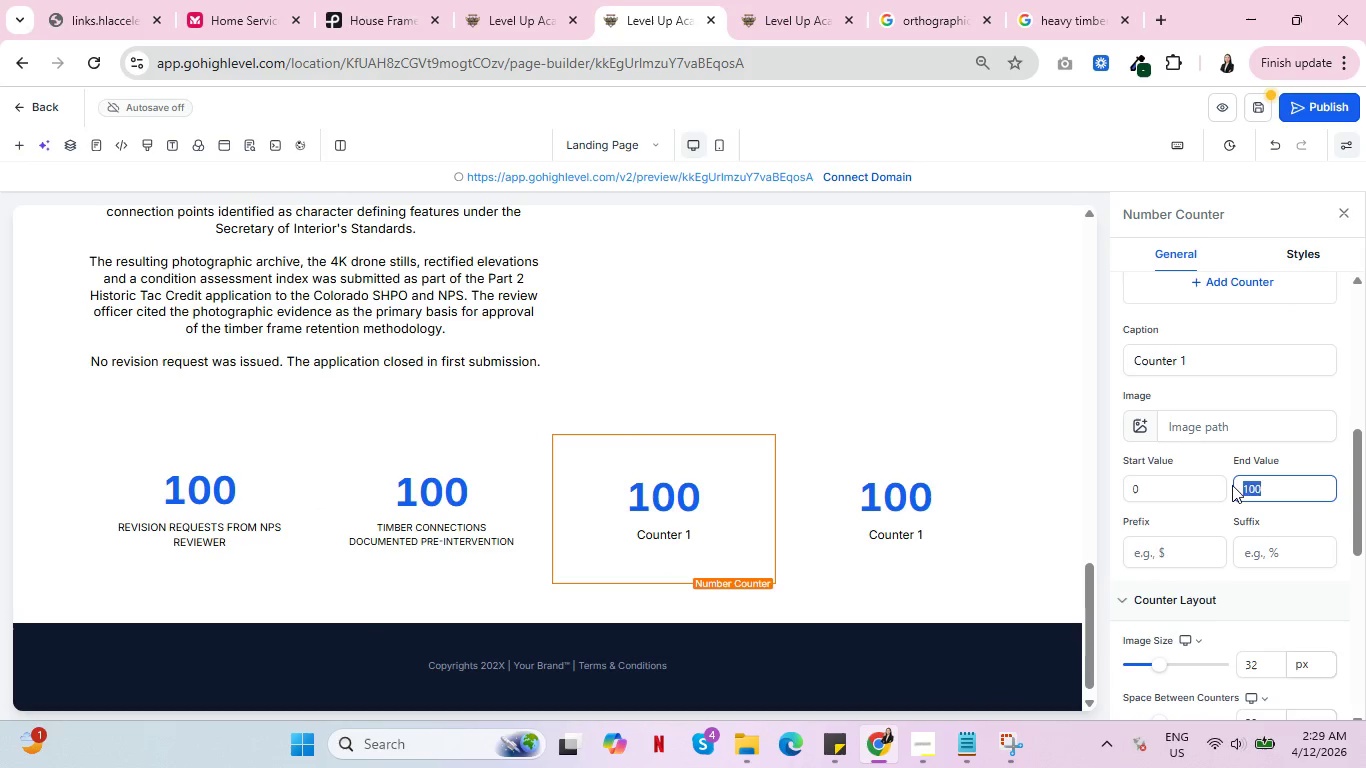 
type(18)
 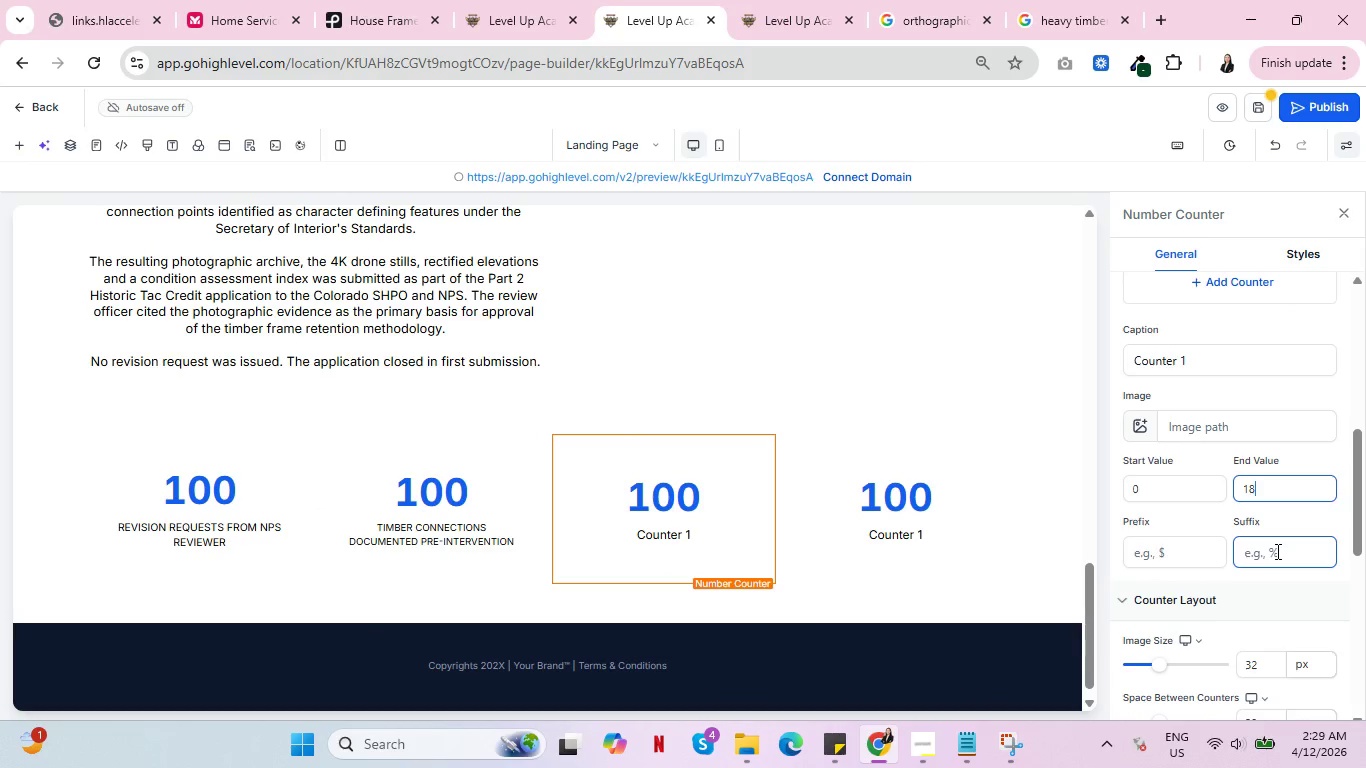 
left_click([1276, 551])
 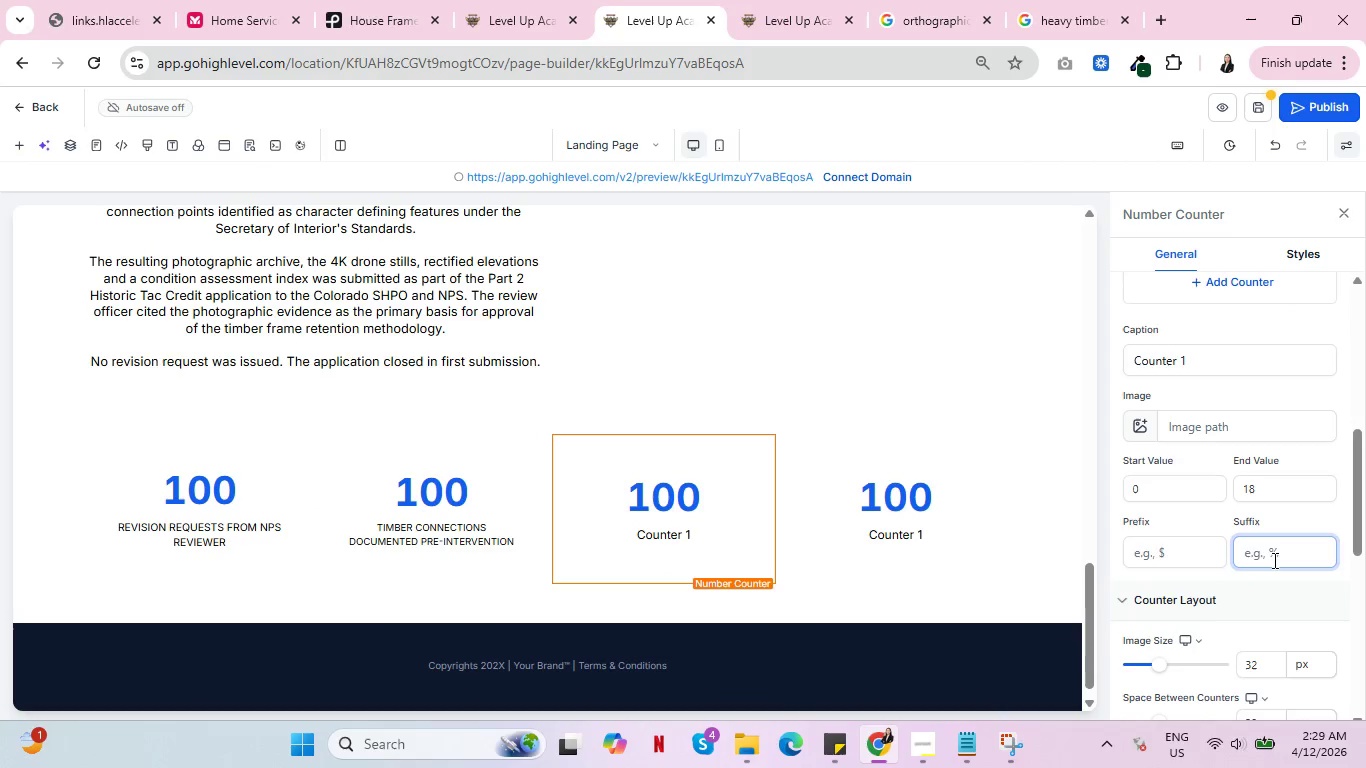 
scroll: coordinate [1250, 406], scroll_direction: up, amount: 1.0
 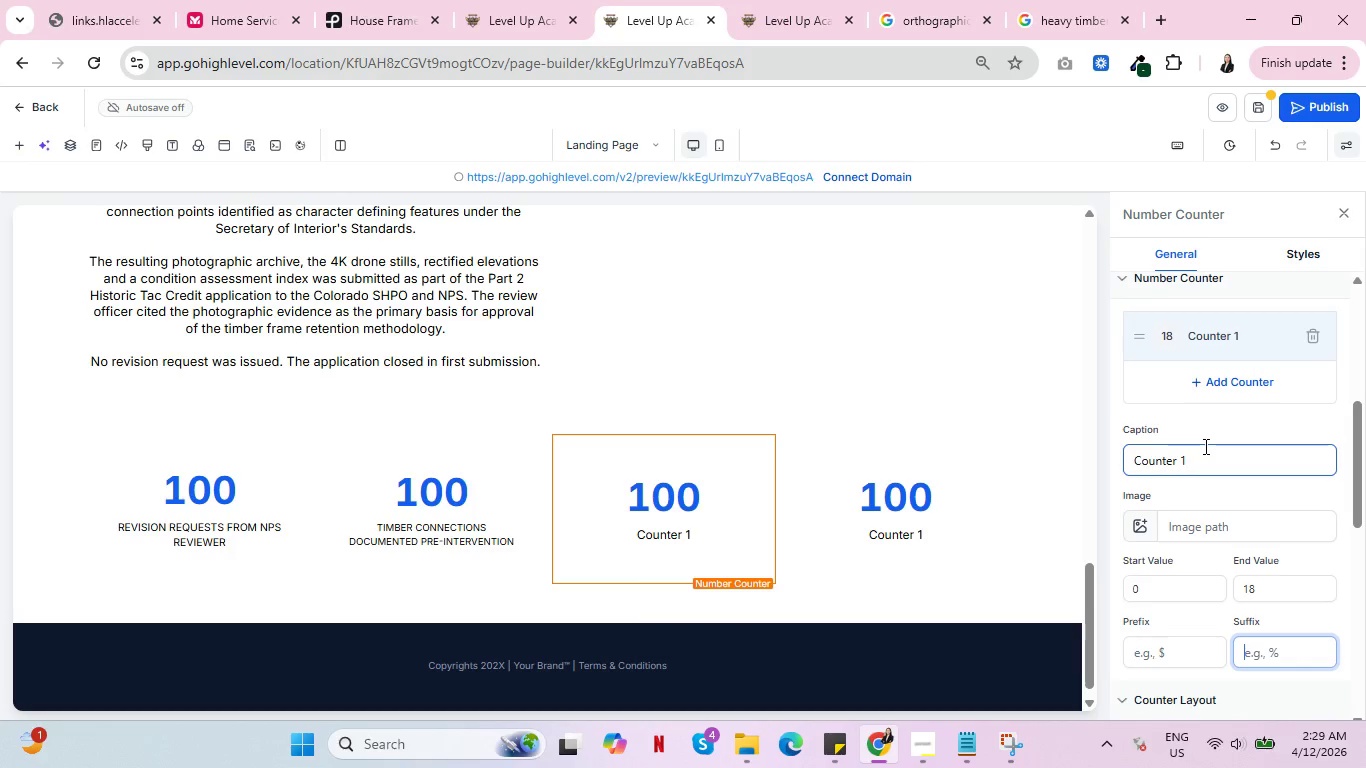 
left_click_drag(start_coordinate=[1204, 446], to_coordinate=[1076, 462])
 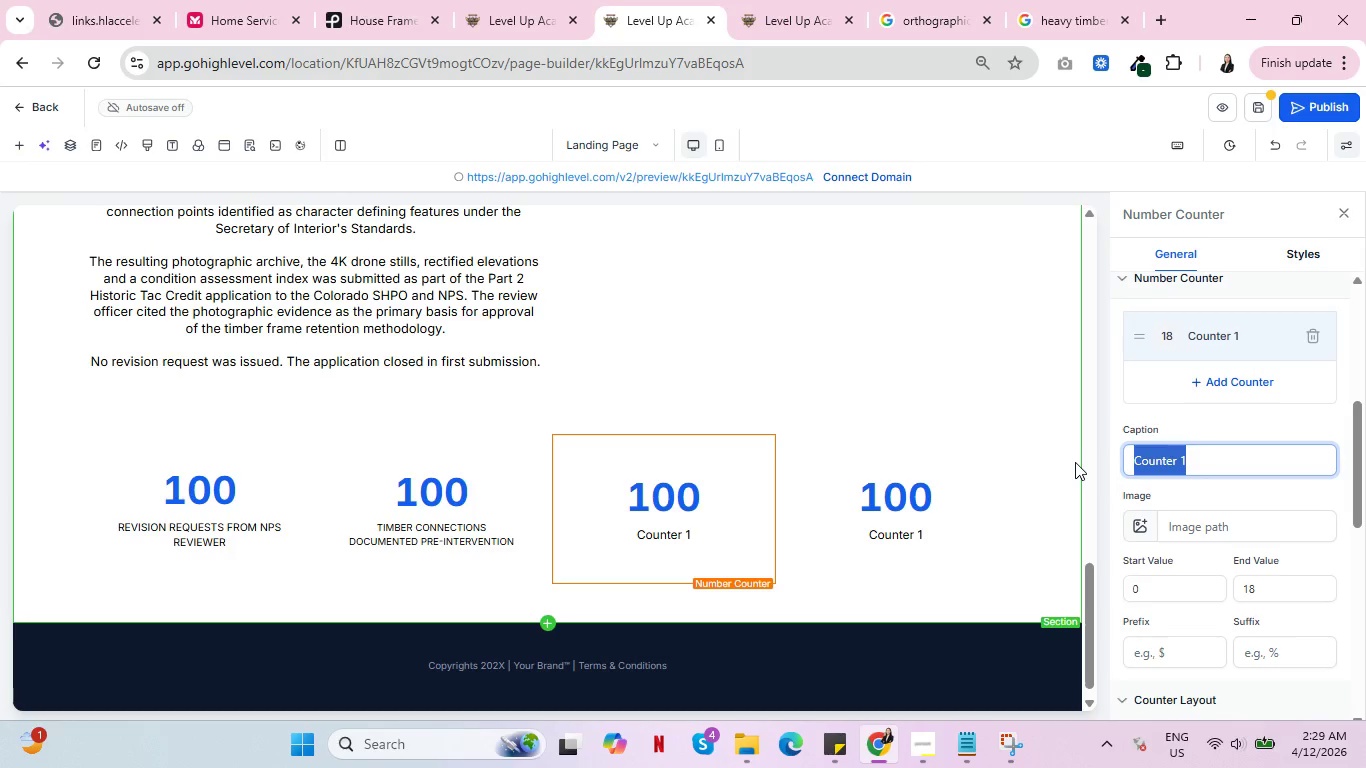 
type(DAYS FROM ENGAGEMENT TO ARCHIVE DELVERY)
 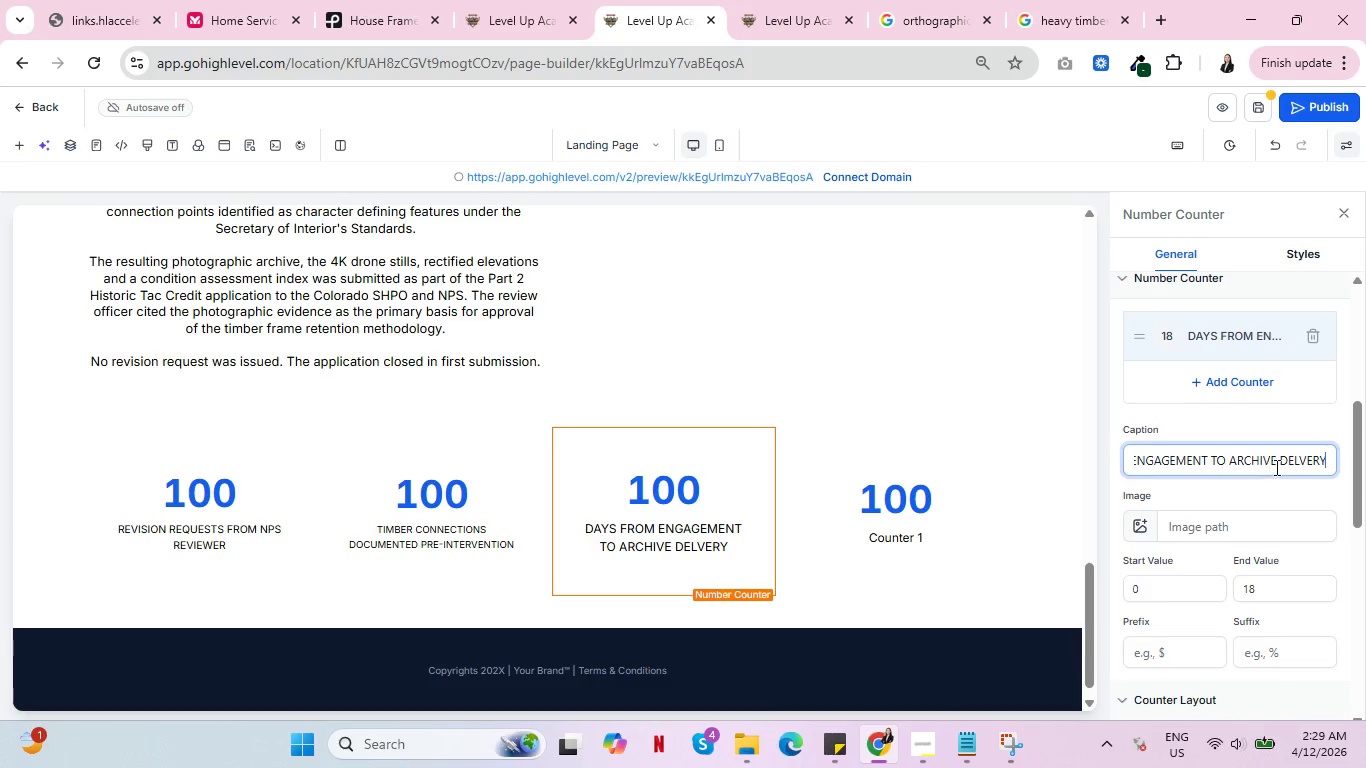 
left_click([1301, 466])
 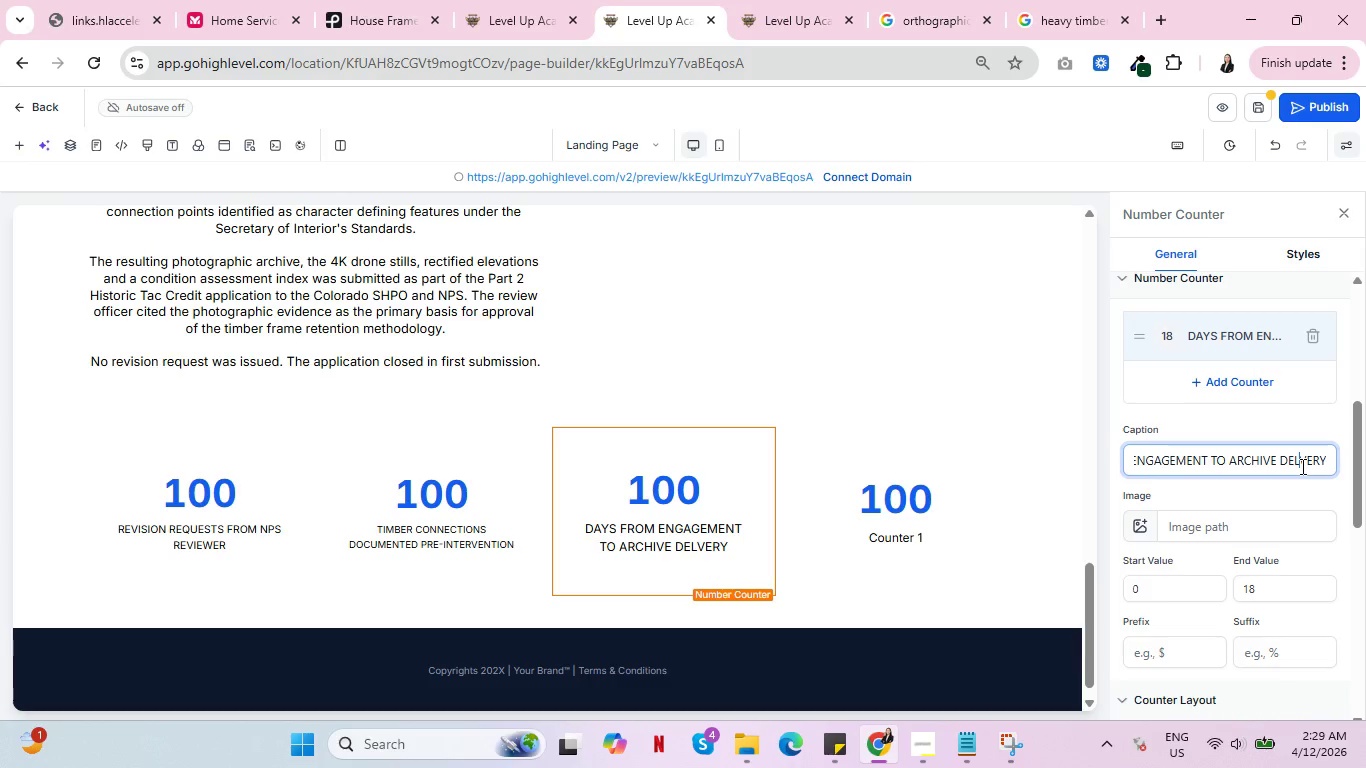 
key(I)
 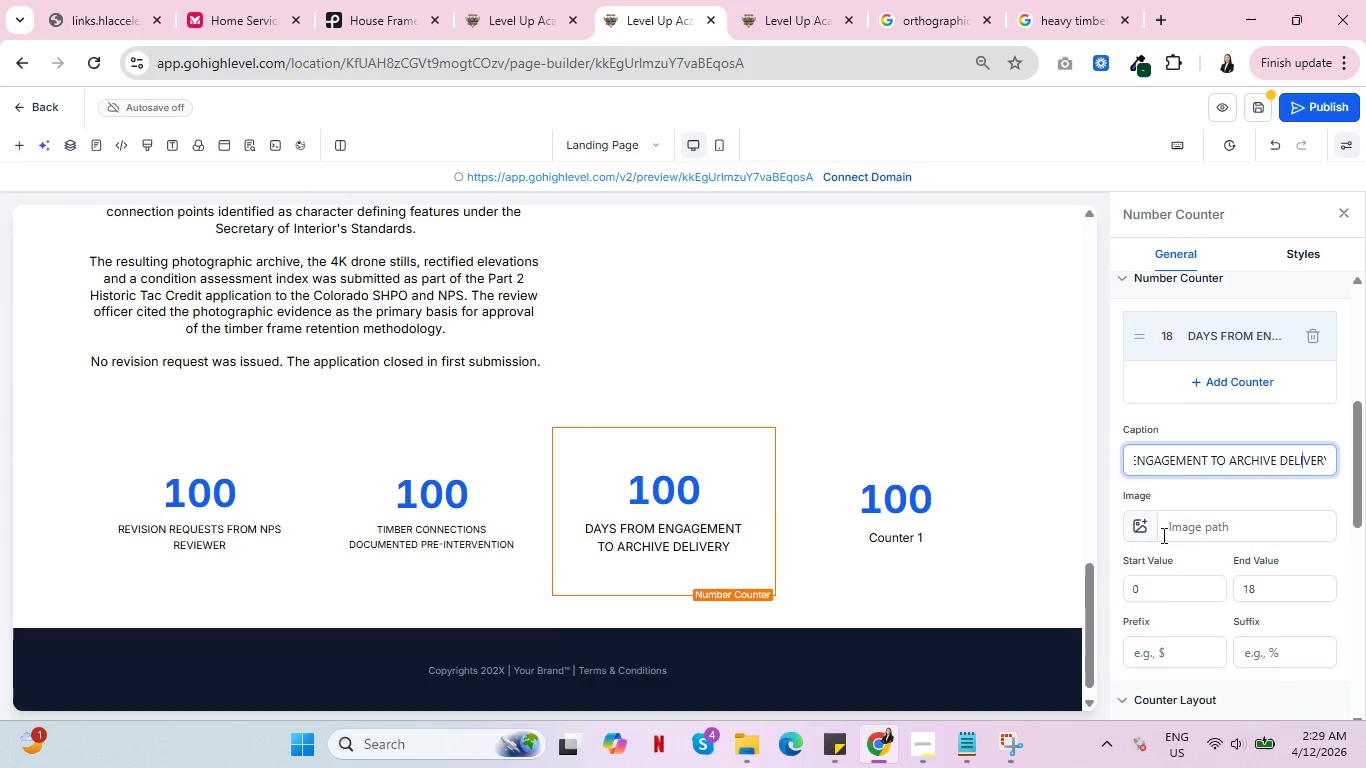 
left_click([922, 487])
 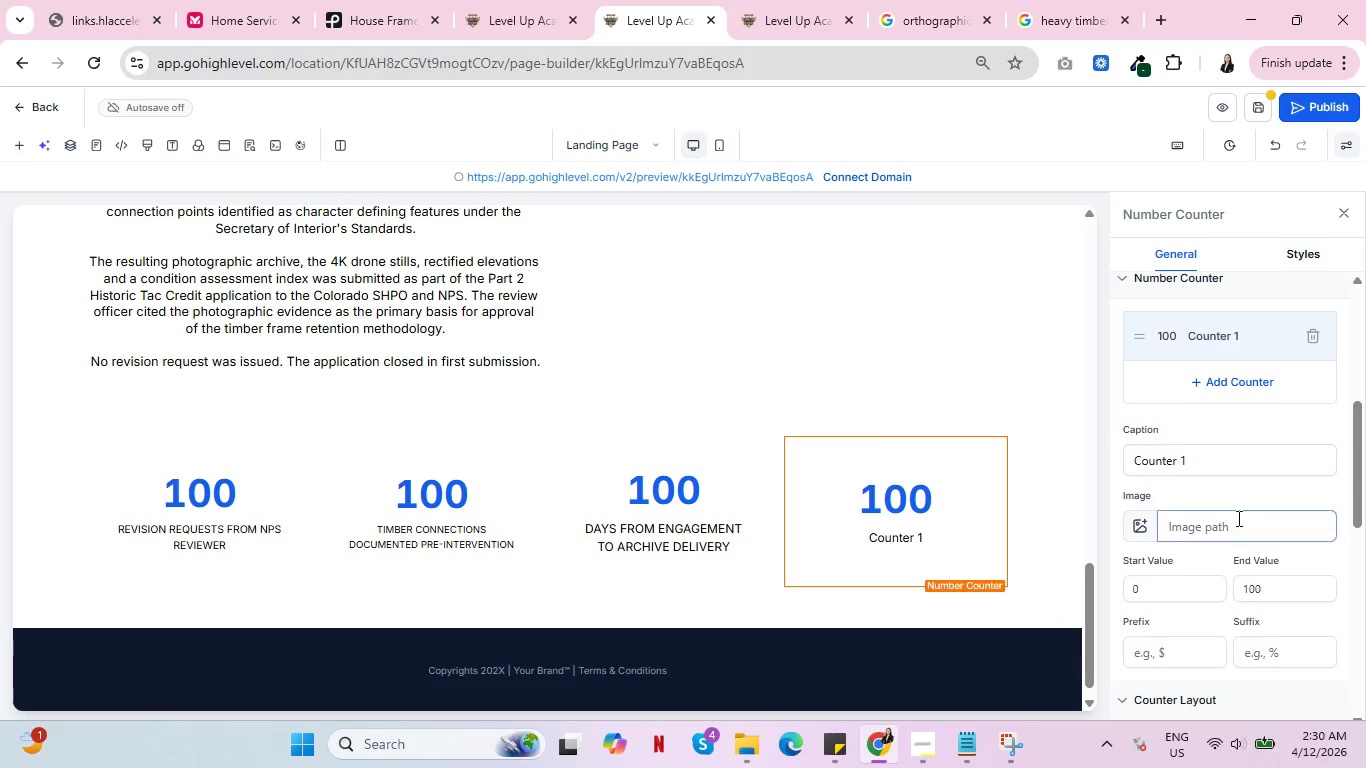 
left_click_drag(start_coordinate=[1282, 589], to_coordinate=[1211, 590])
 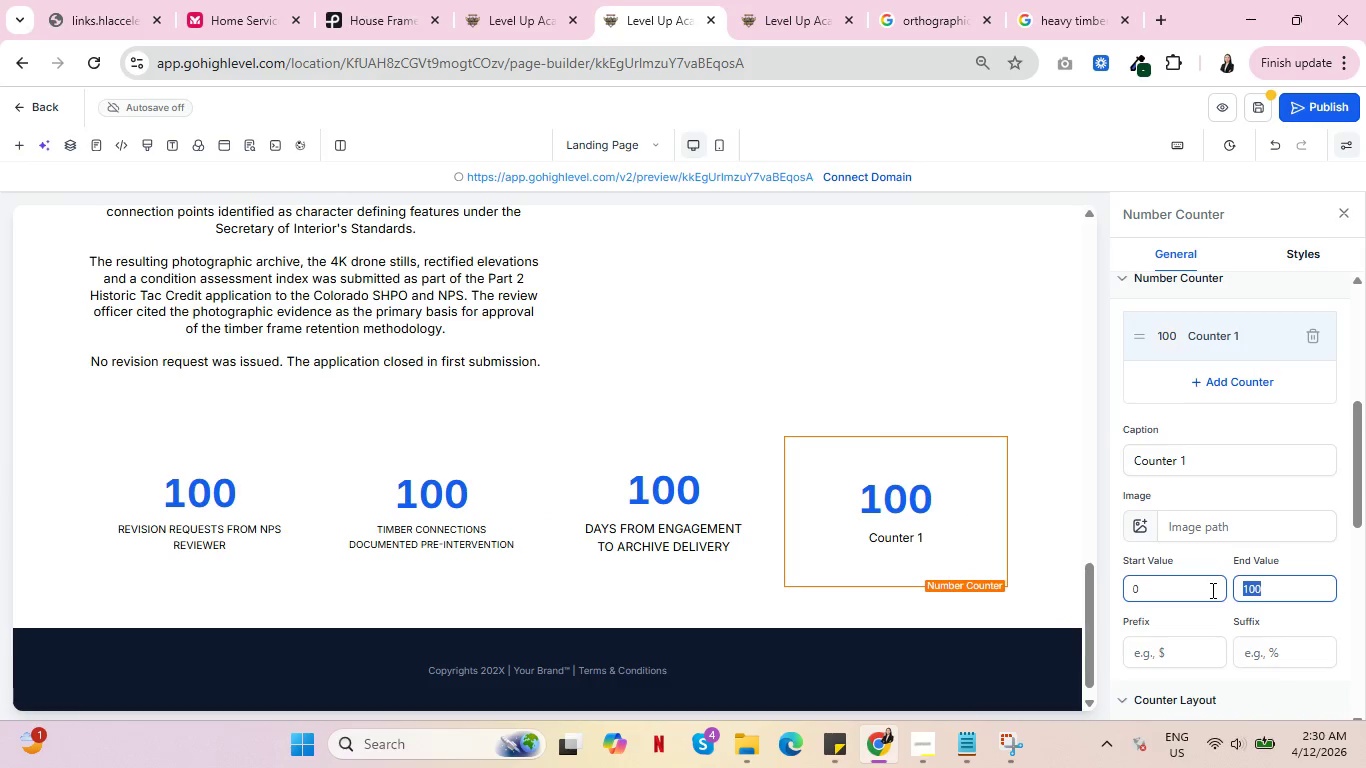 
key(2)
 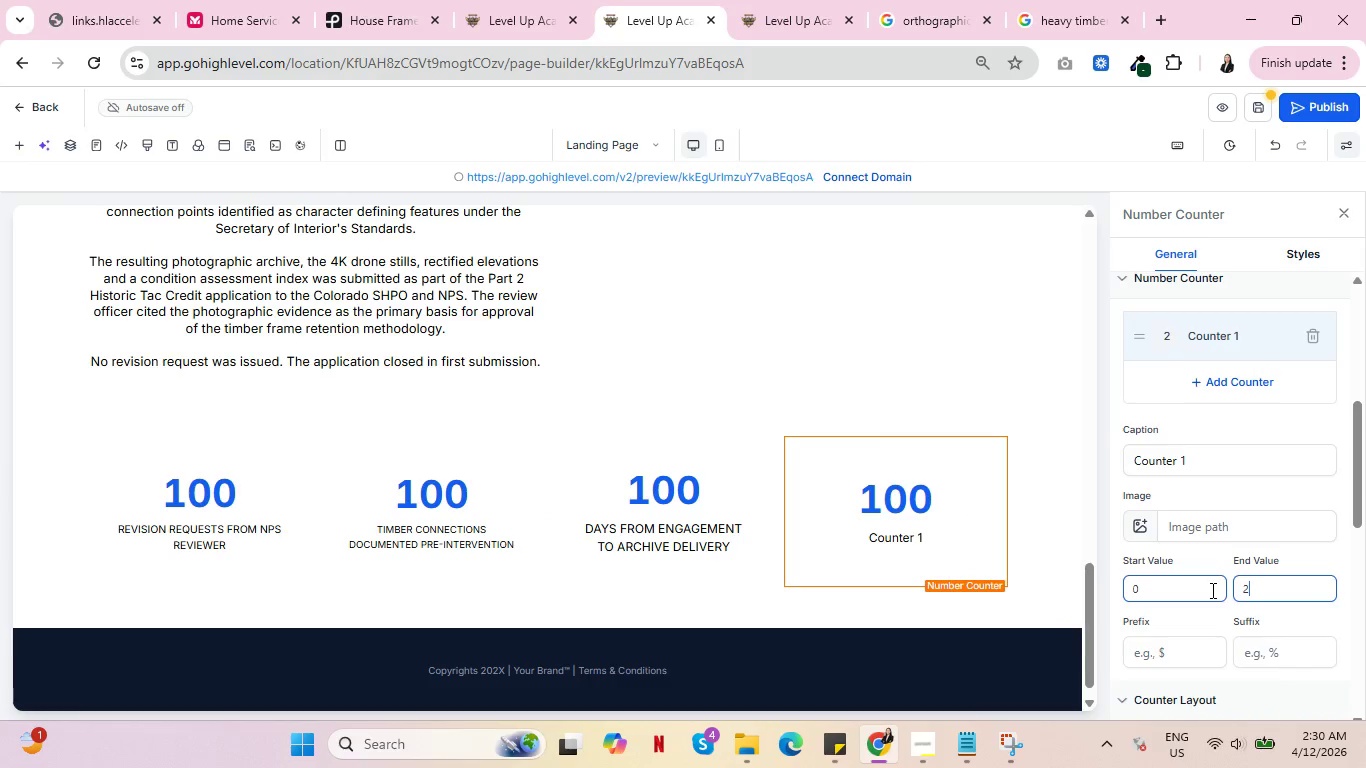 
key(Period)
 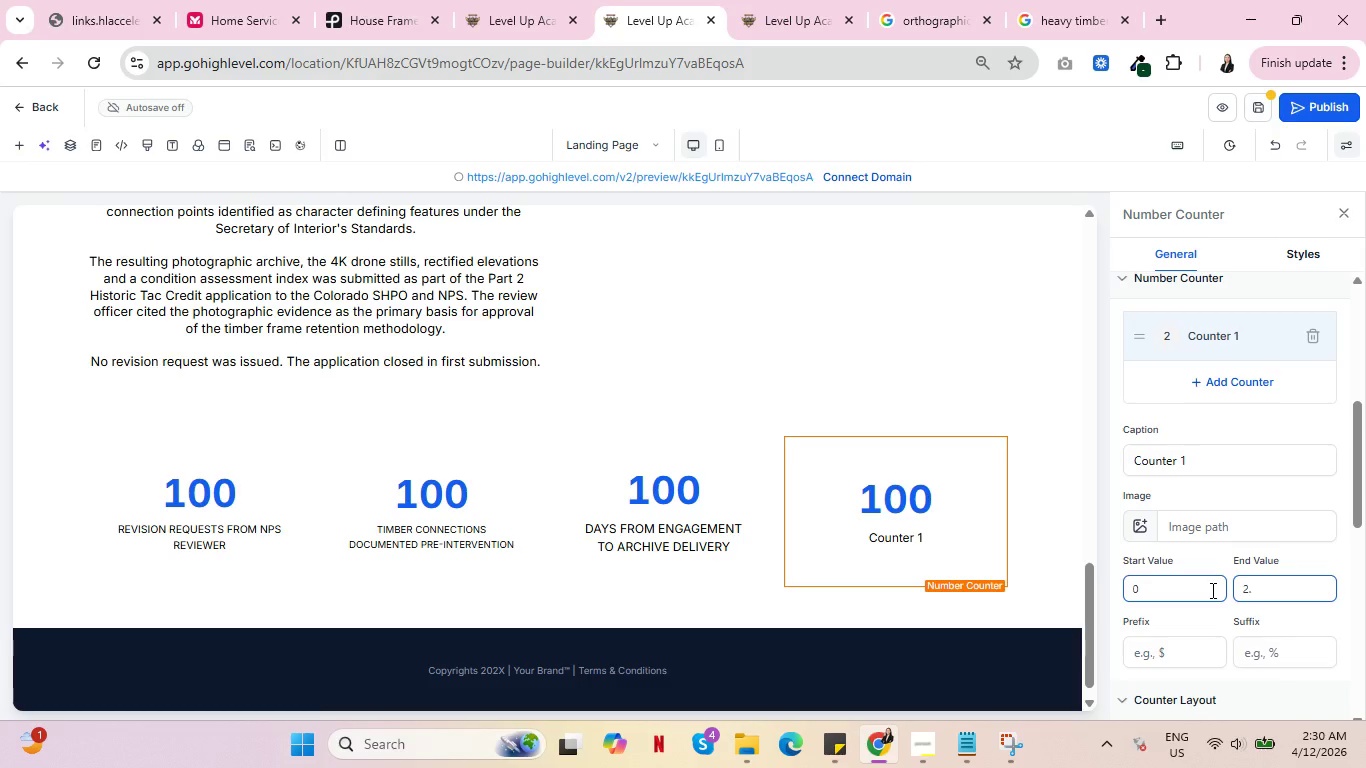 
key(1)
 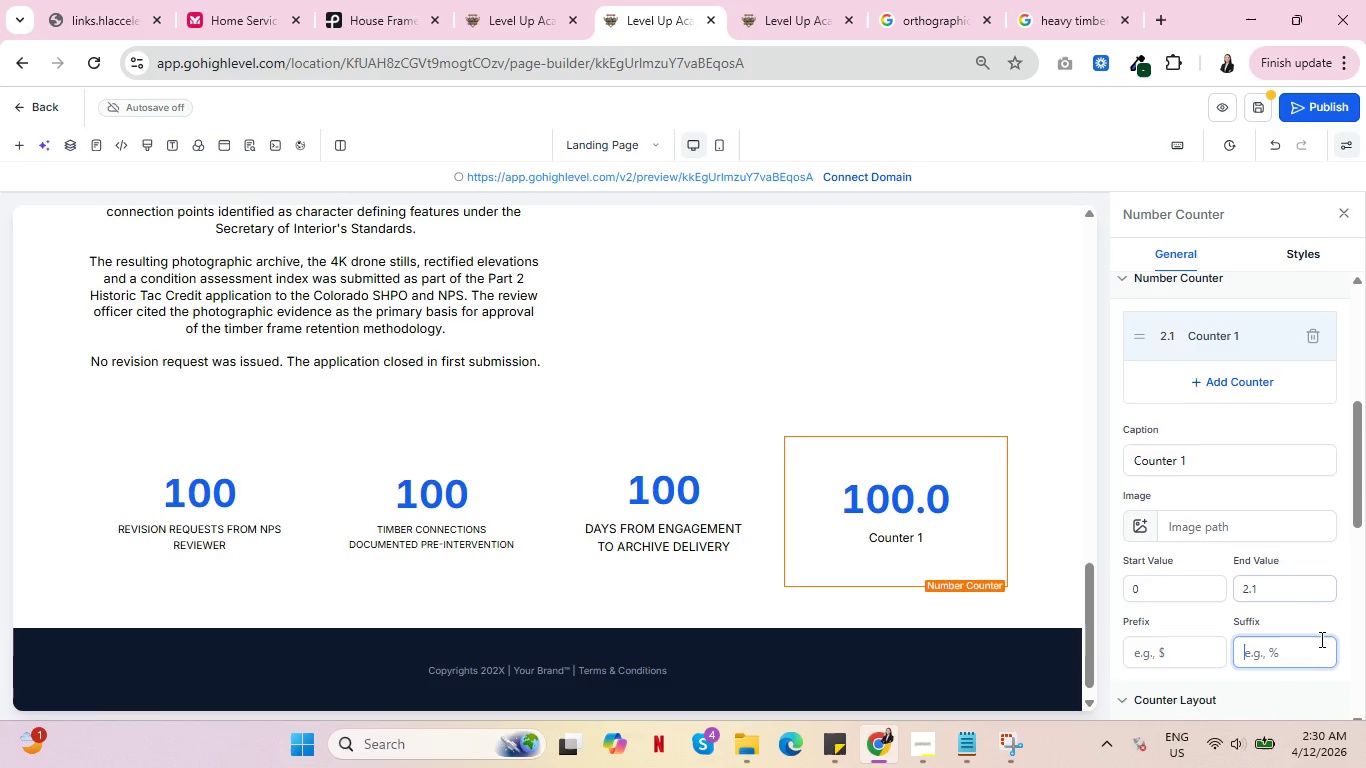 
key(Shift+M)
 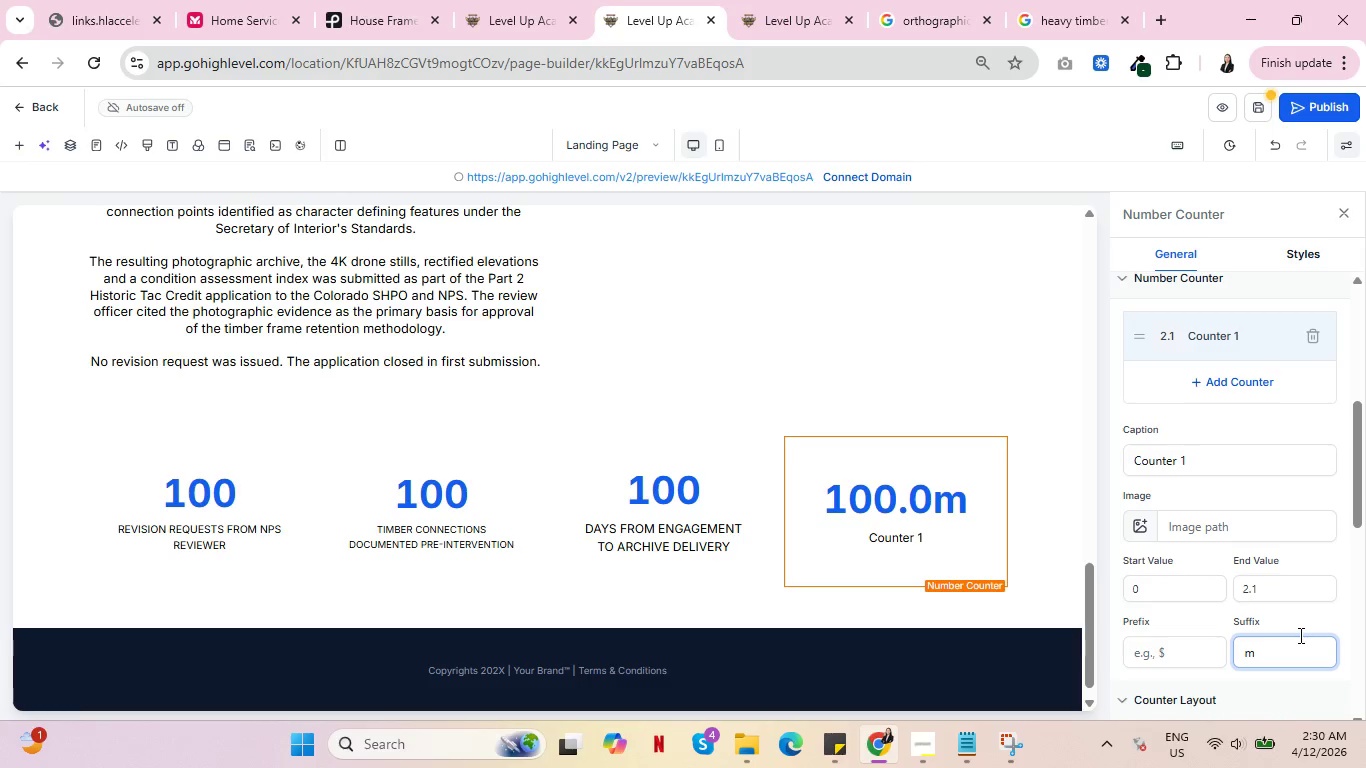 
key(Backspace)
 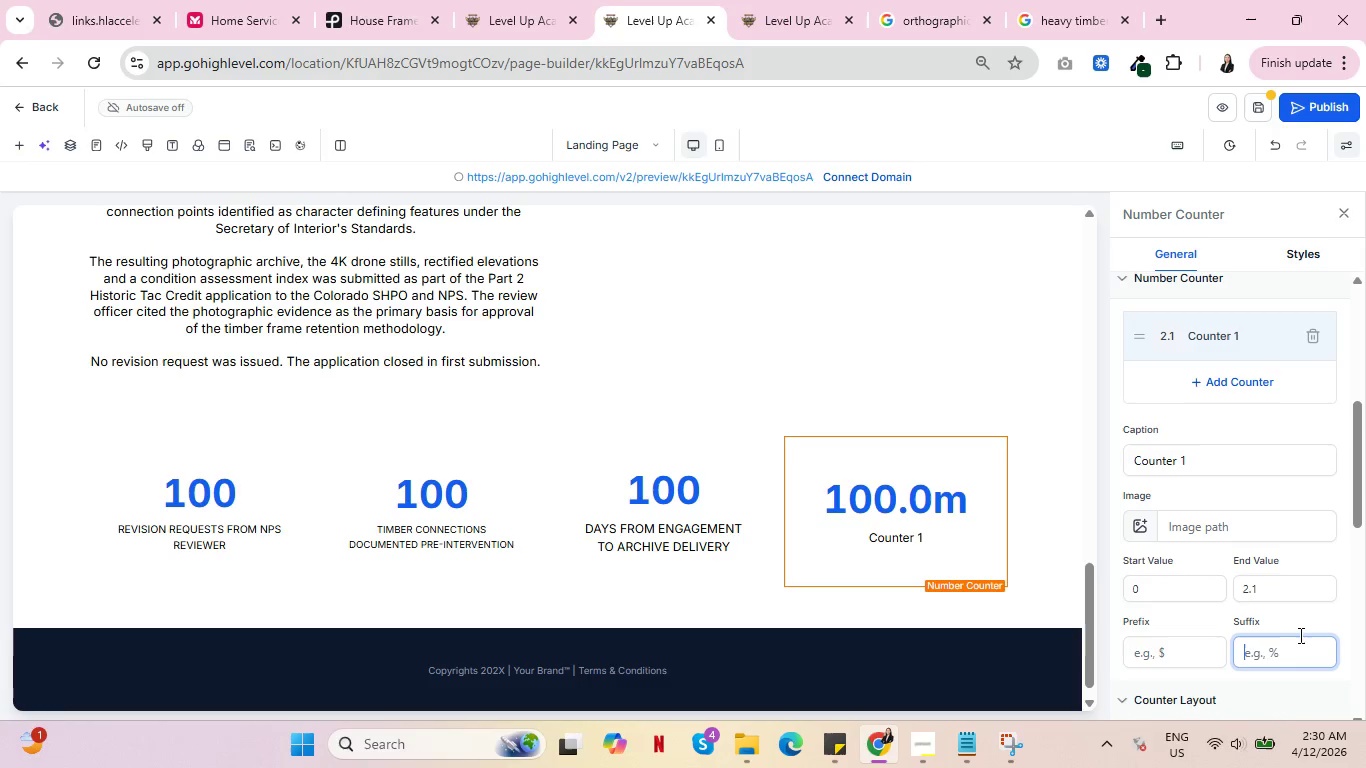 
key(M)
 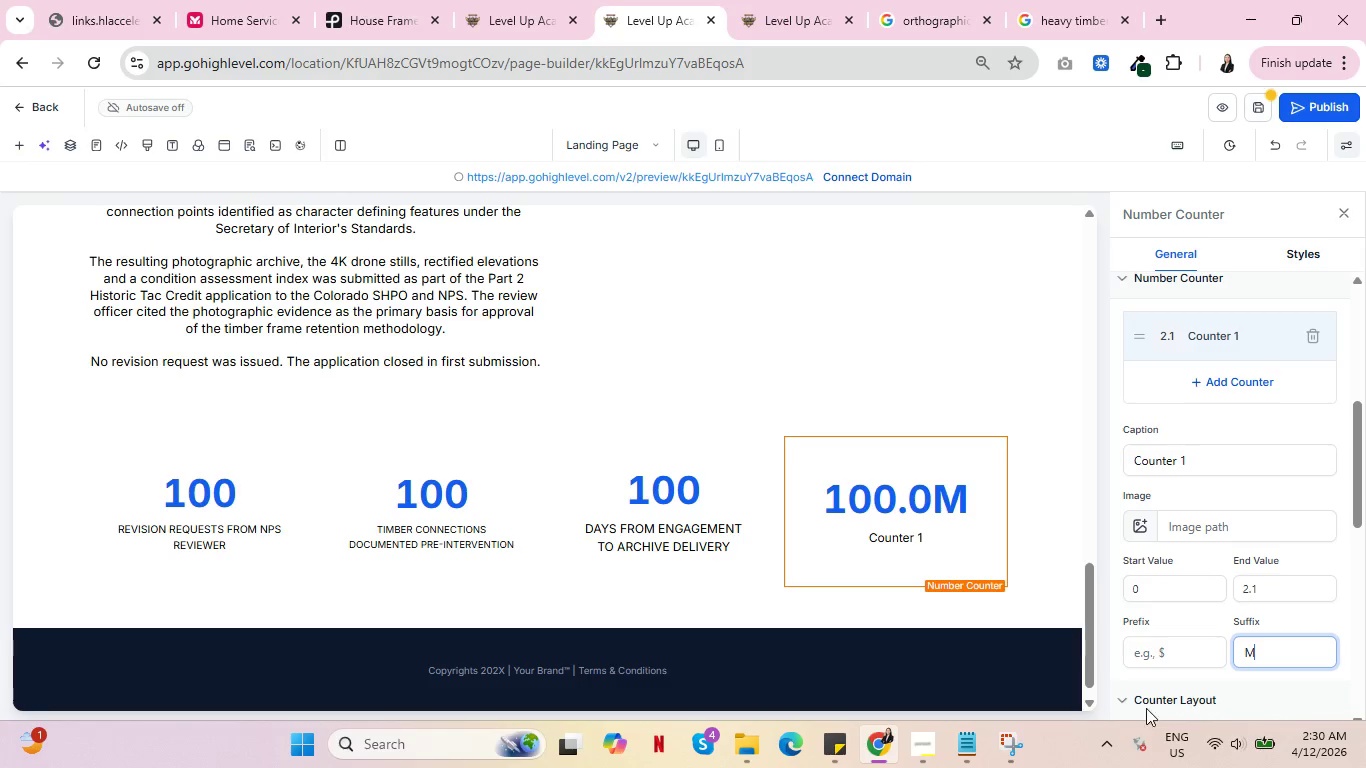 
left_click([1193, 646])
 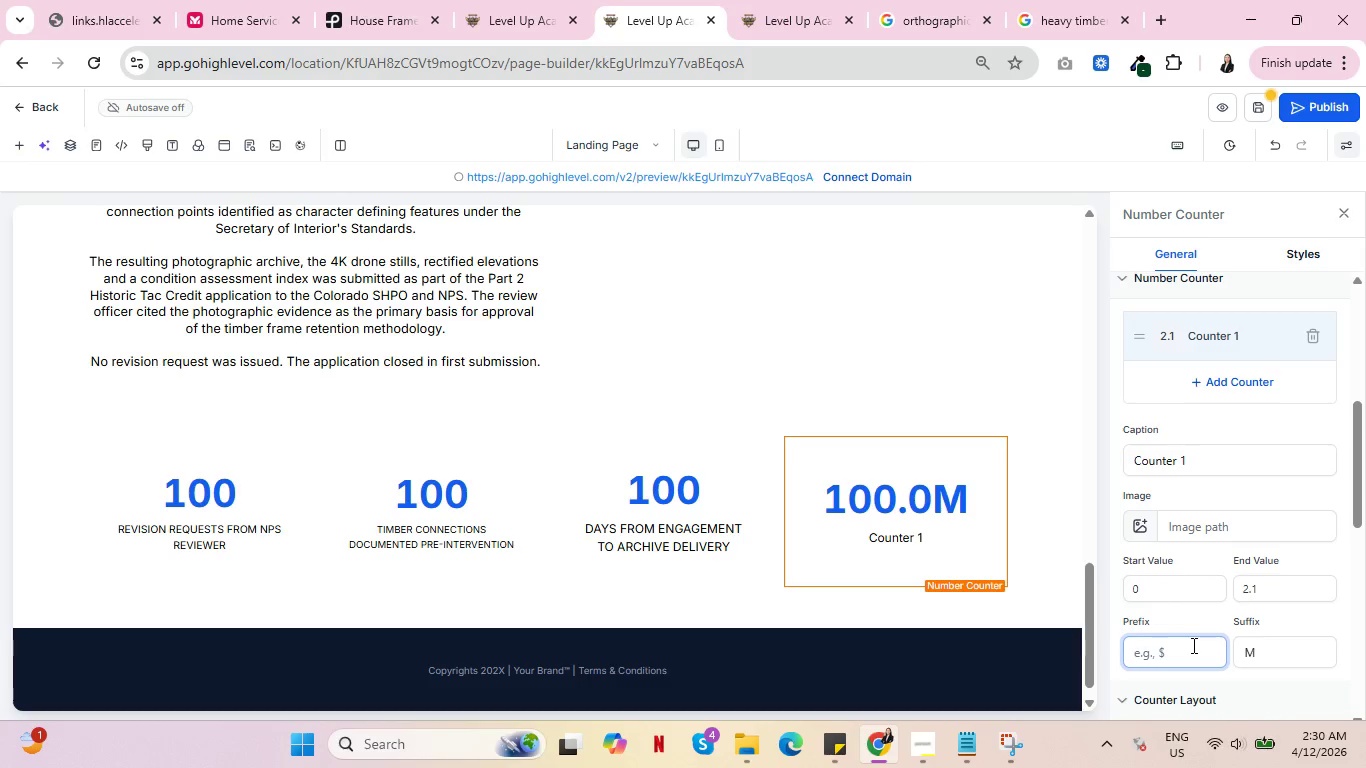 
key(Shift+4)
 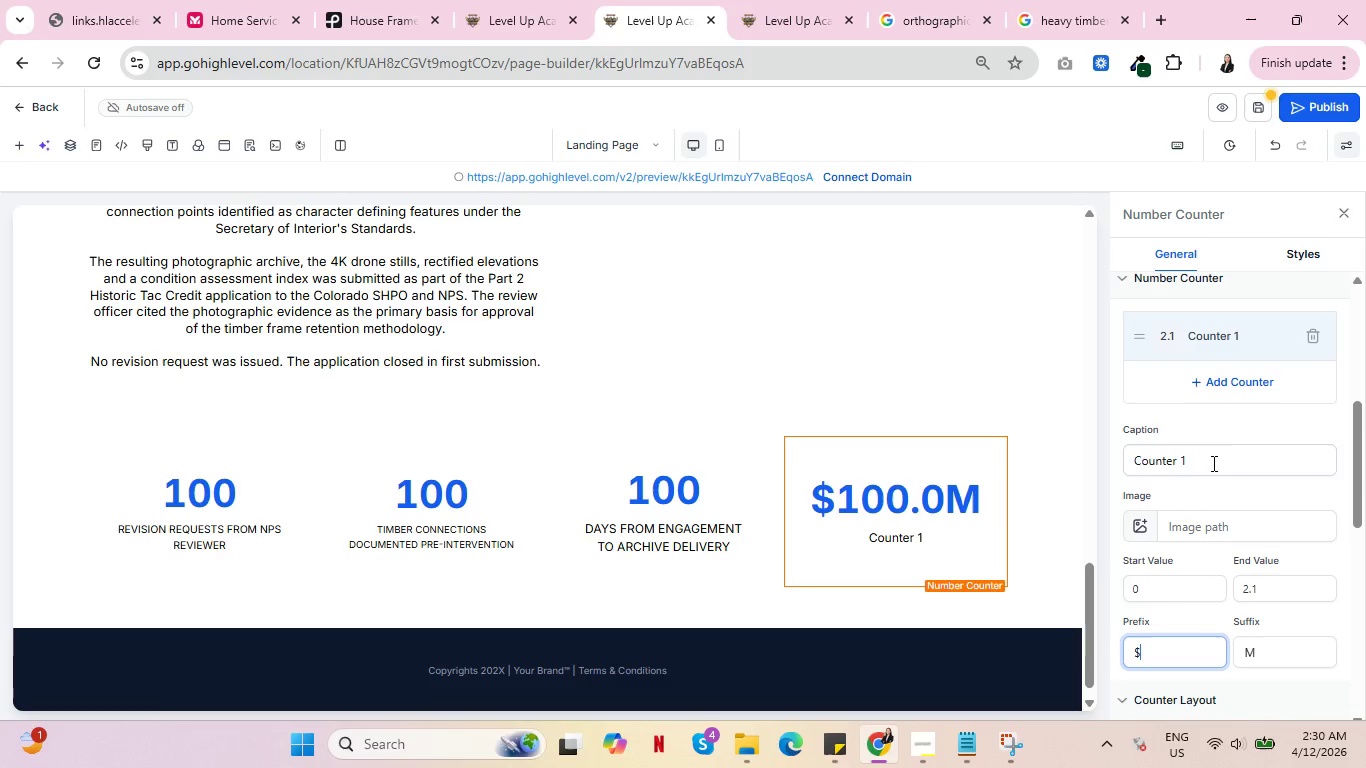 
left_click_drag(start_coordinate=[1205, 453], to_coordinate=[1103, 452])
 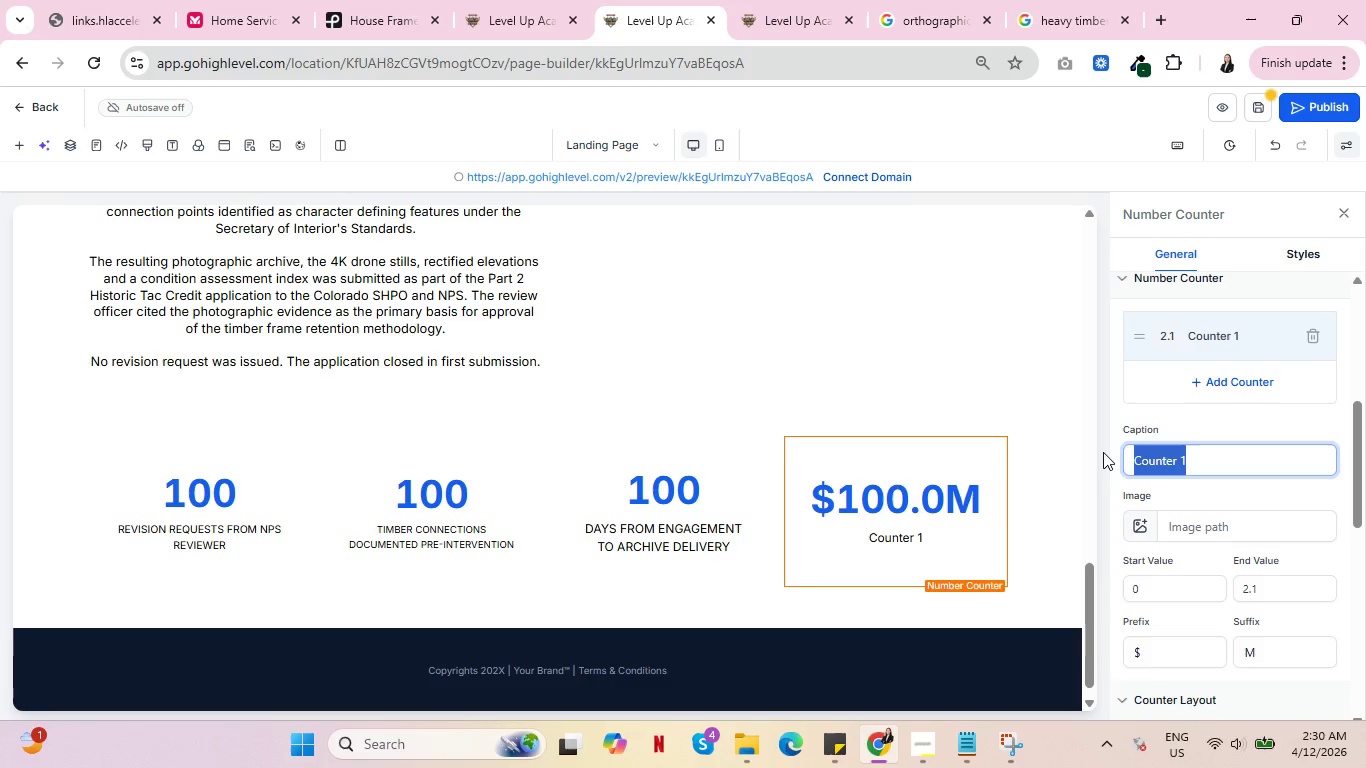 
type(HTV VL)
key(Backspace)
type(ALUE SECURED ON FIRST SUBMISSION)
 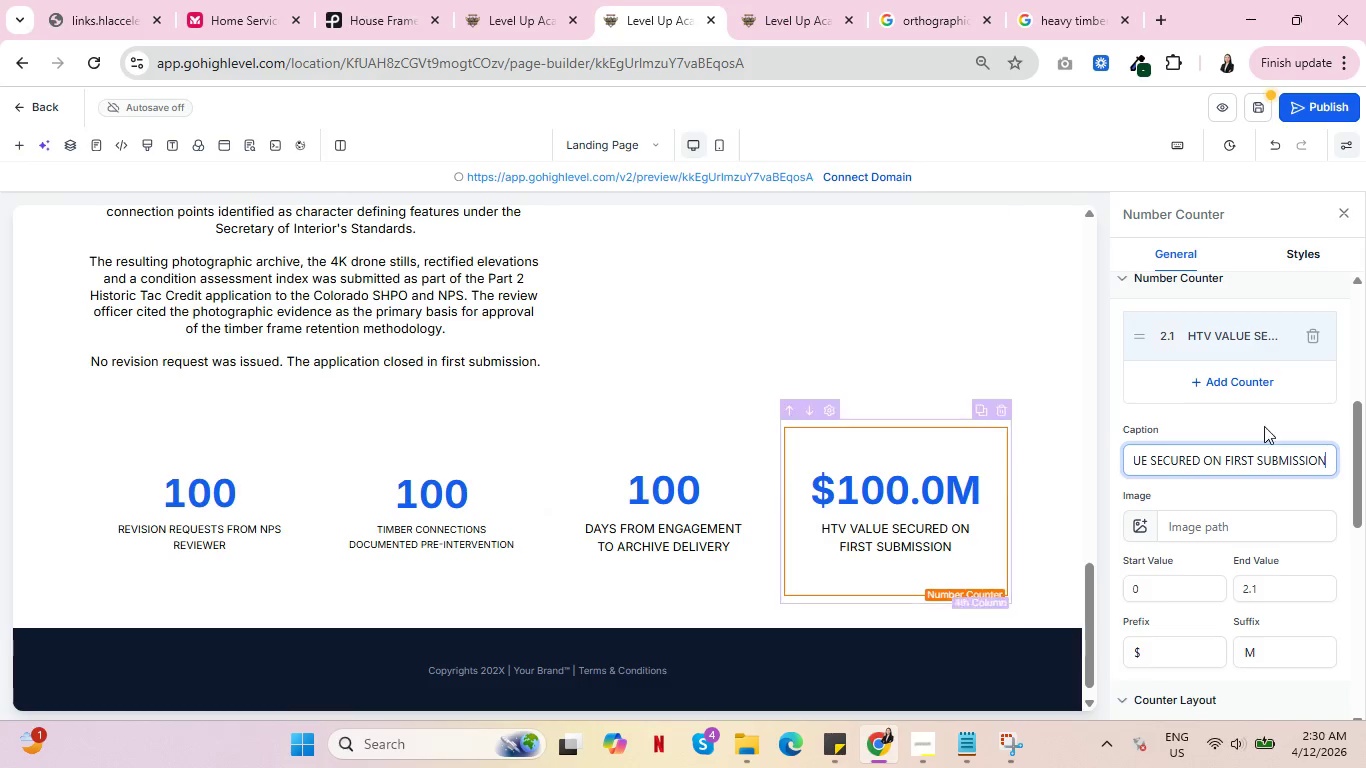 
scroll: coordinate [1280, 420], scroll_direction: up, amount: 2.0
 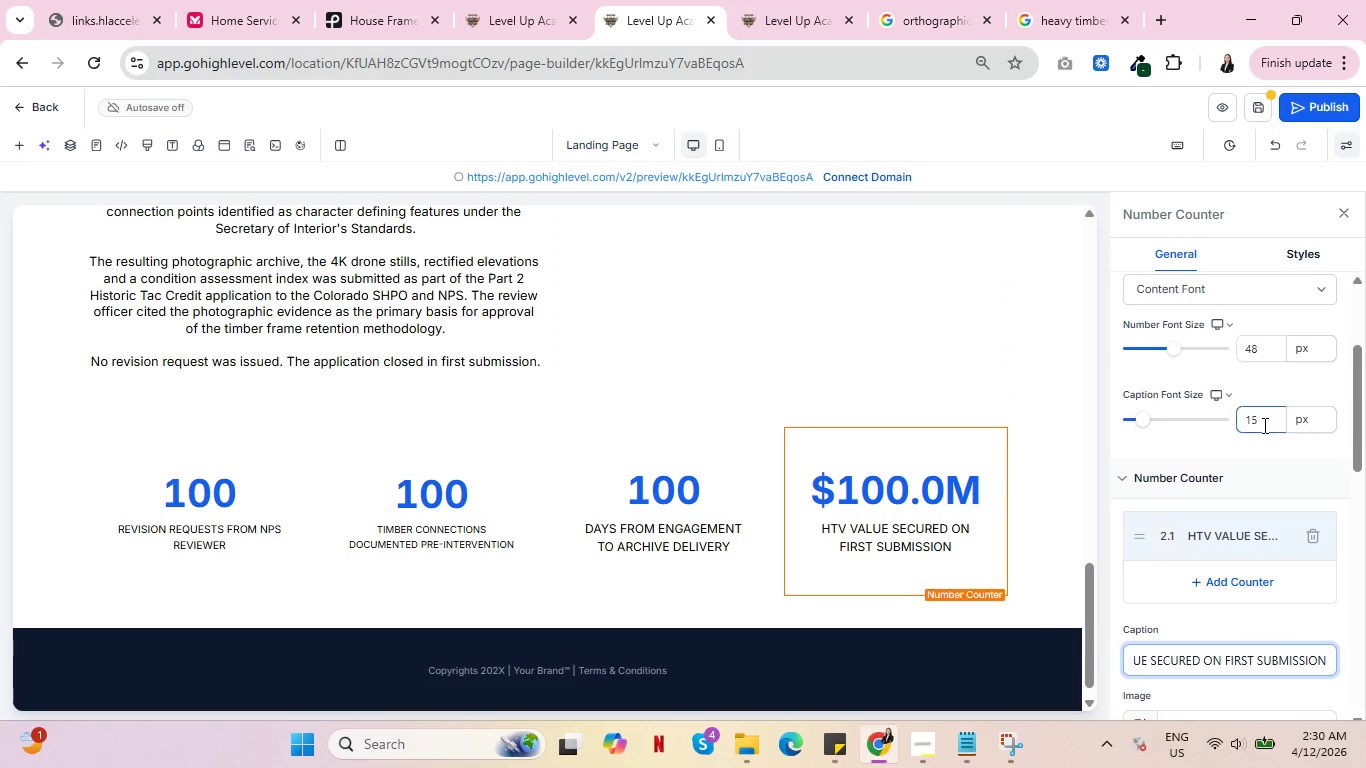 
left_click_drag(start_coordinate=[1264, 425], to_coordinate=[1211, 426])
 